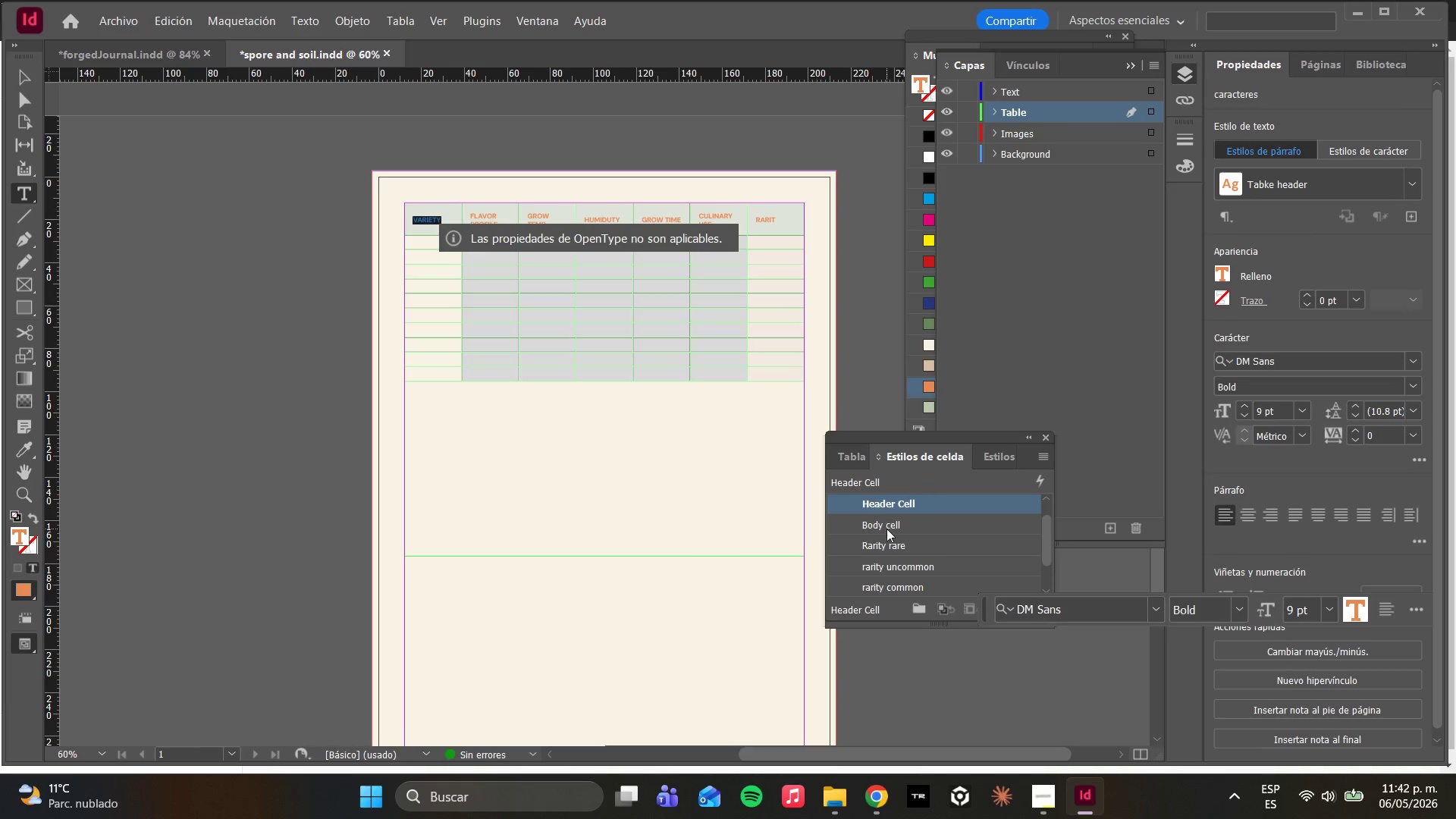 
left_click([885, 504])
 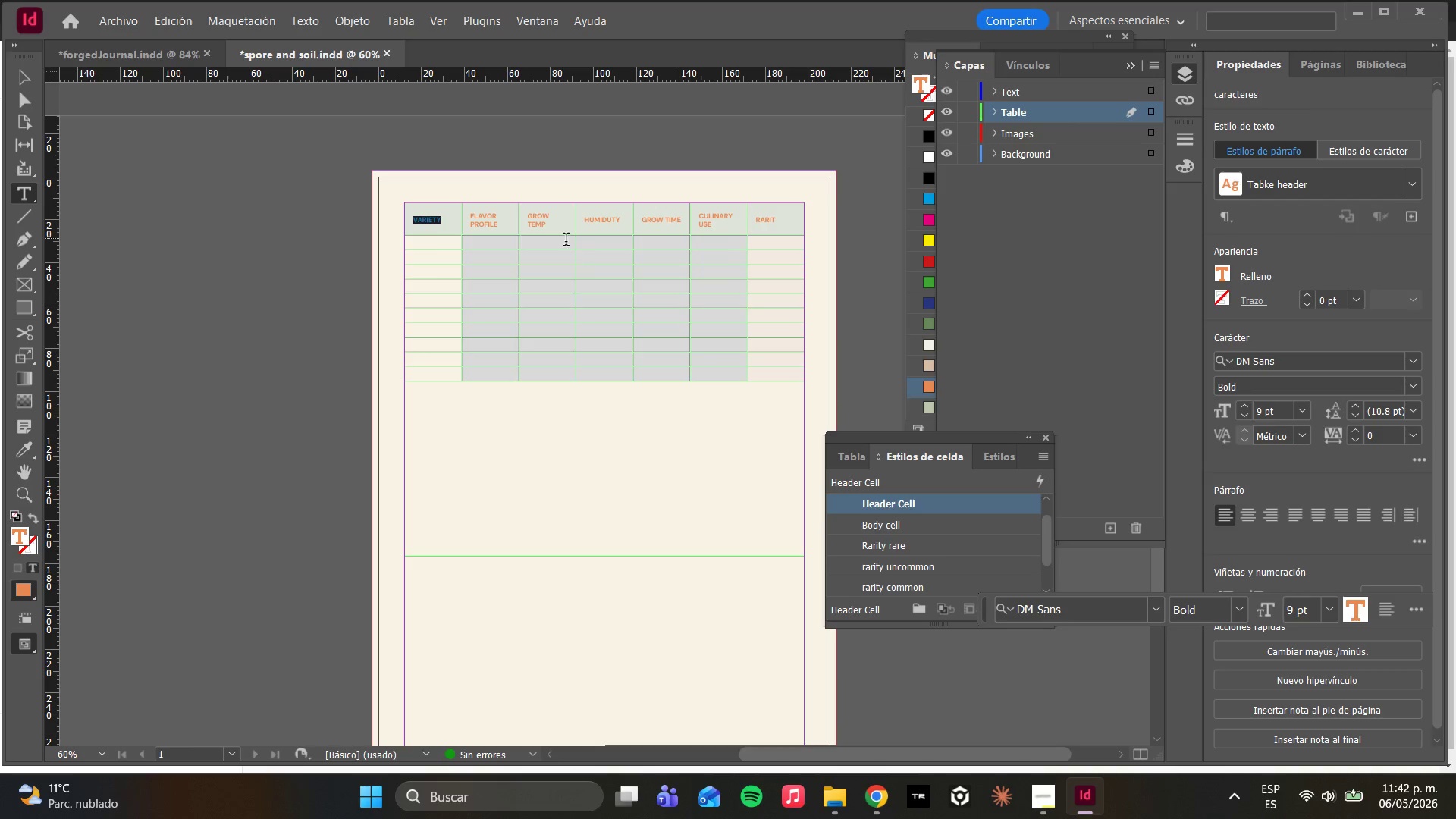 
left_click([504, 224])
 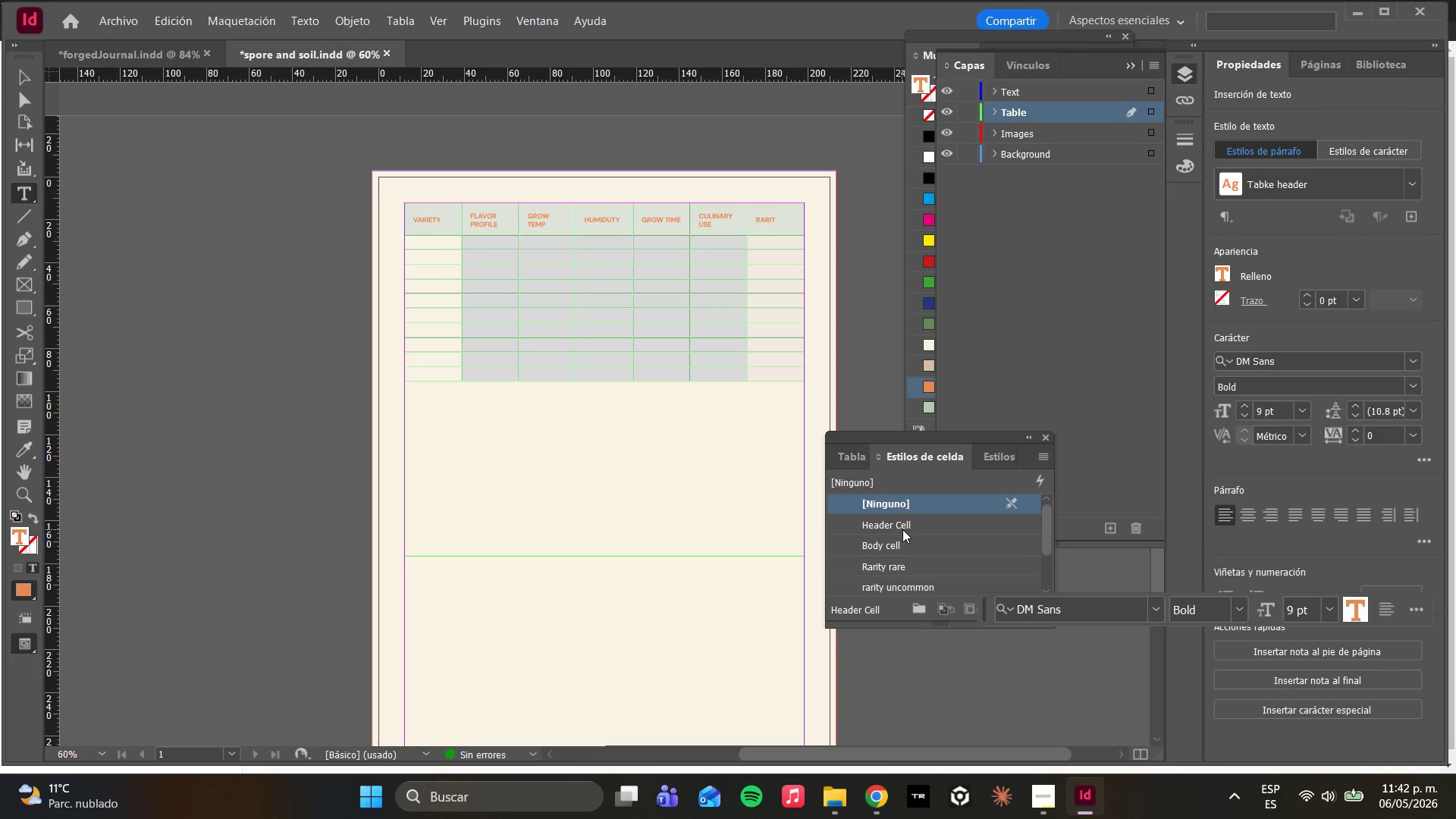 
key(Control+A)
 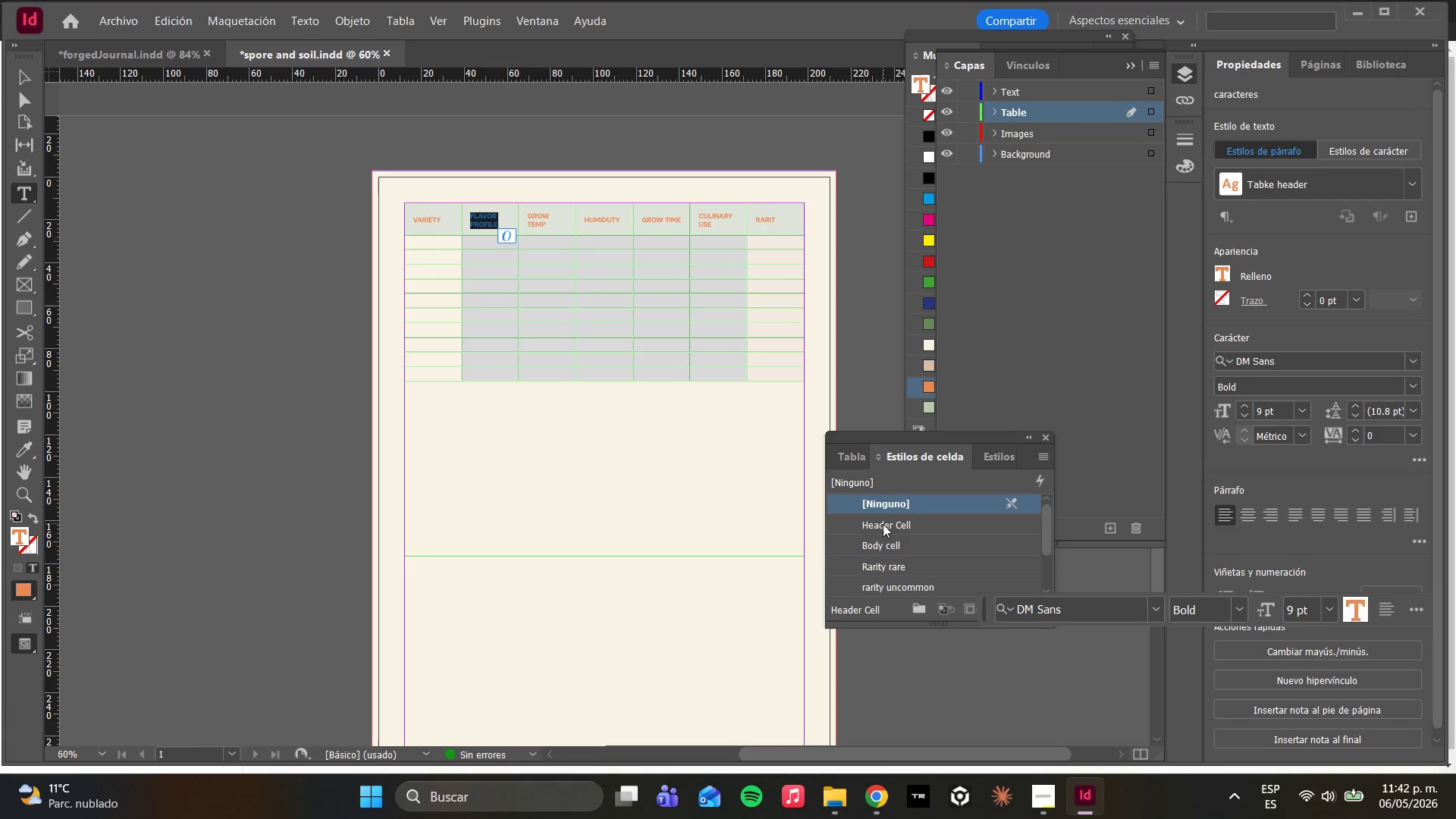 
left_click([883, 529])
 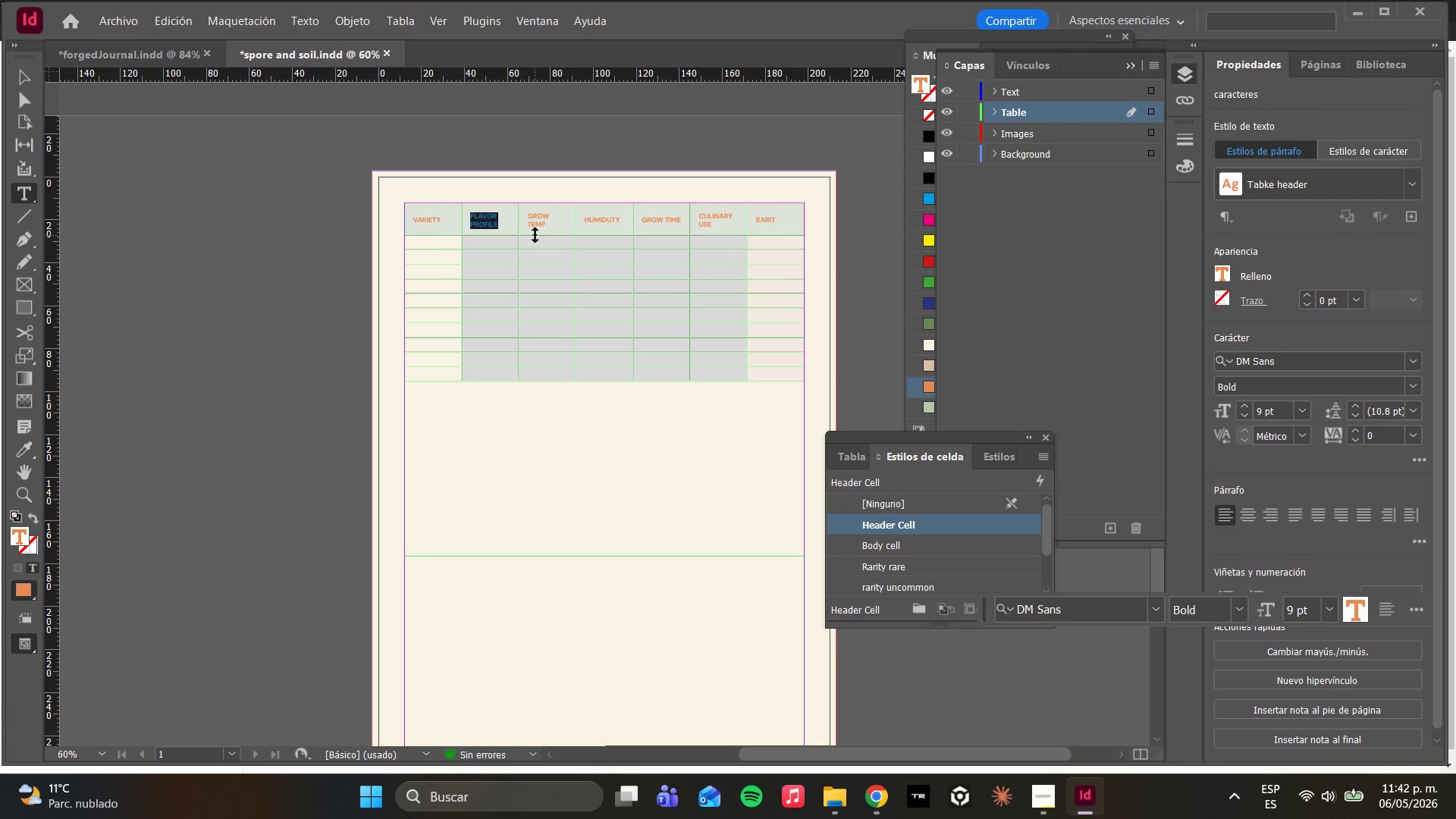 
left_click([559, 231])
 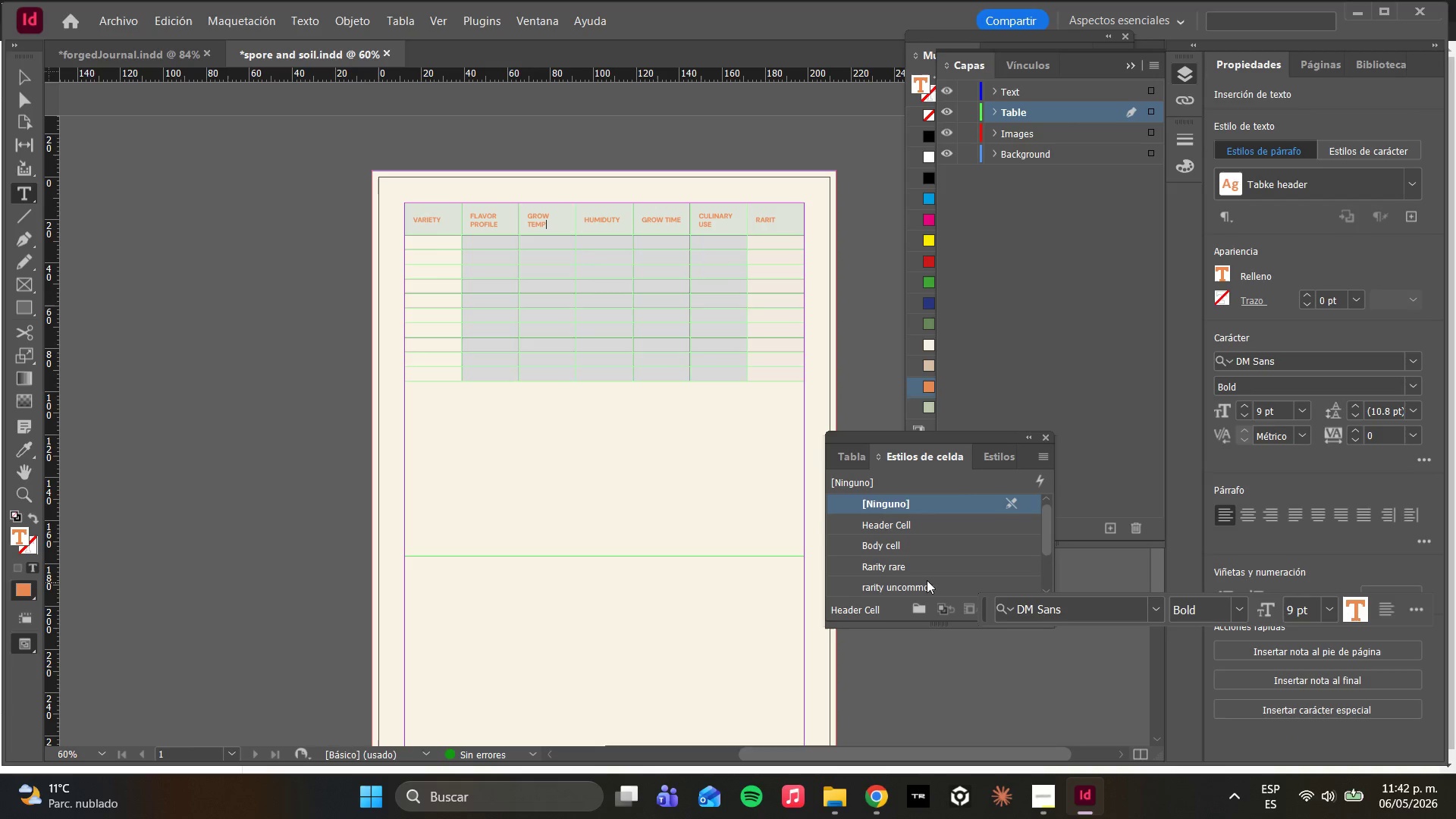 
key(Control+A)
 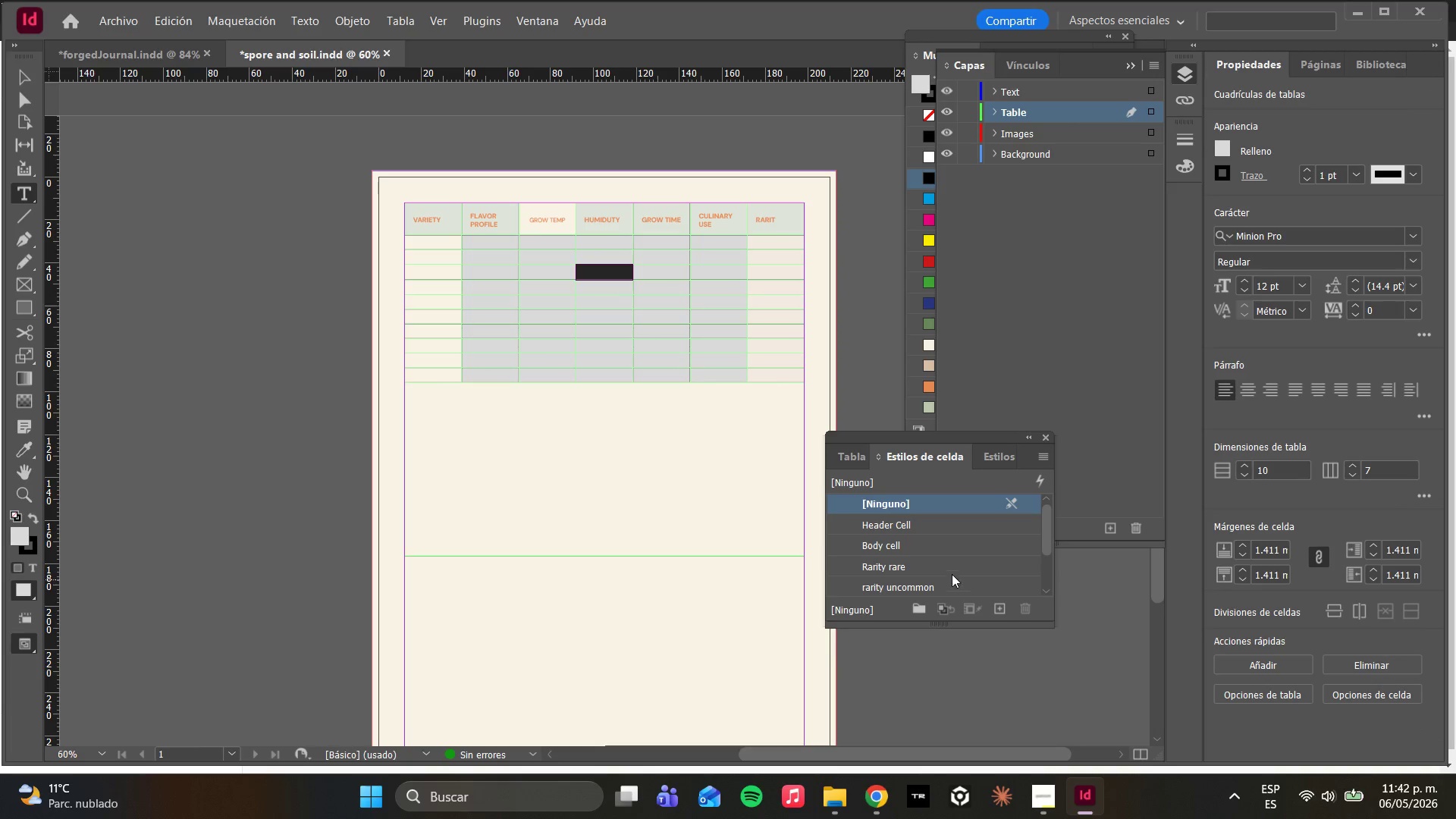 
wait(13.95)
 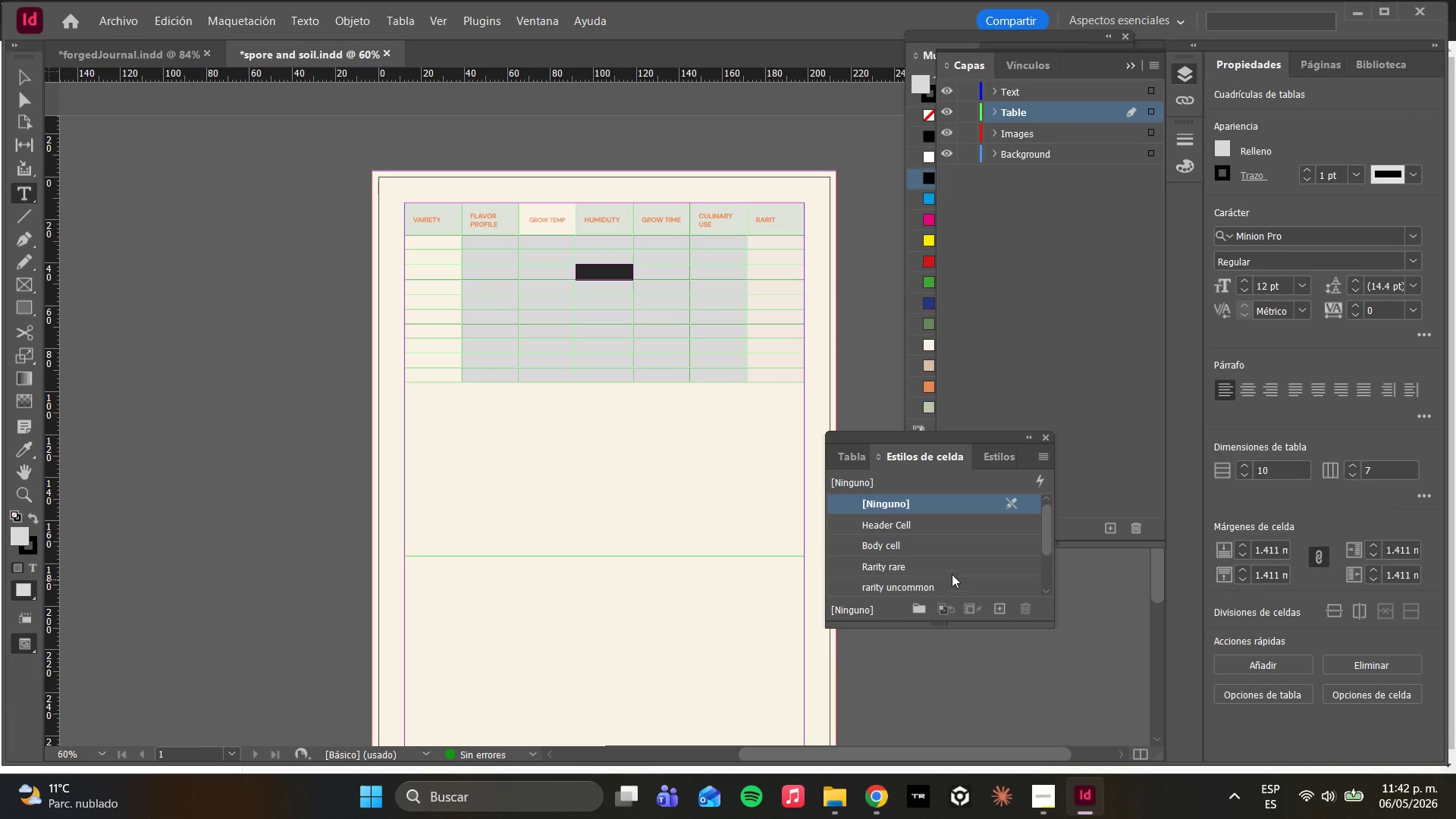 
left_click([12, 93])
 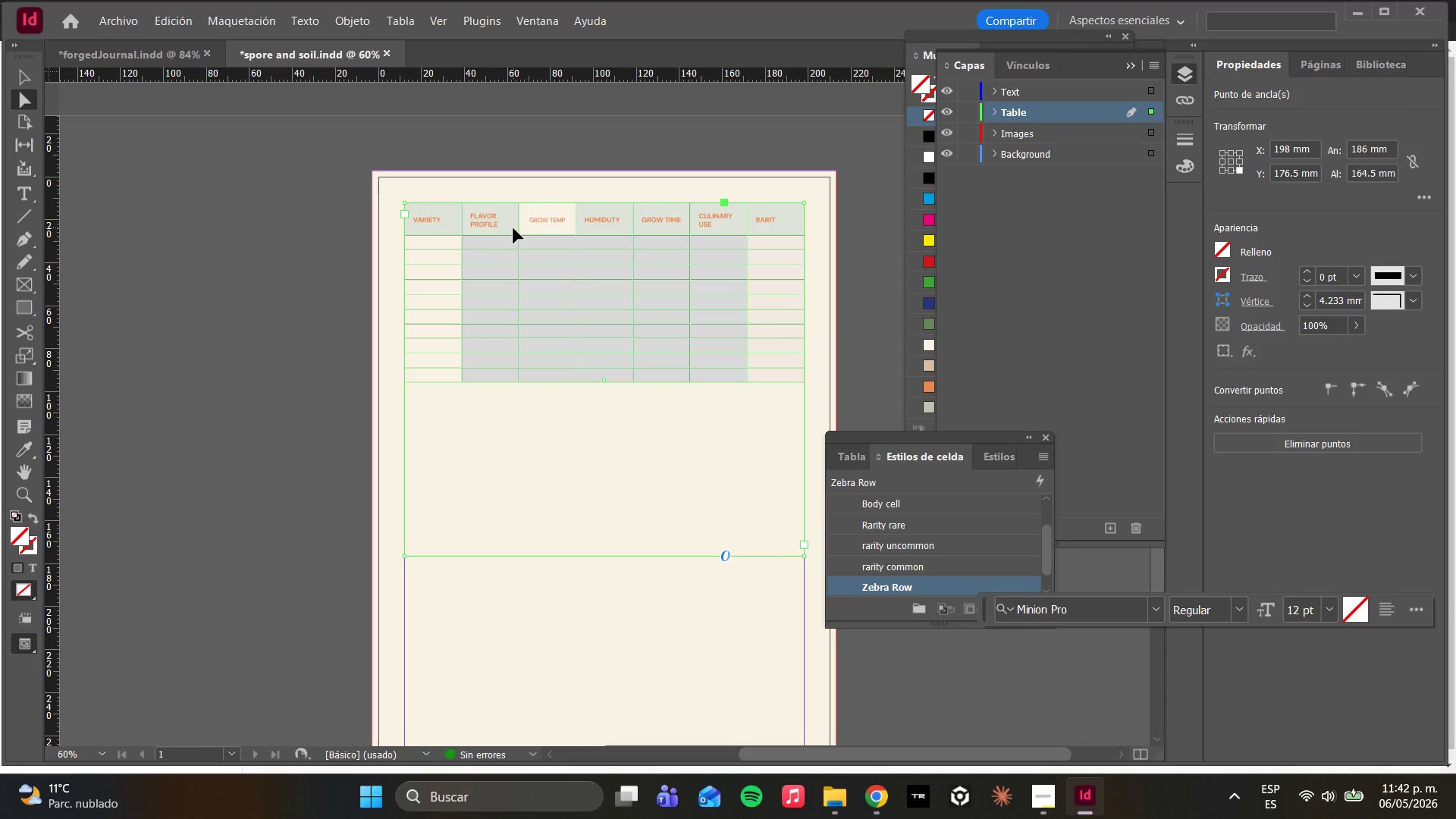 
double_click([513, 228])
 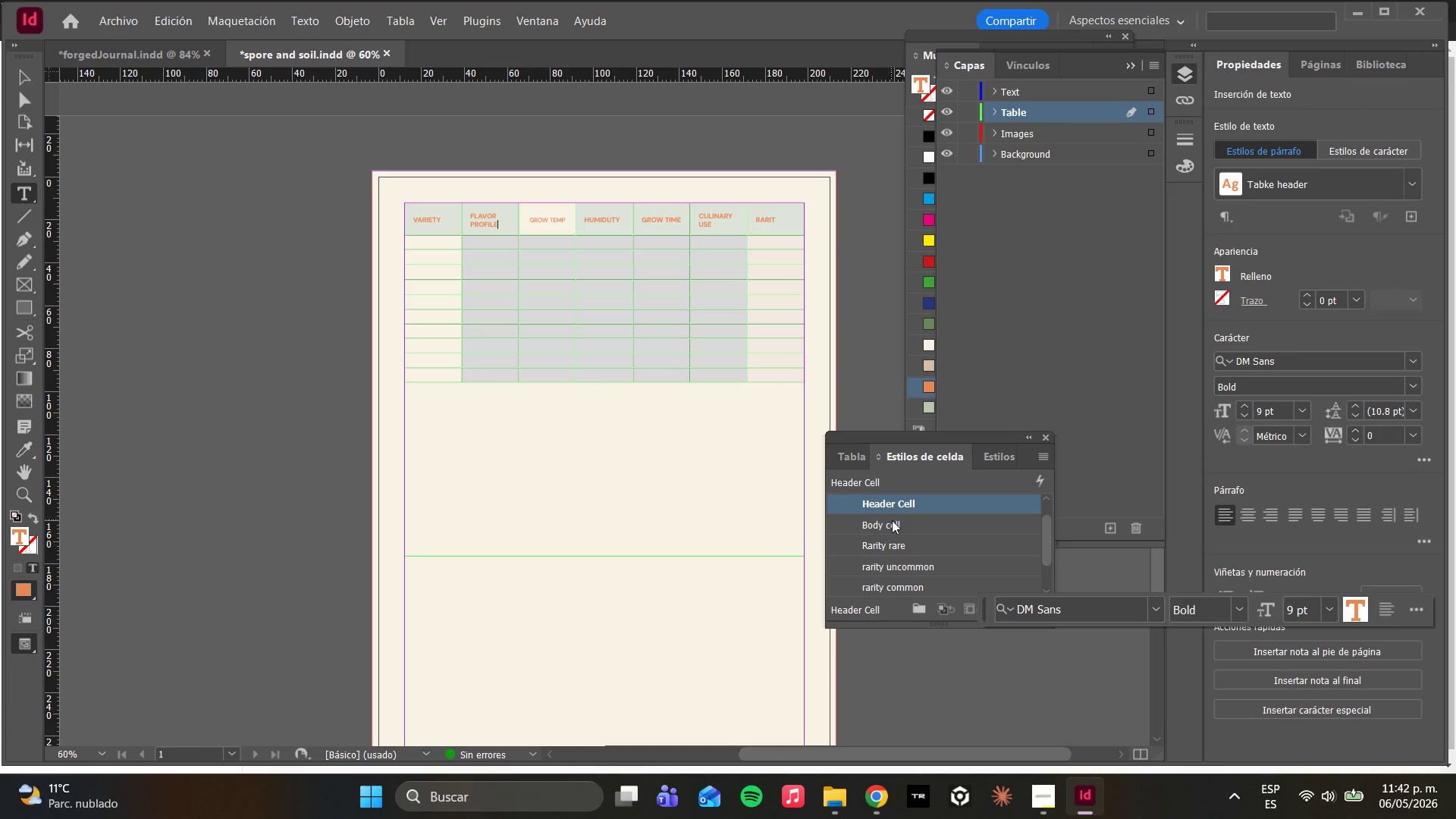 
left_click([880, 507])
 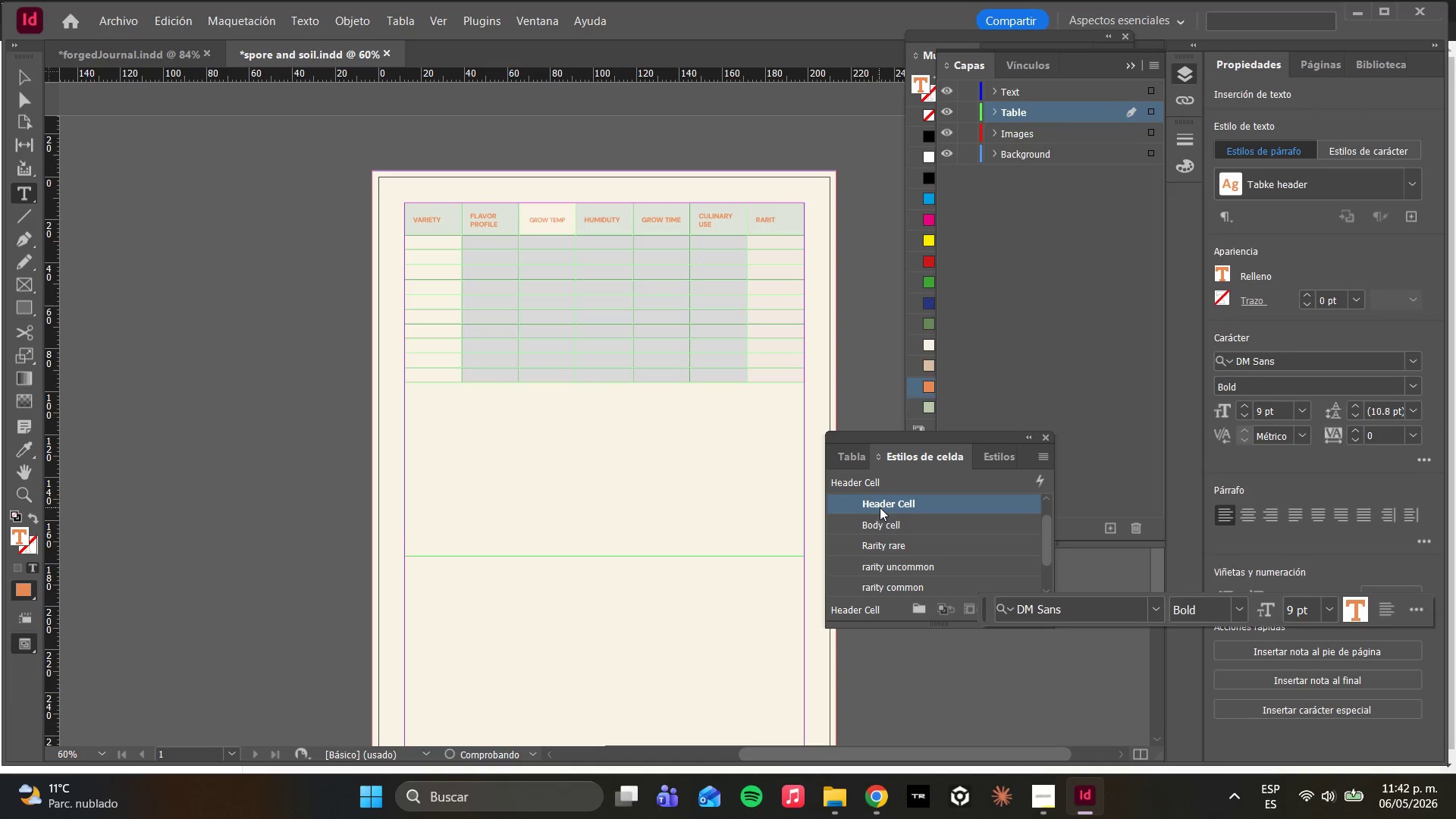 
triple_click([880, 507])
 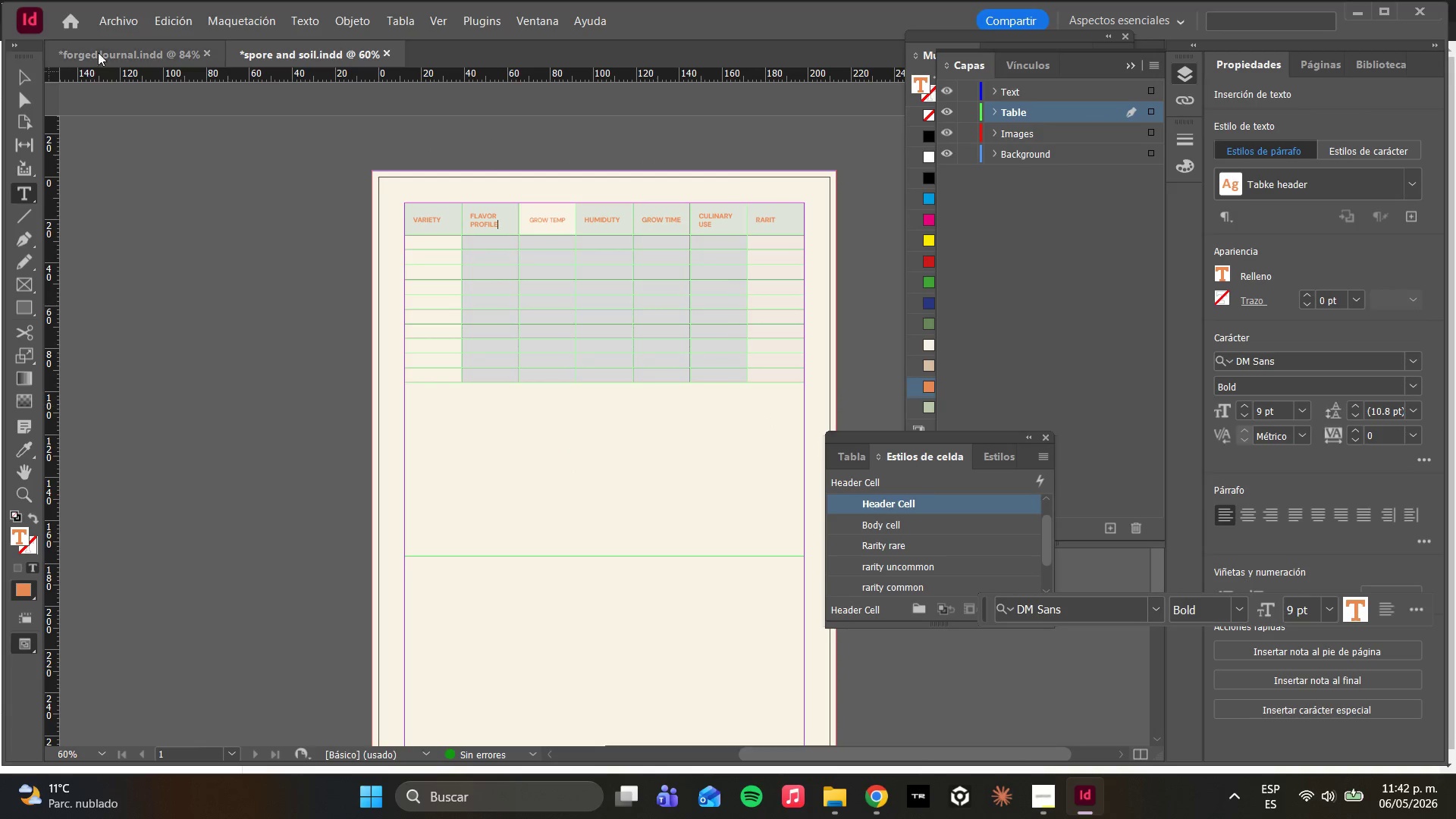 
left_click([14, 91])
 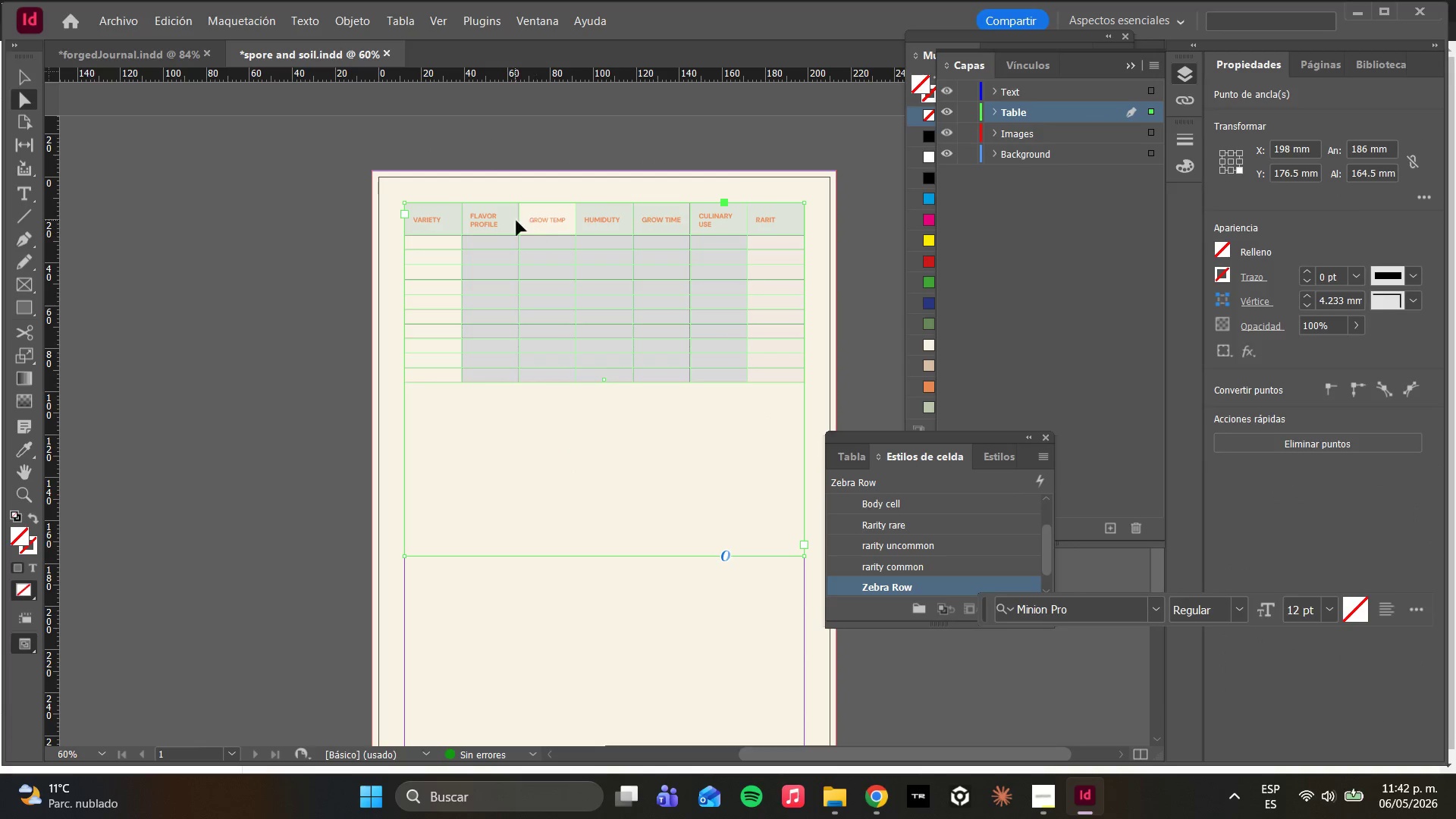 
double_click([509, 221])
 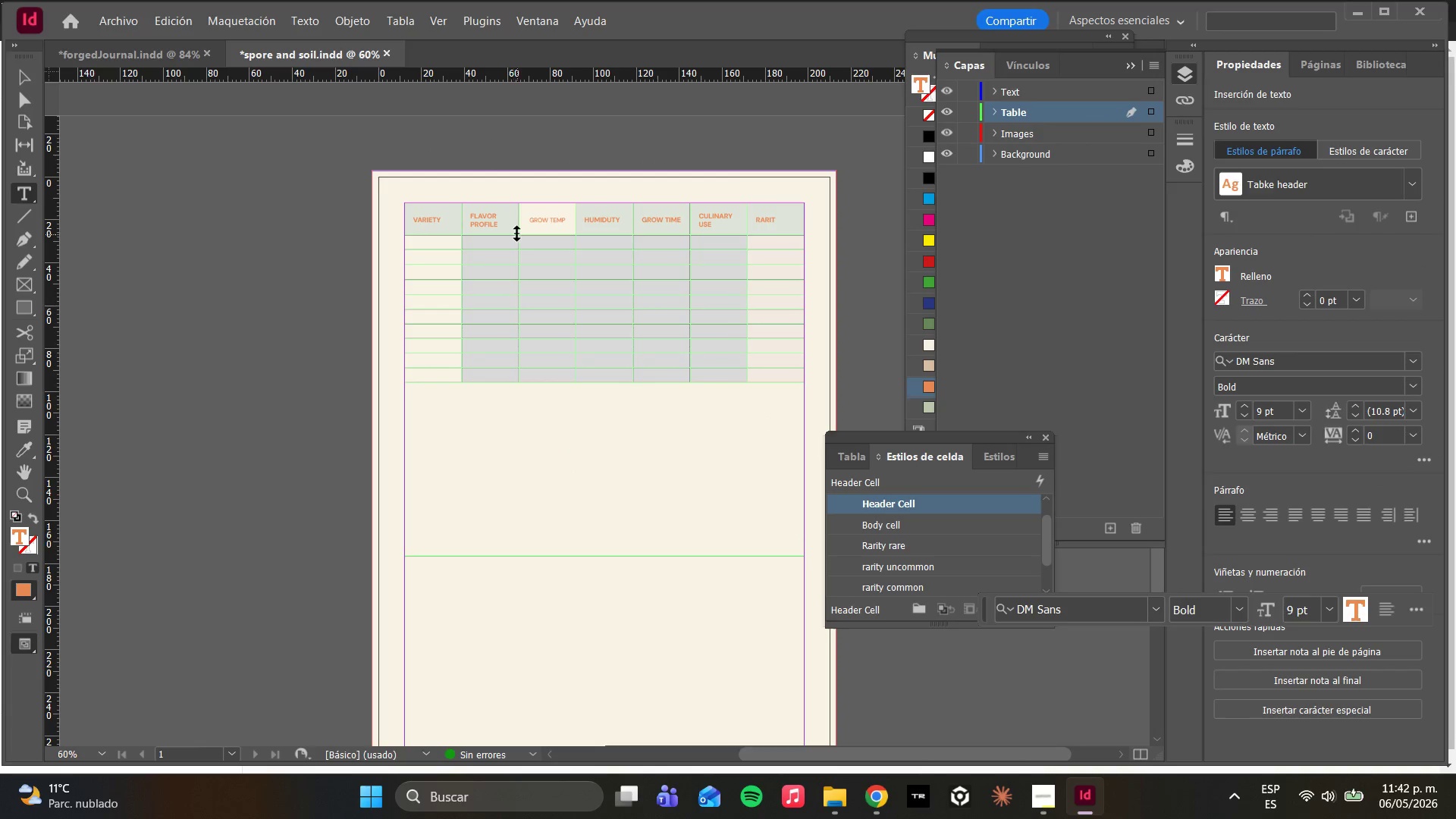 
left_click([507, 220])
 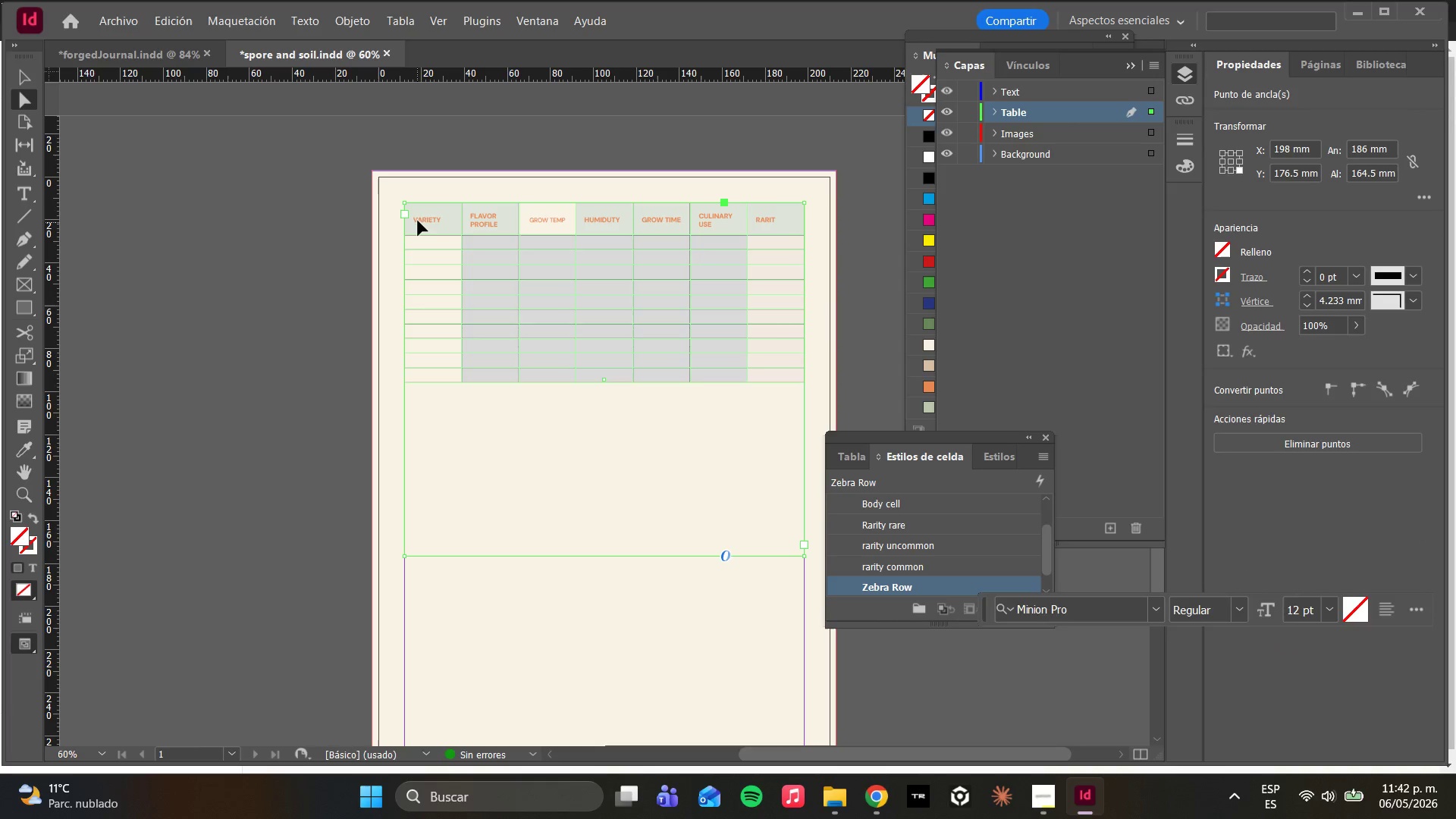 
left_click_drag(start_coordinate=[430, 219], to_coordinate=[435, 228])
 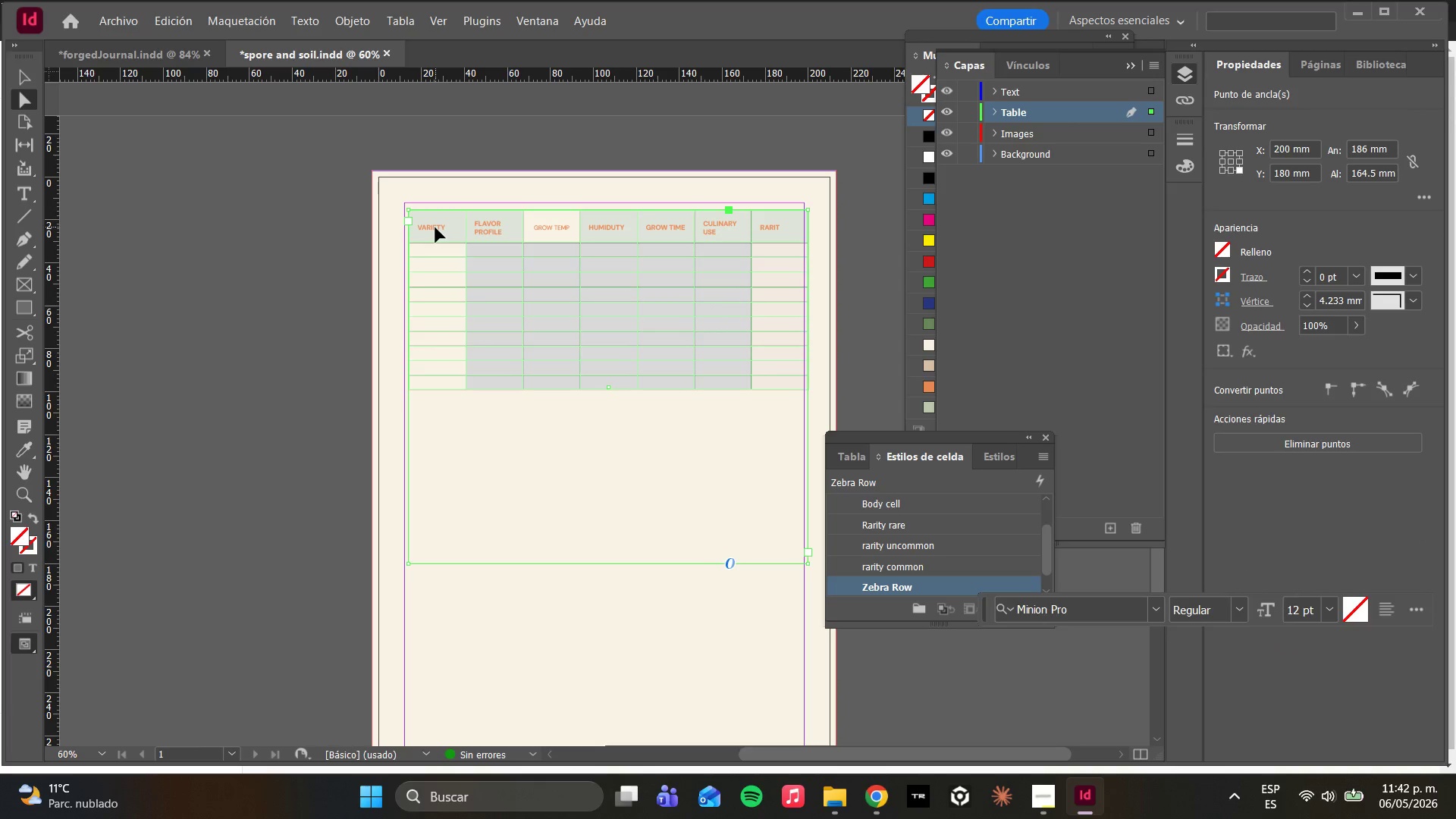 
key(Control+ControlLeft)
 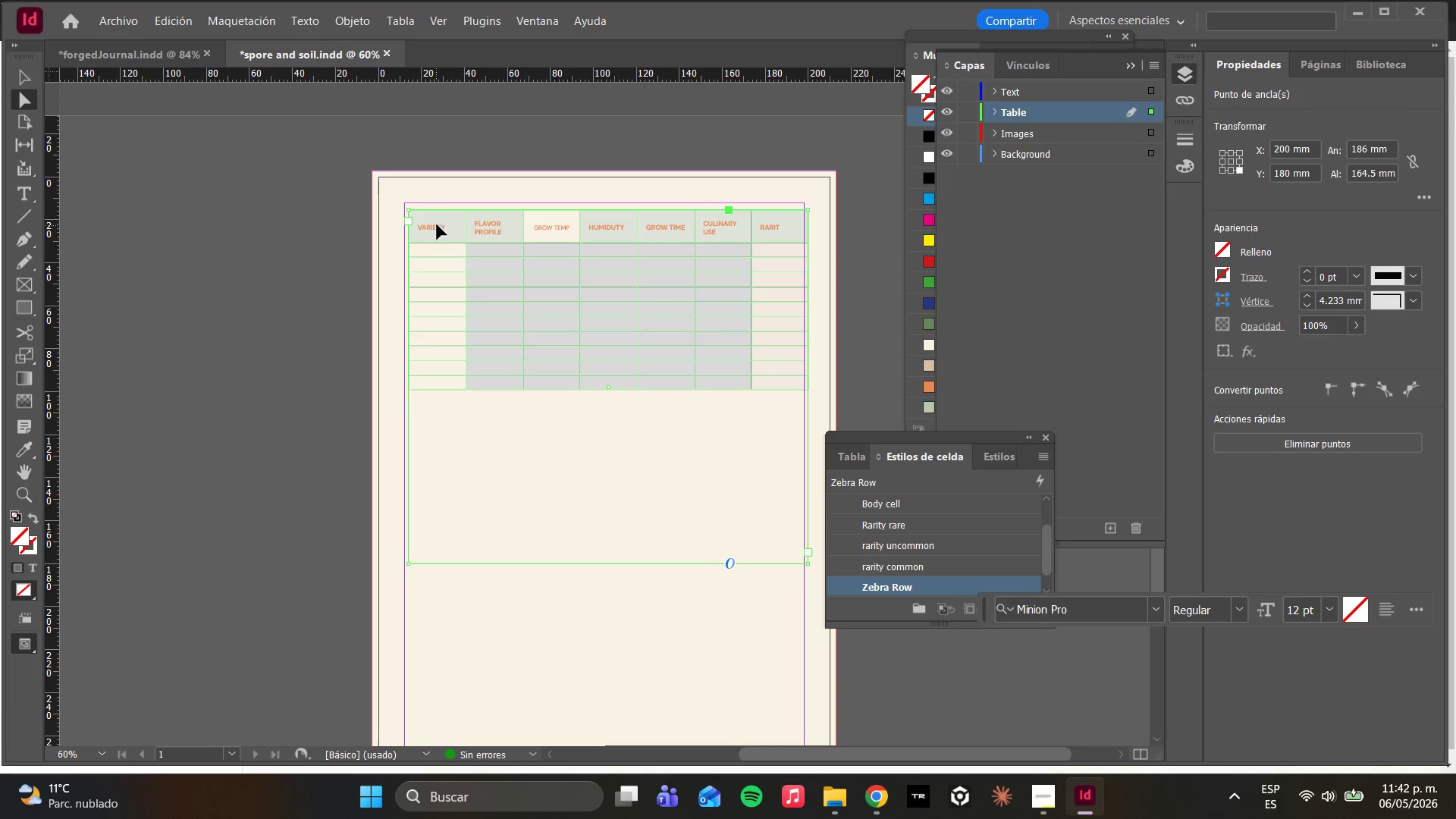 
key(Control+Z)
 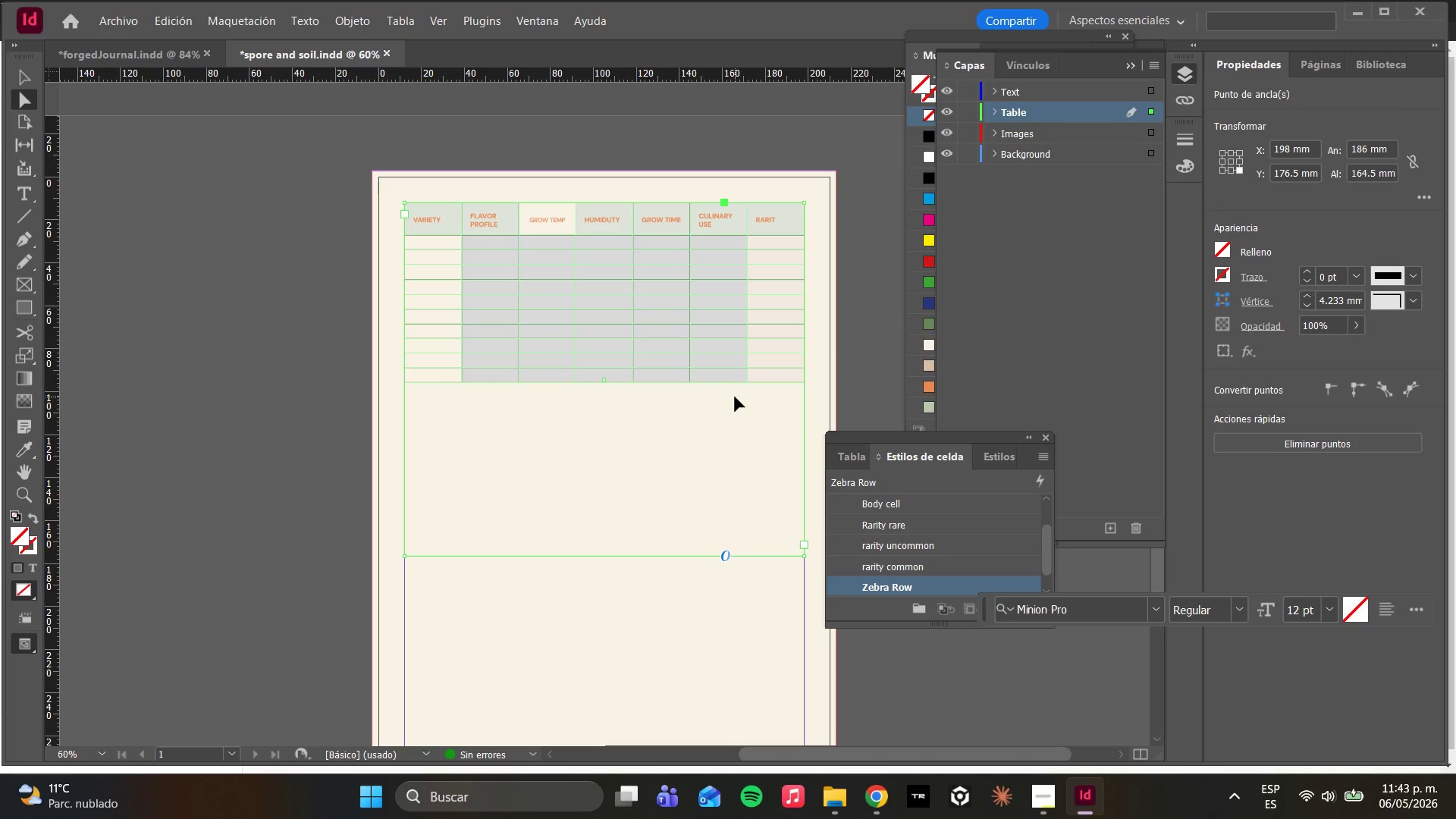 
wait(15.95)
 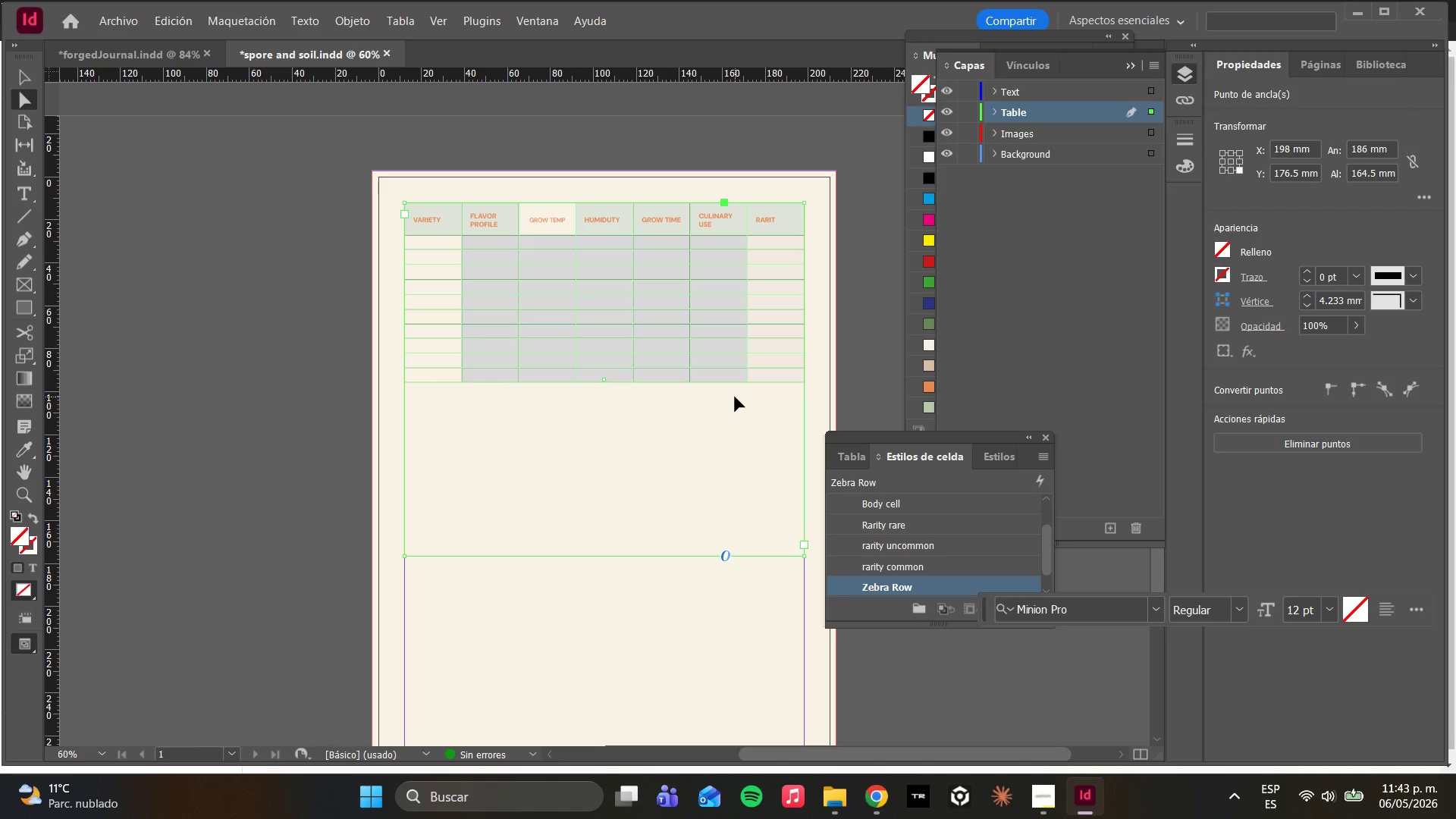 
double_click([422, 228])
 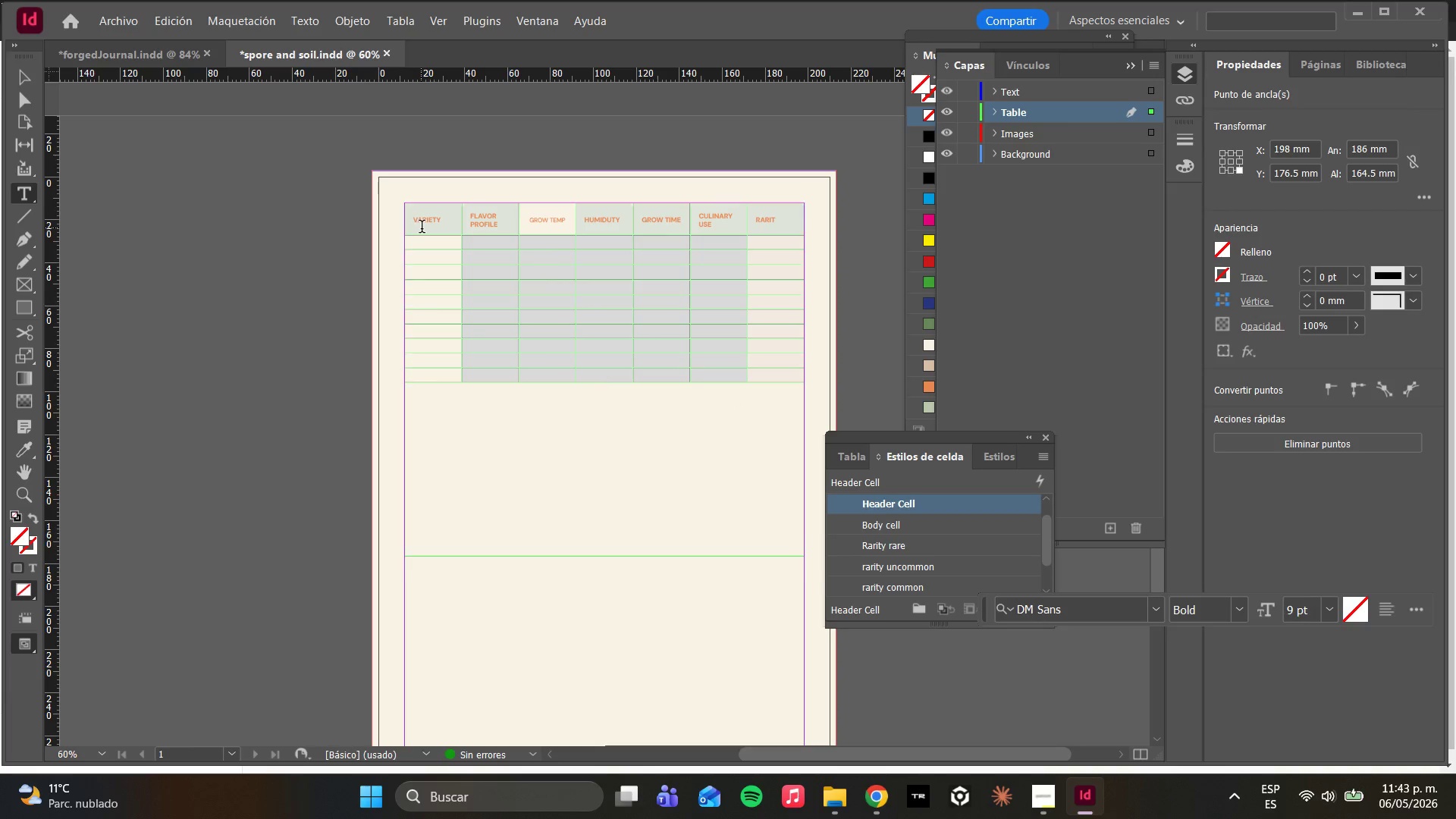 
triple_click([422, 228])
 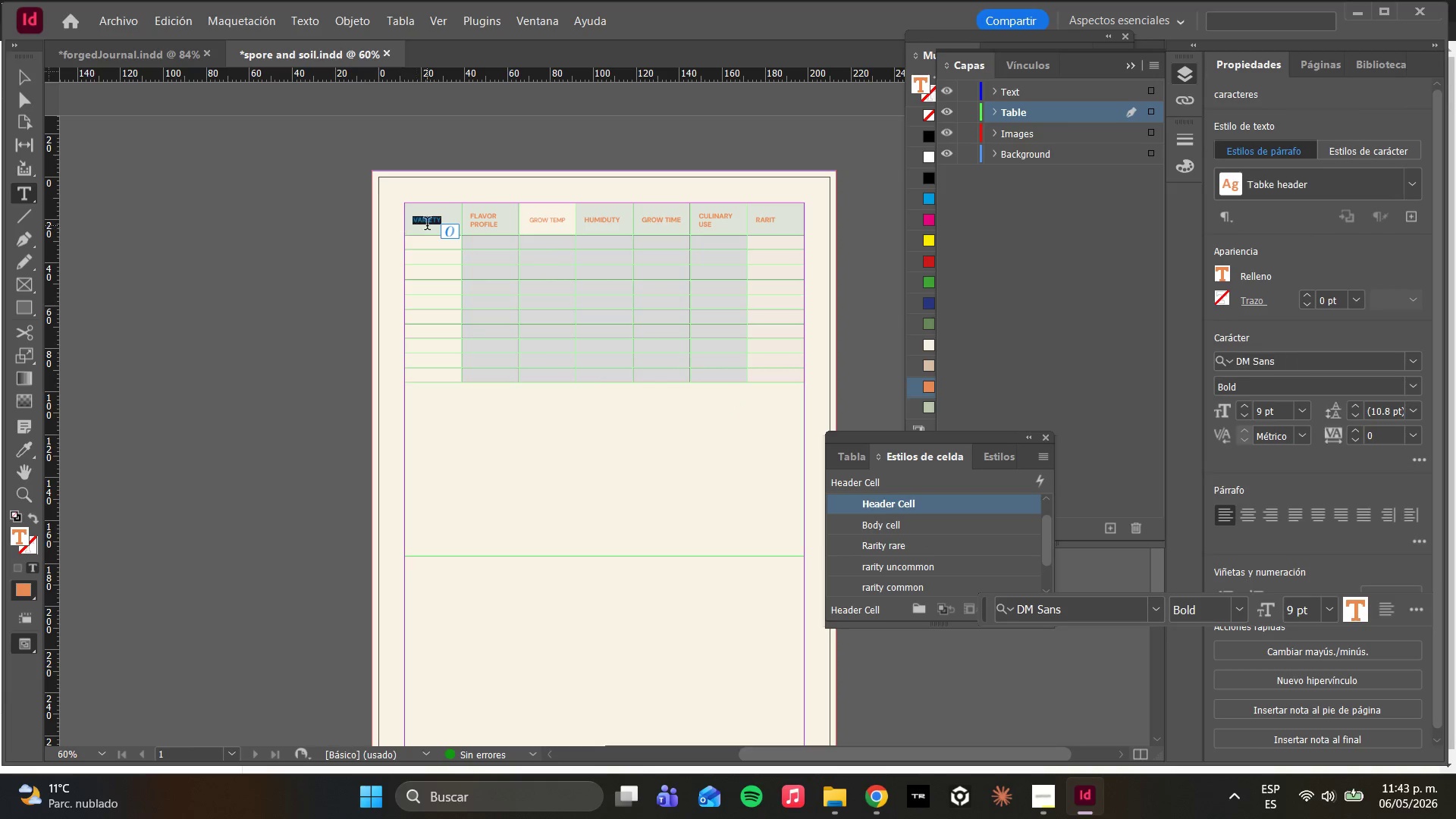 
left_click([418, 224])
 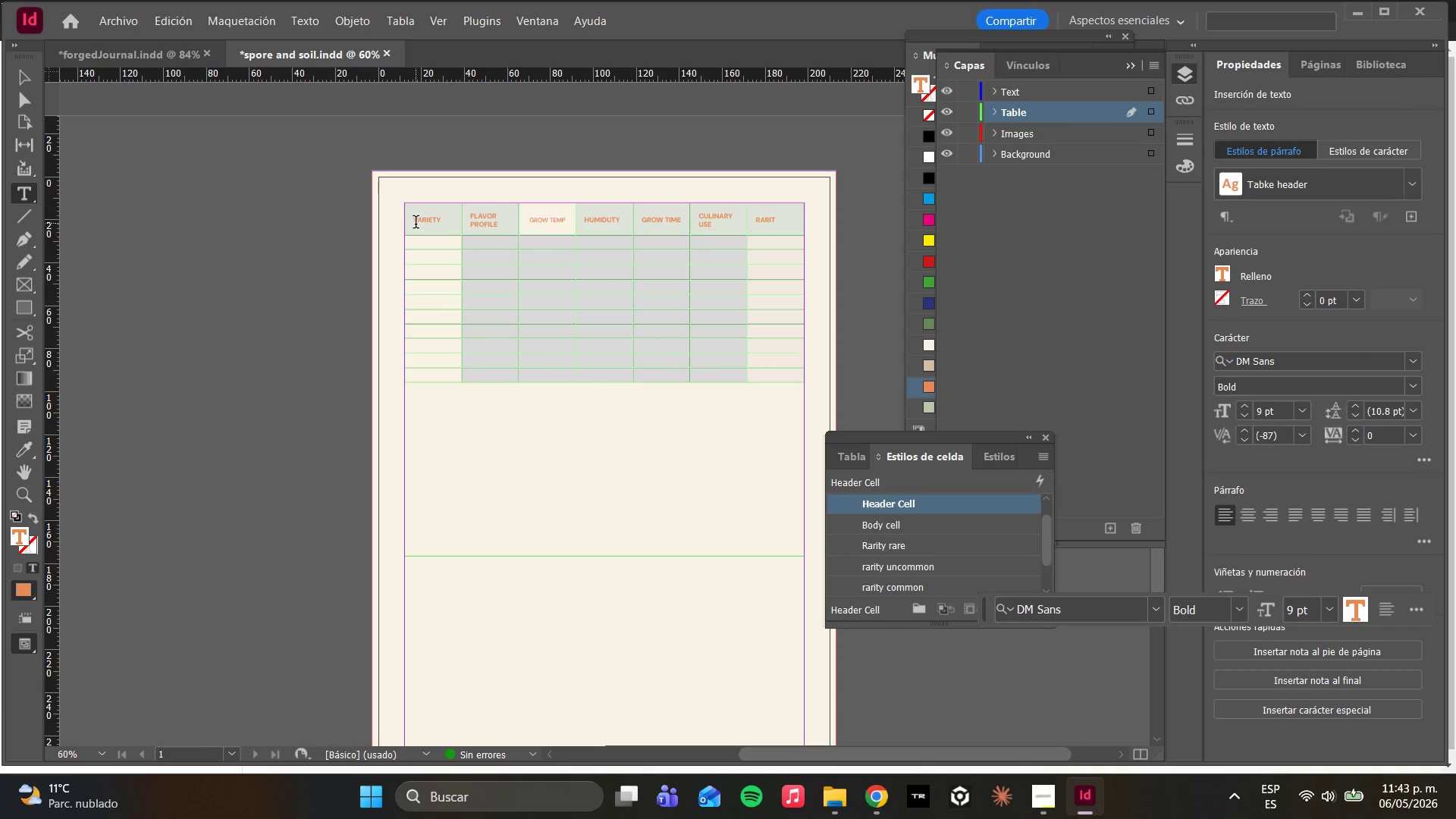 
left_click_drag(start_coordinate=[415, 224], to_coordinate=[827, 224])
 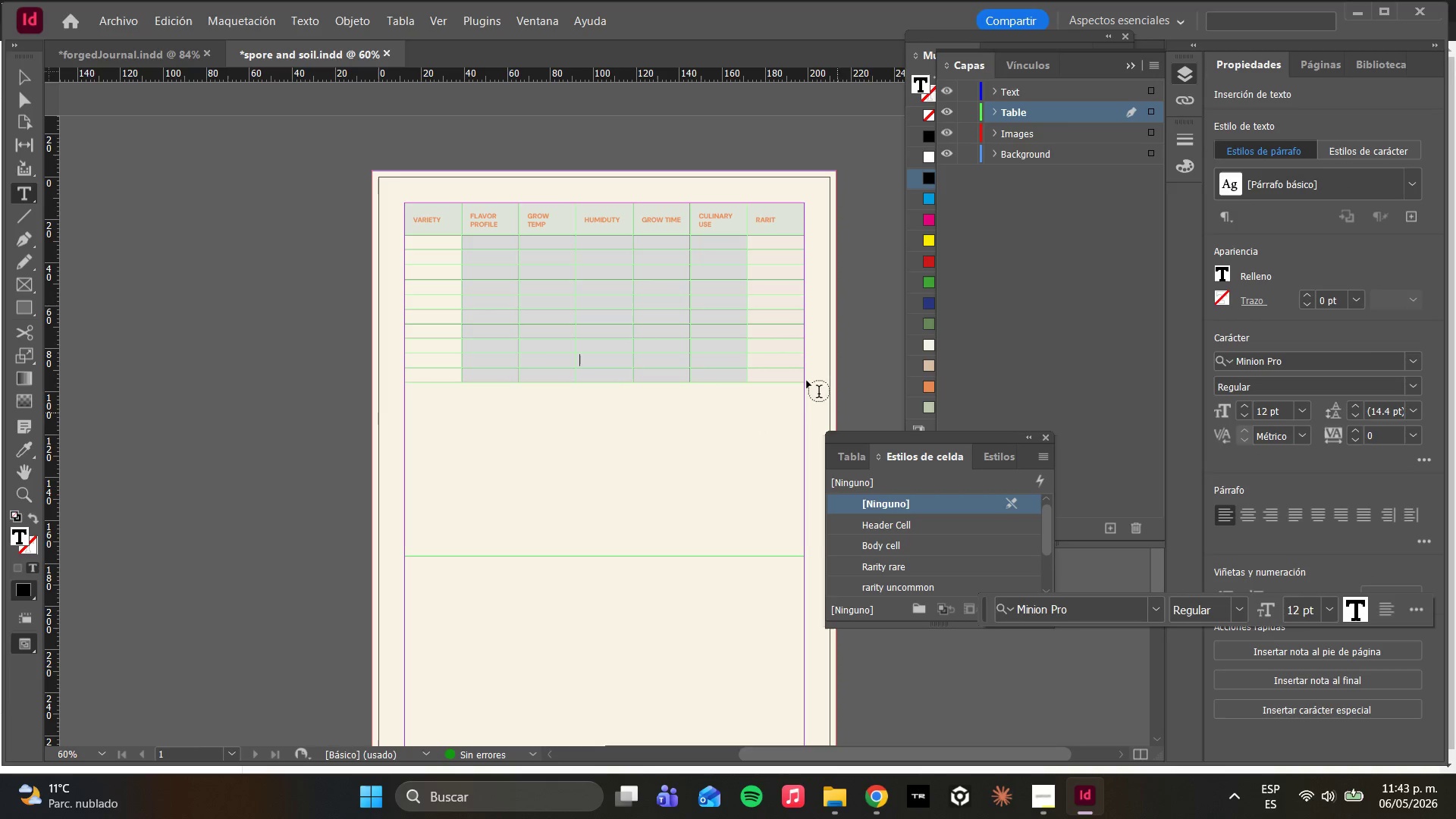 
wait(5.33)
 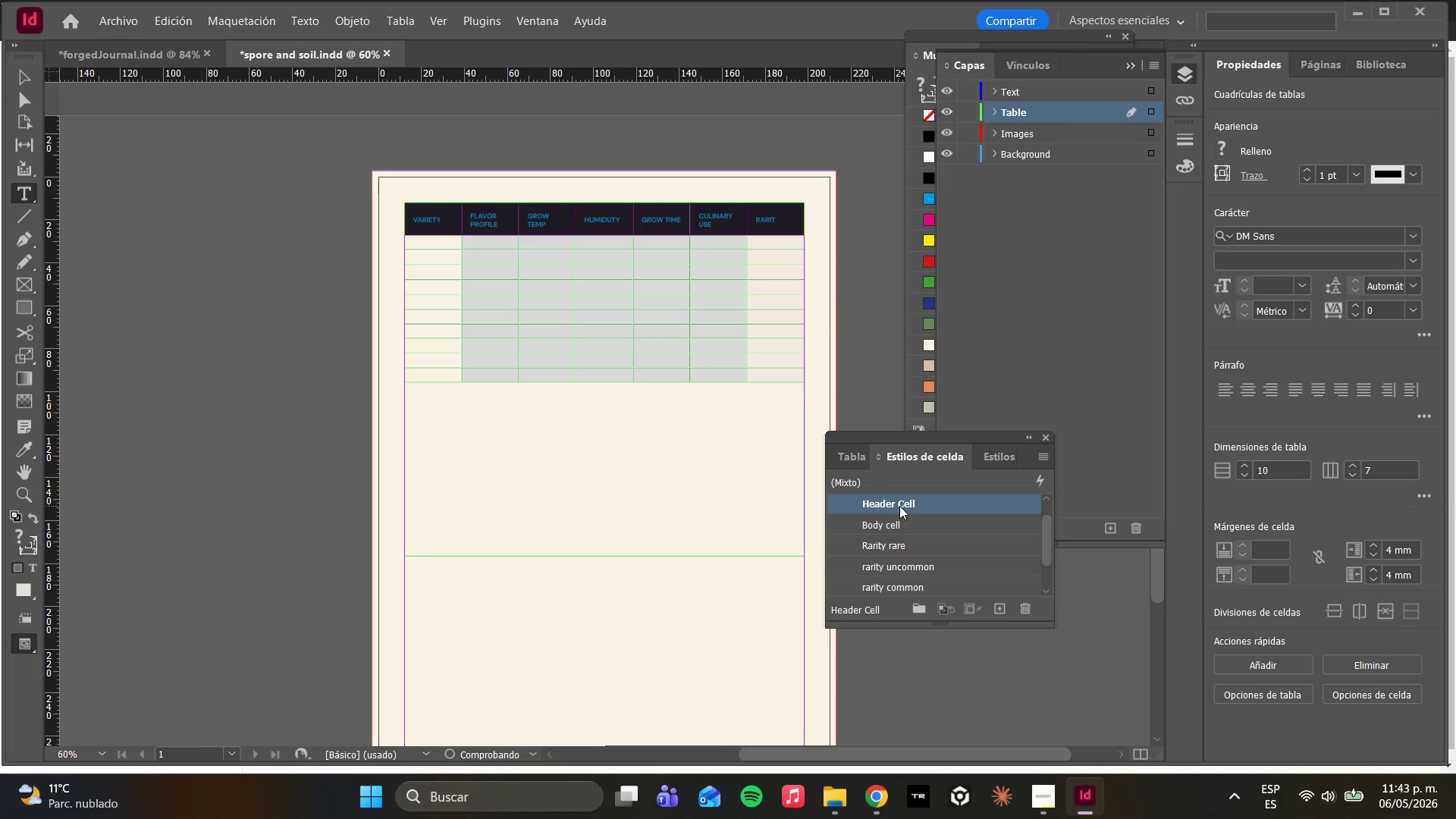 
left_click_drag(start_coordinate=[415, 222], to_coordinate=[781, 231])
 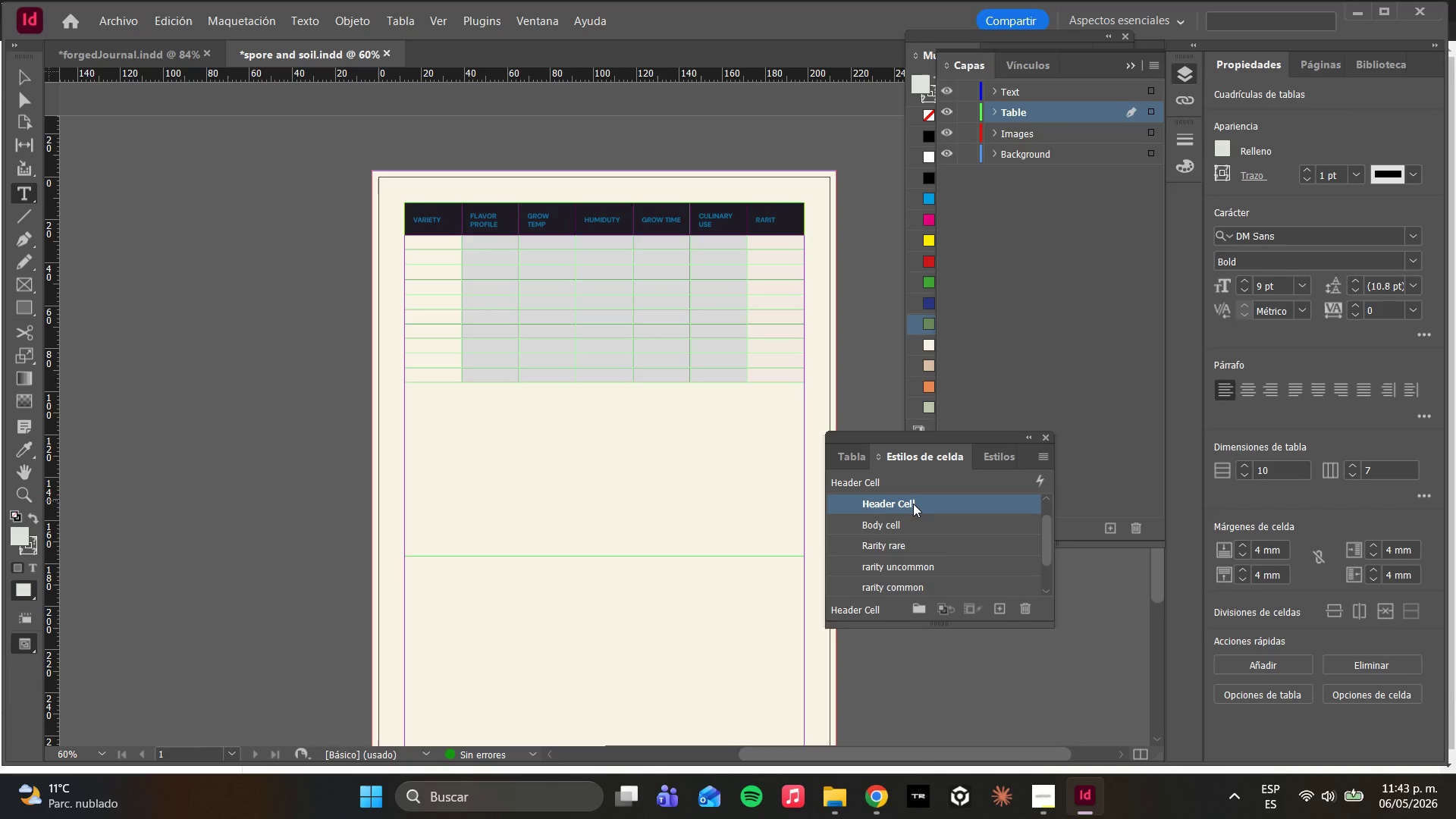 
left_click_drag(start_coordinate=[913, 504], to_coordinate=[909, 504])
 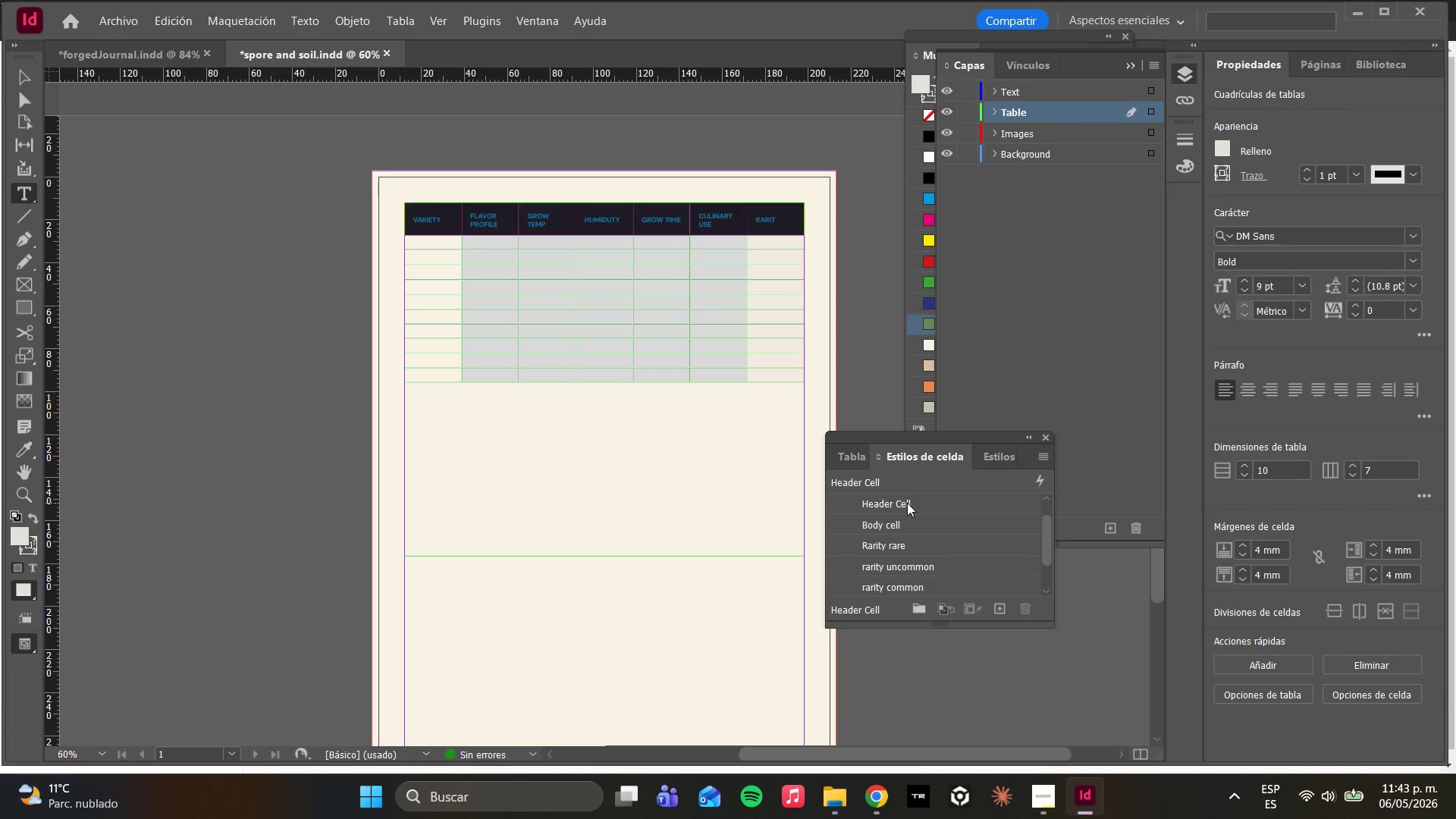 
left_click([907, 503])
 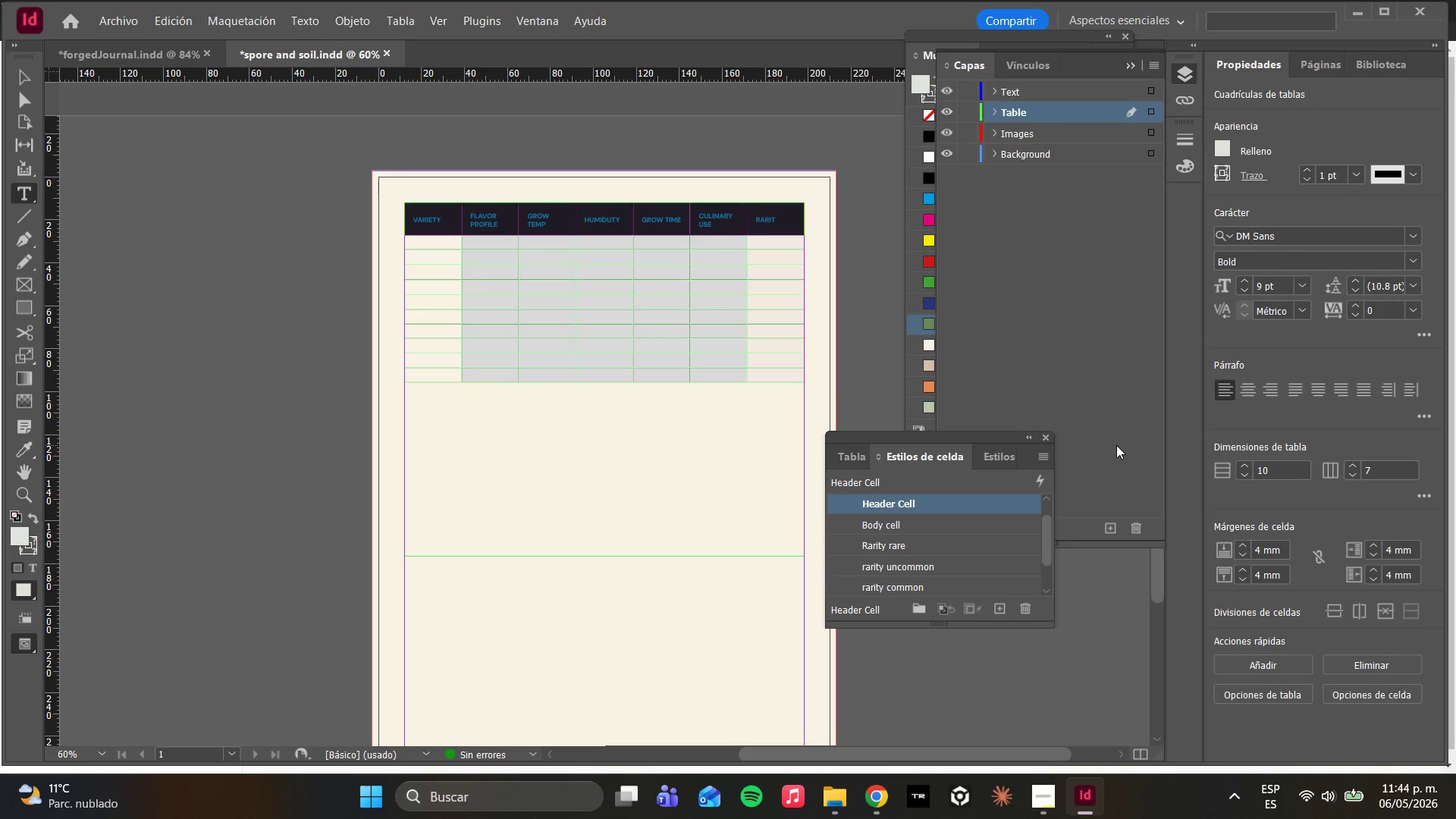 
wait(59.95)
 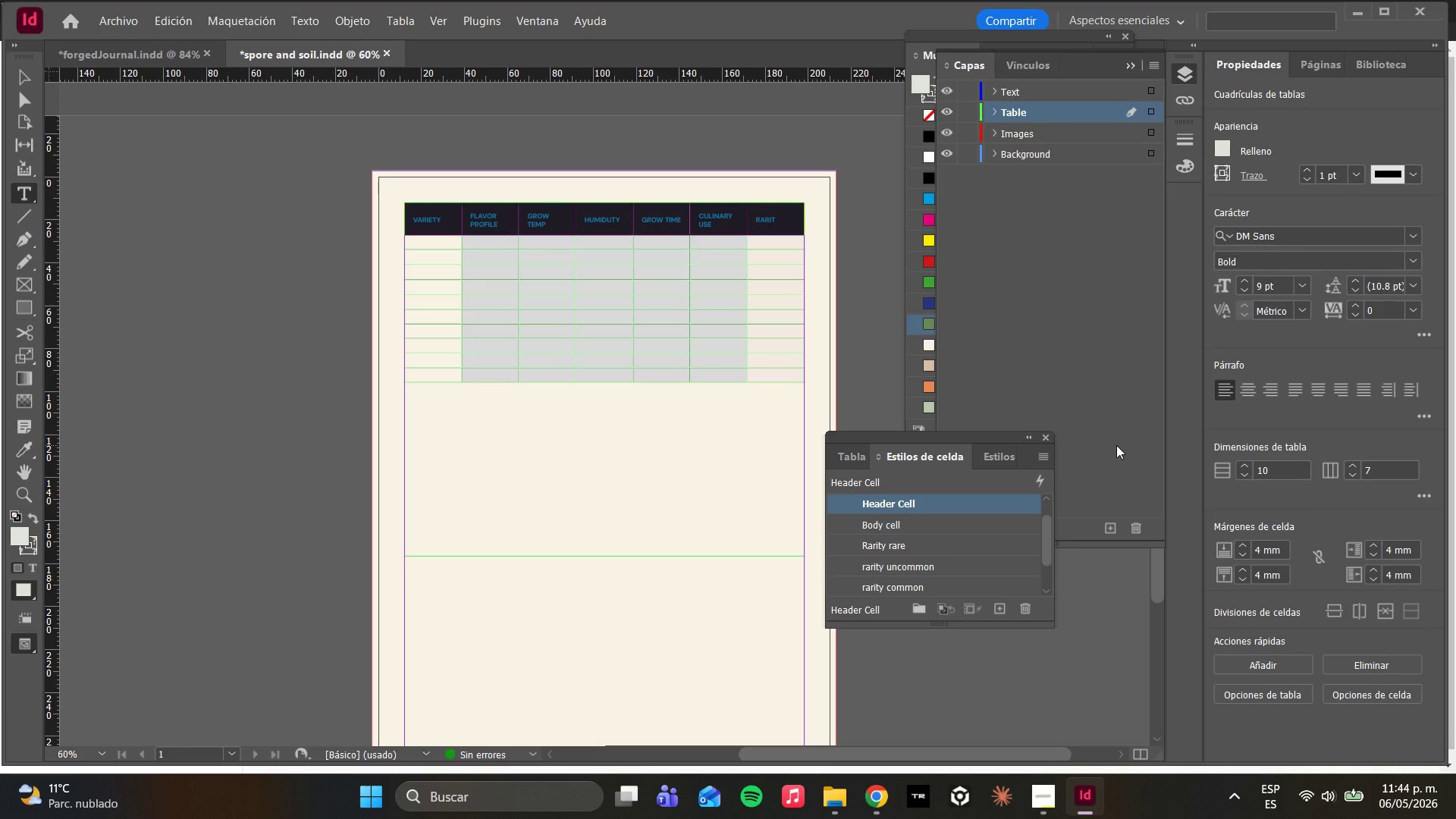 
left_click([20, 106])
 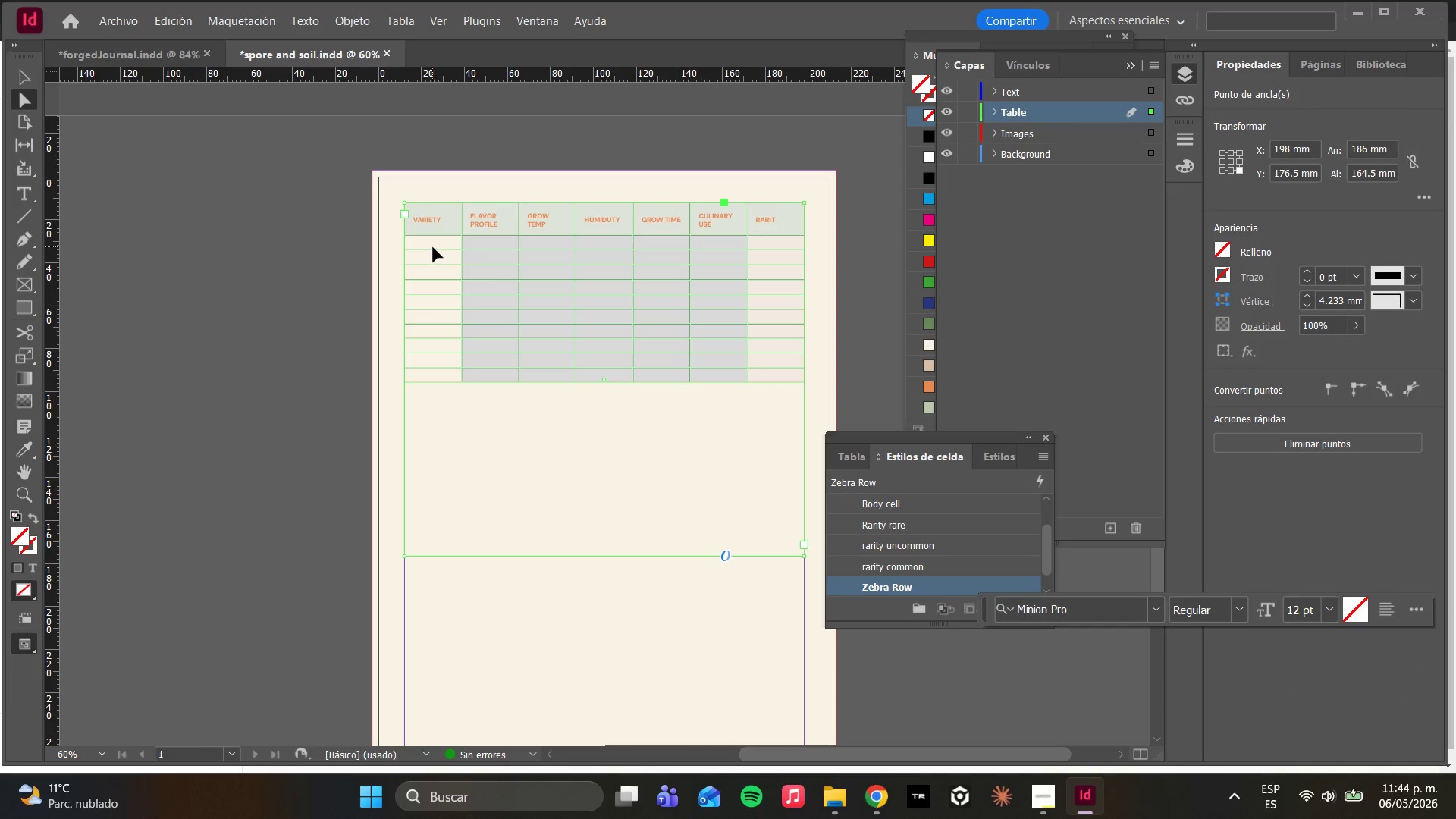 
double_click([433, 247])
 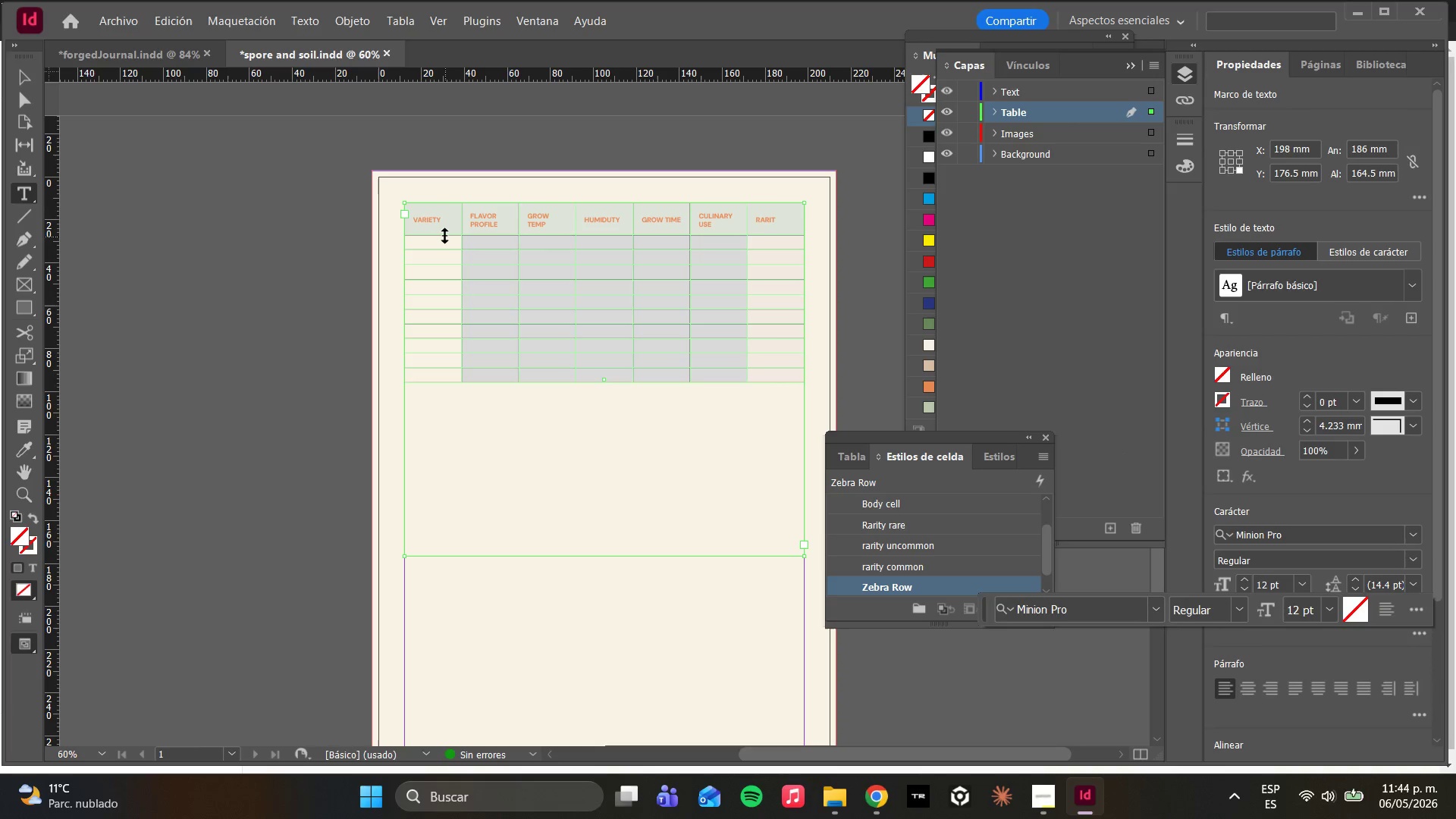 
left_click([436, 242])
 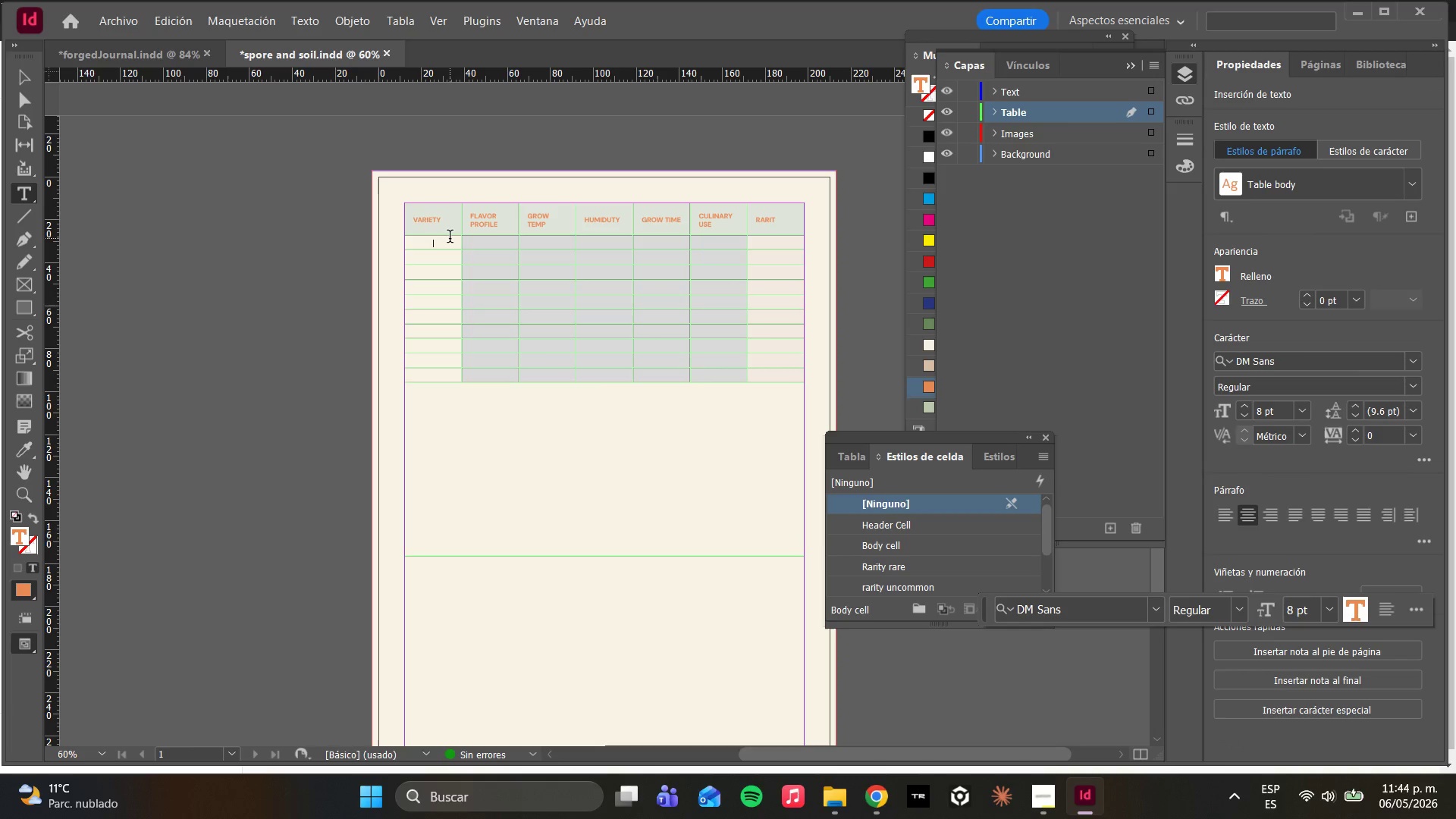 
wait(9.34)
 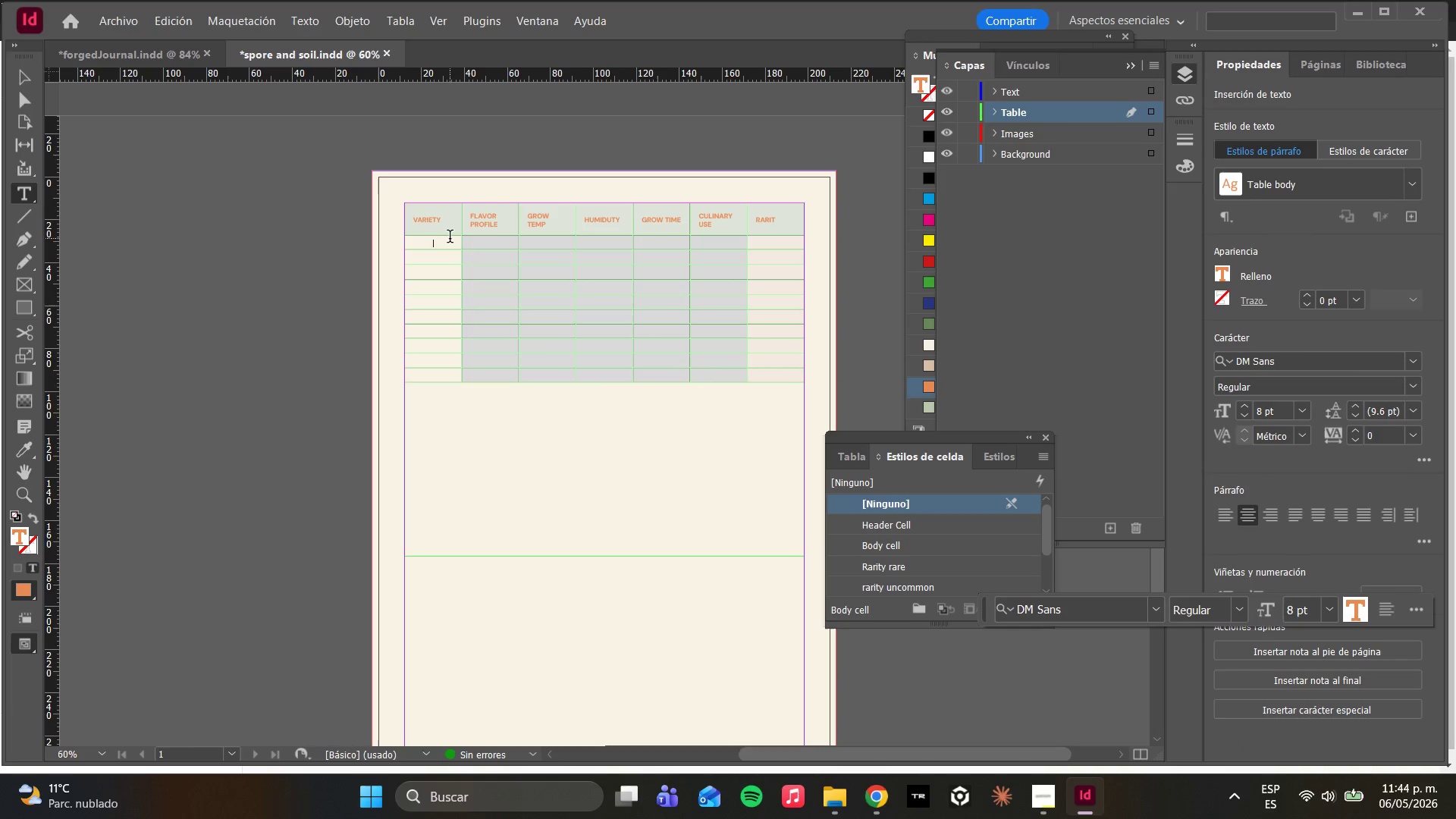 
type(Lio)
 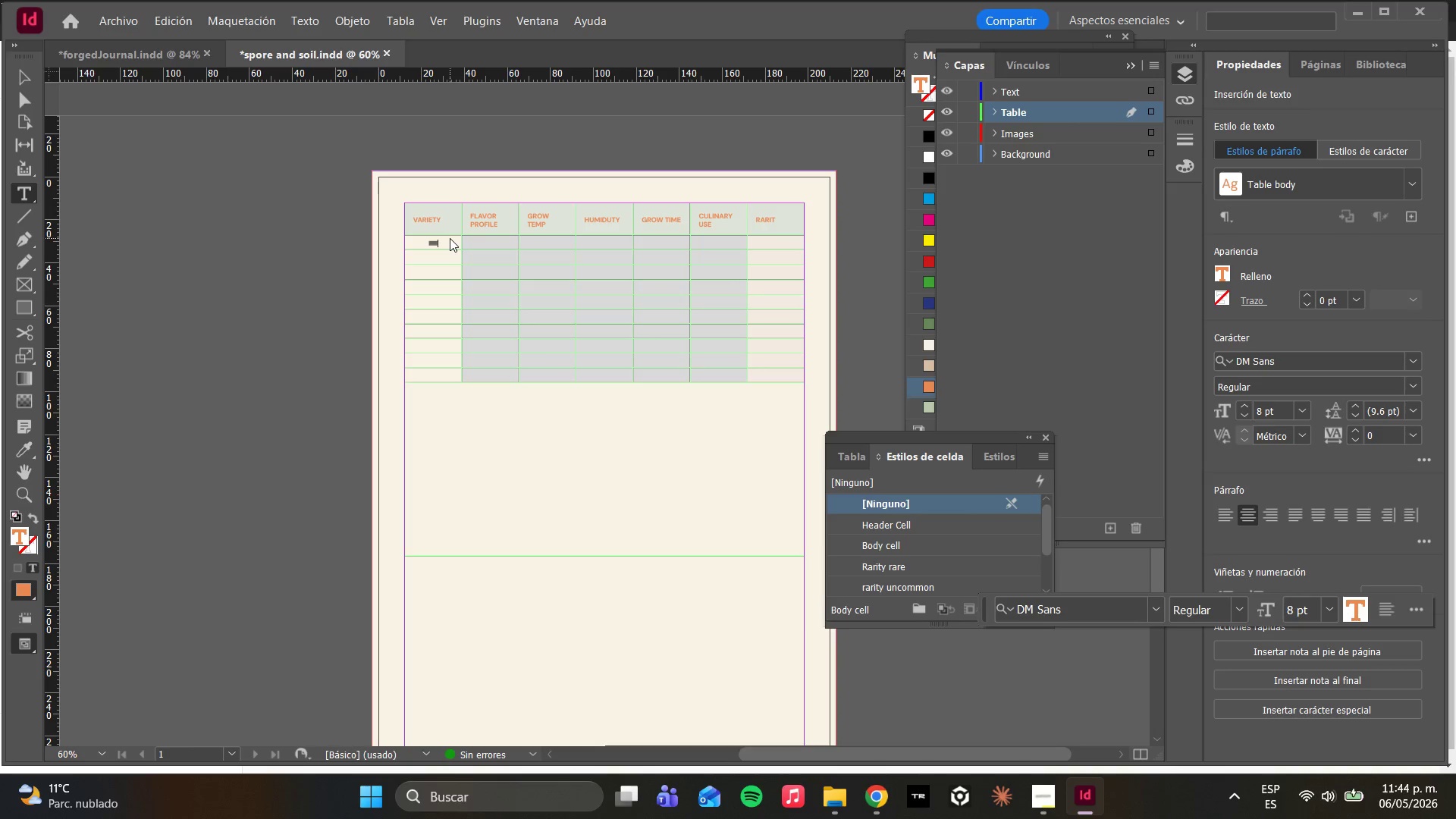 
hold_key(key=AltLeft, duration=0.91)
scroll: coordinate [427, 249], scroll_direction: up, amount: 2.0
 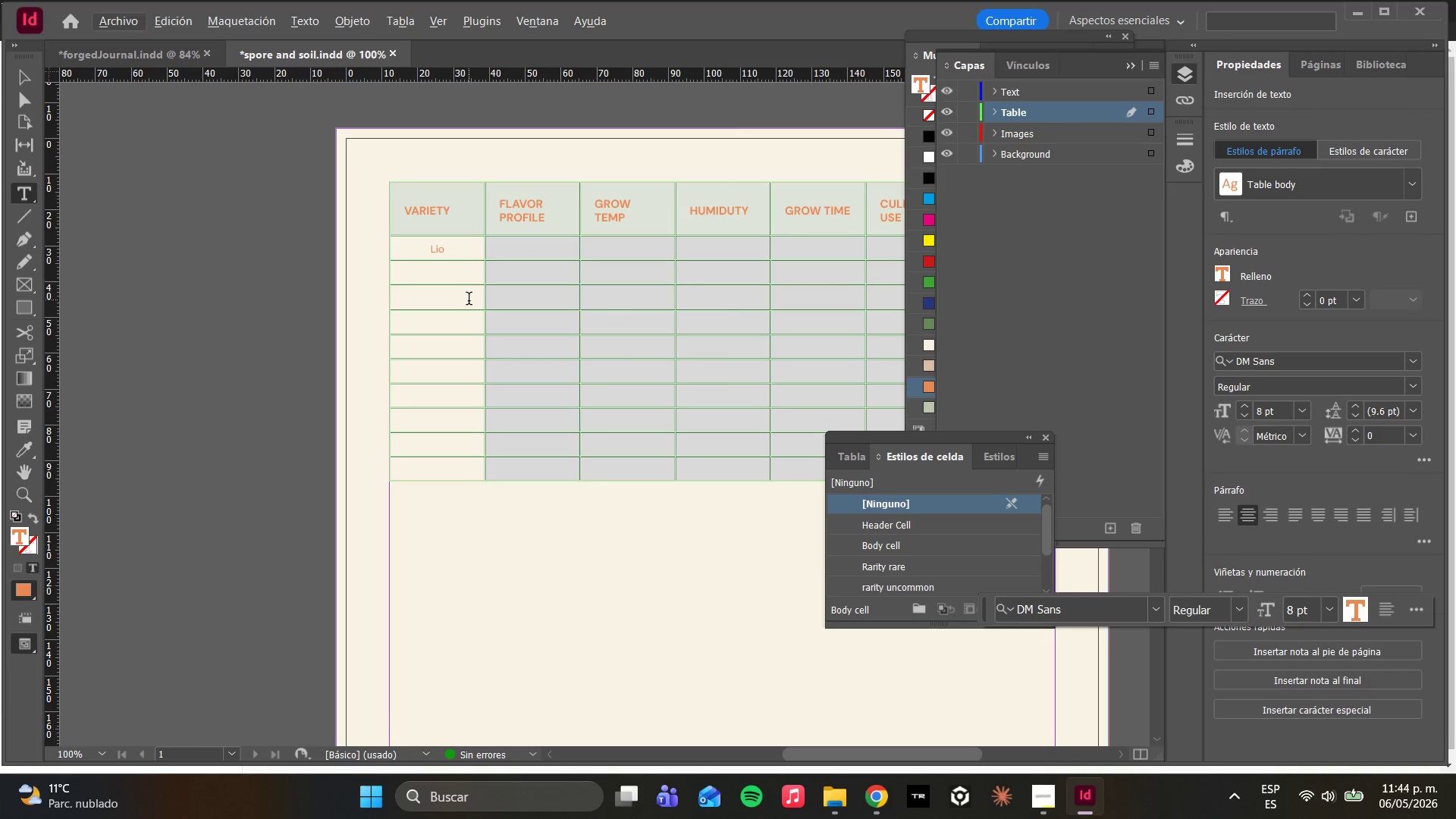 
key(N)
 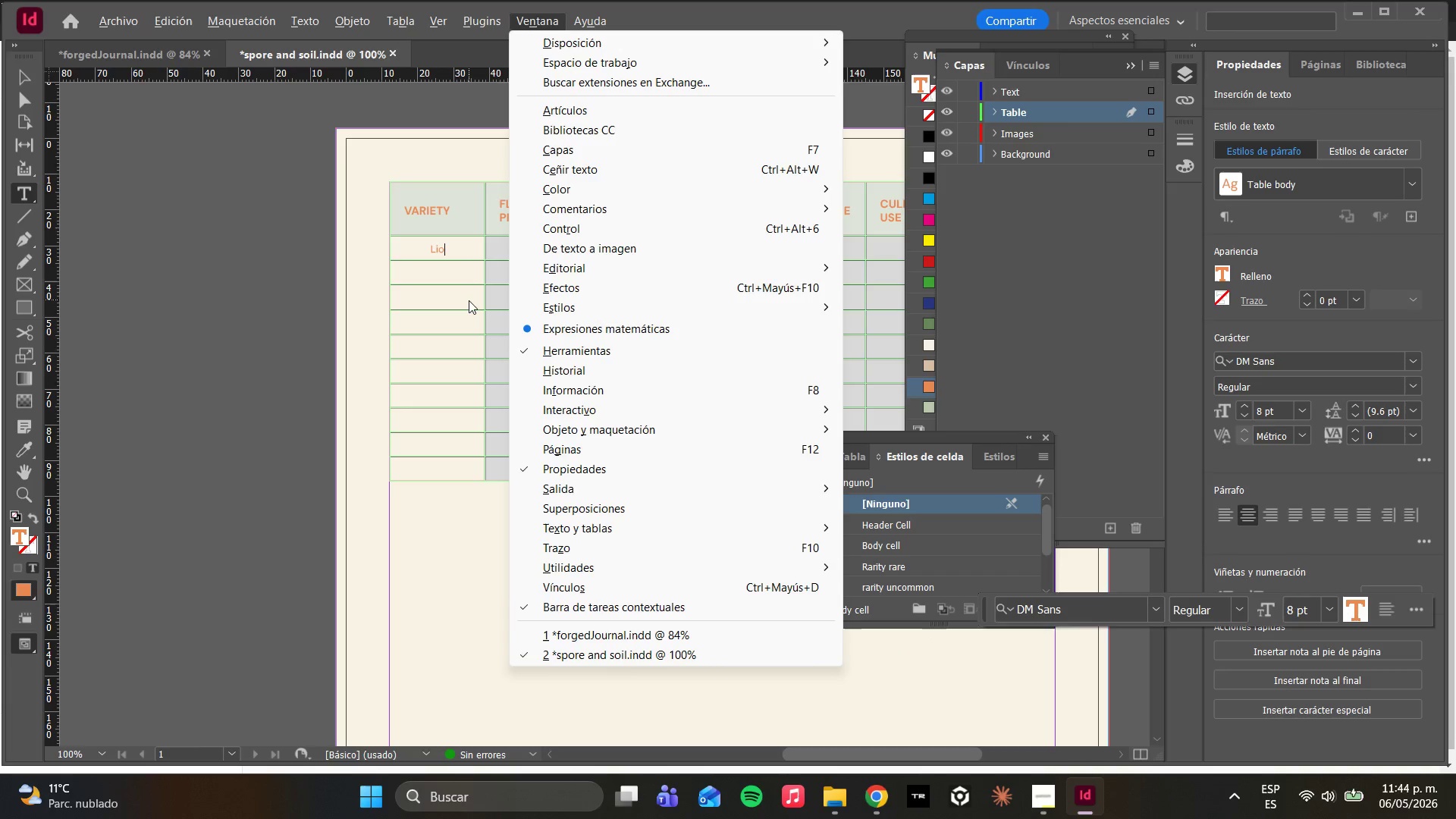 
key(BracketLeft)
 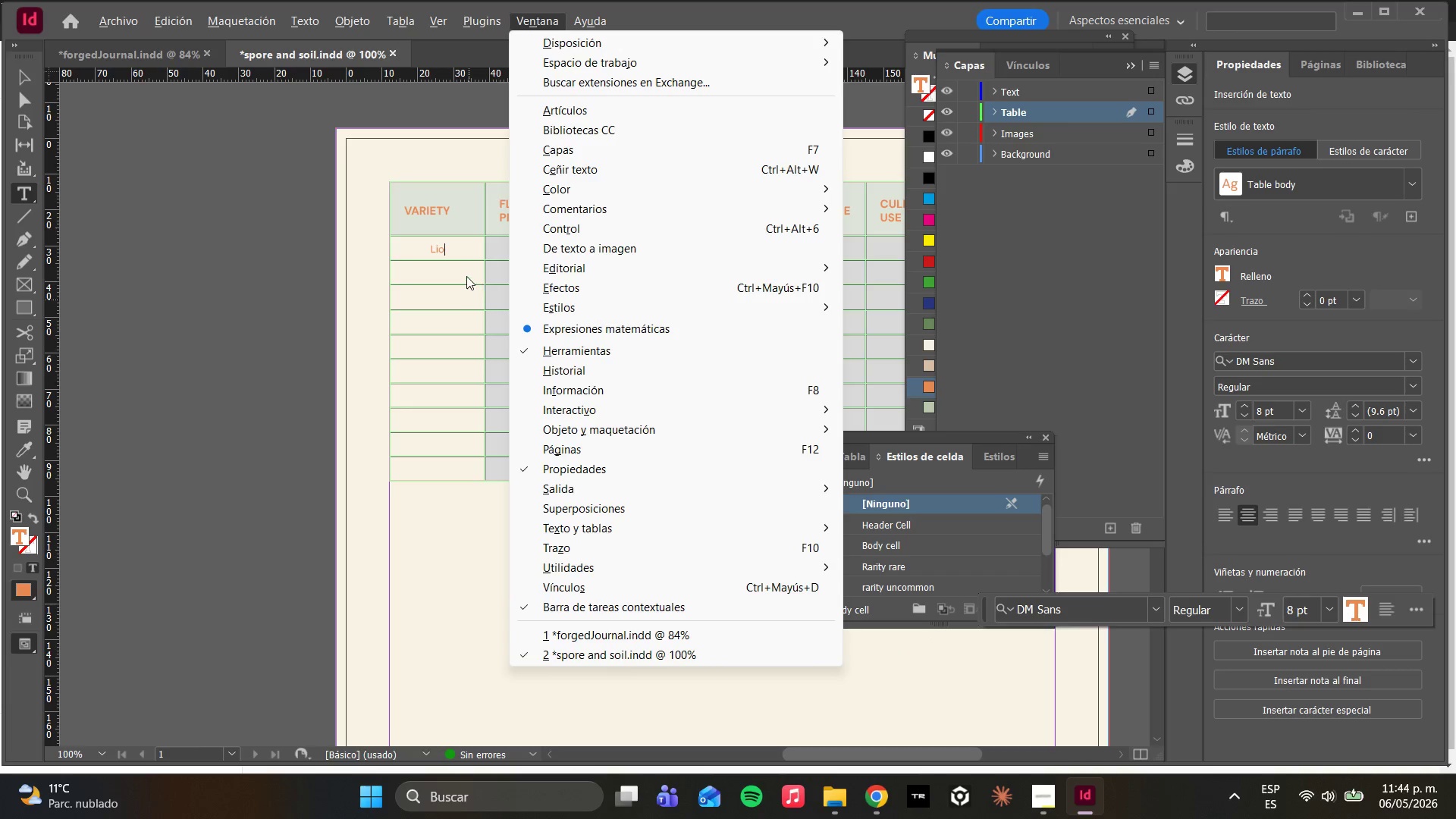 
left_click([460, 248])
 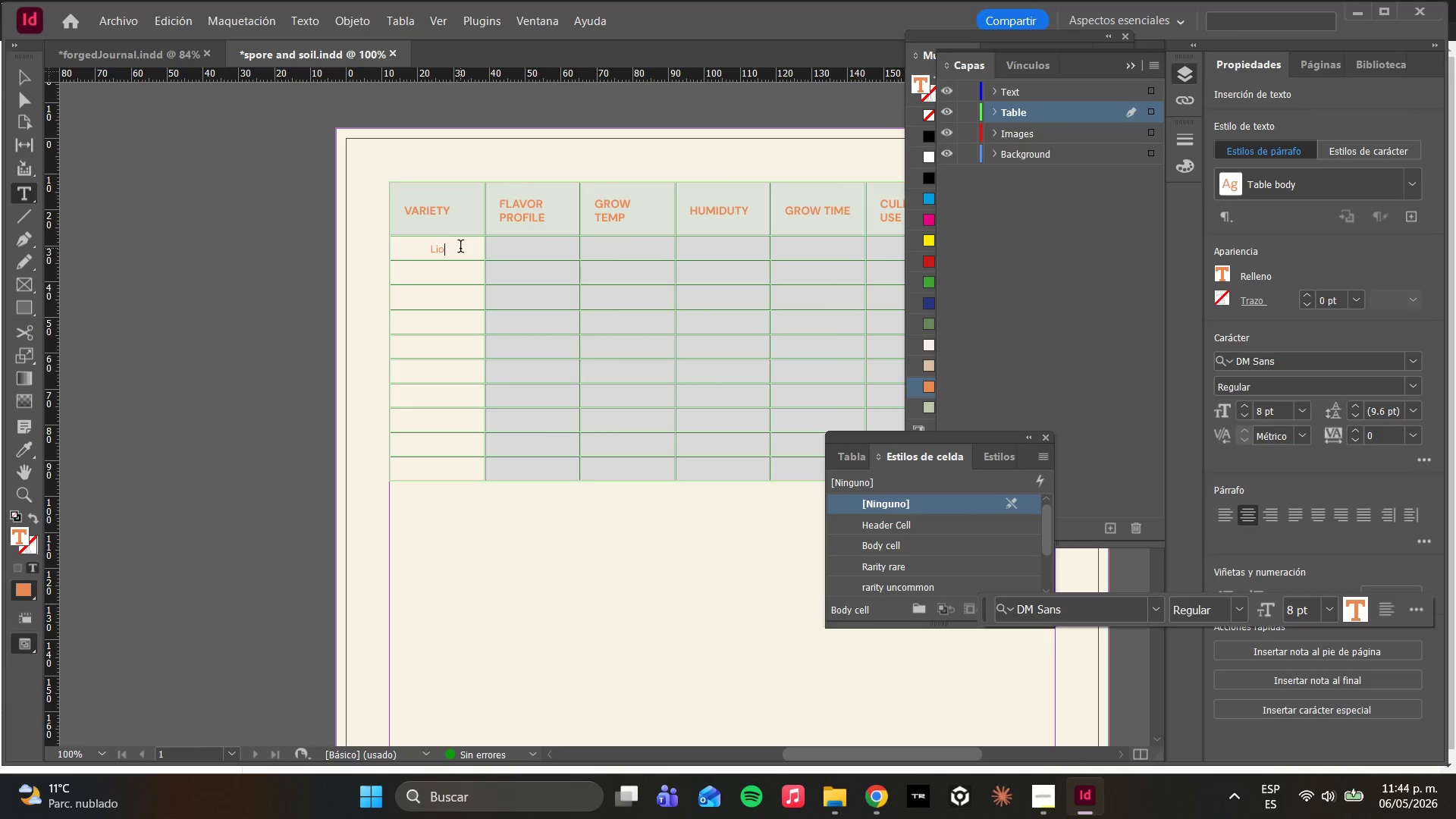 
type(nps )
key(Backspace)
key(Backspace)
key(Backspace)
key(Backspace)
type(n[s Mane)
 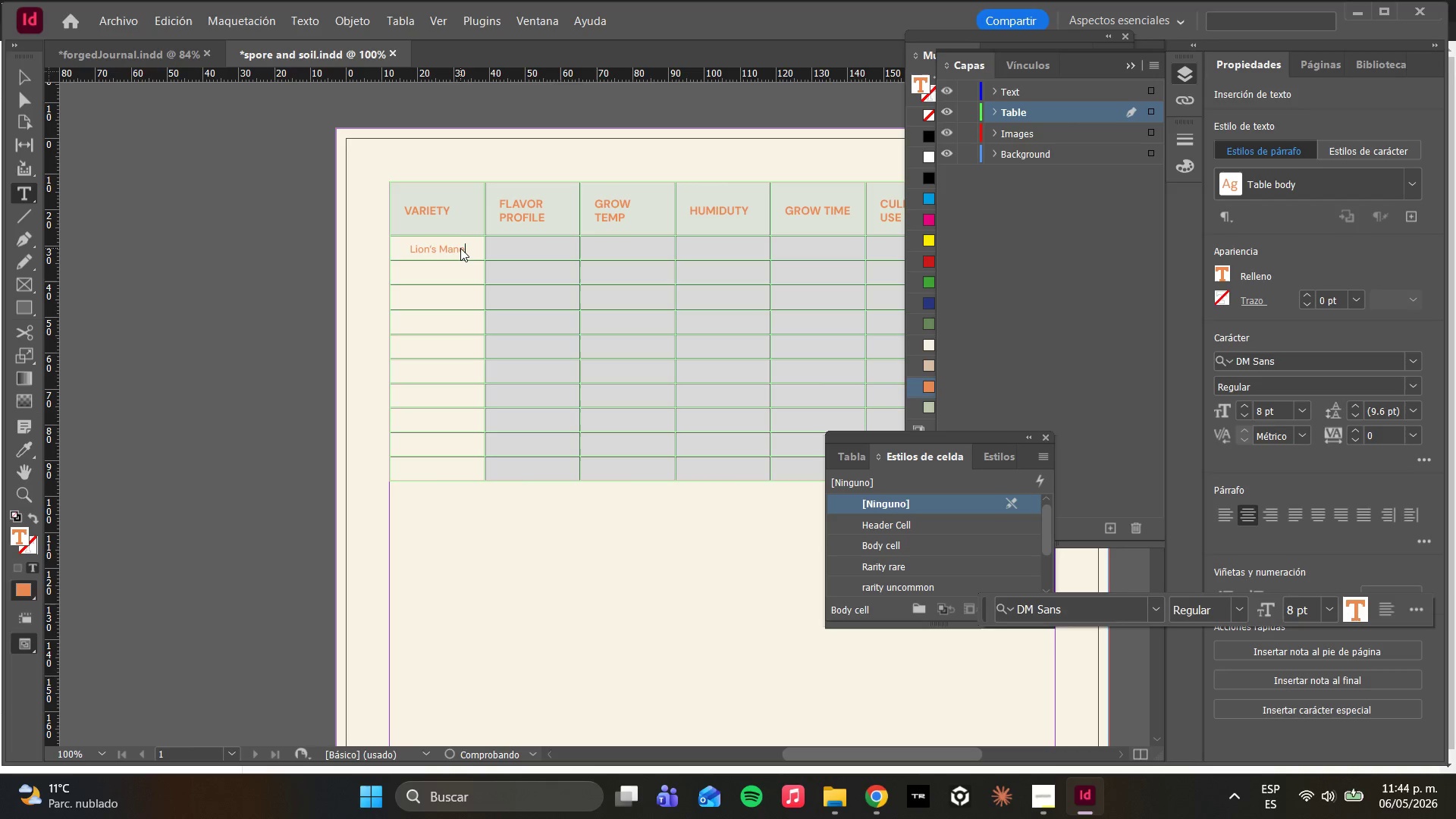 
key(ArrowRight)
 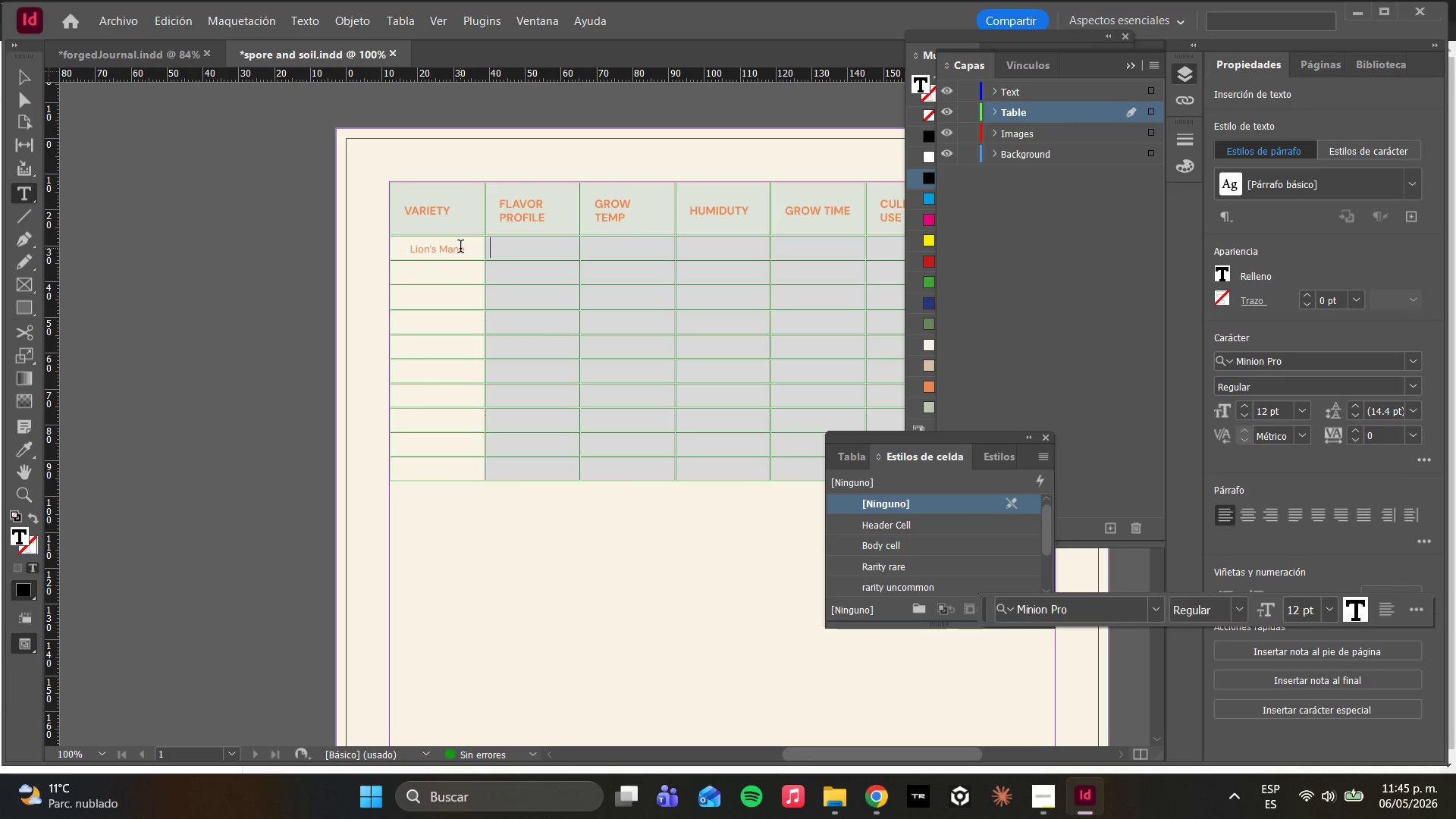 
type(Sweet, ses)
key(Backspace)
type(adod)
key(Backspace)
key(Backspace)
key(Backspace)
type(food like)
 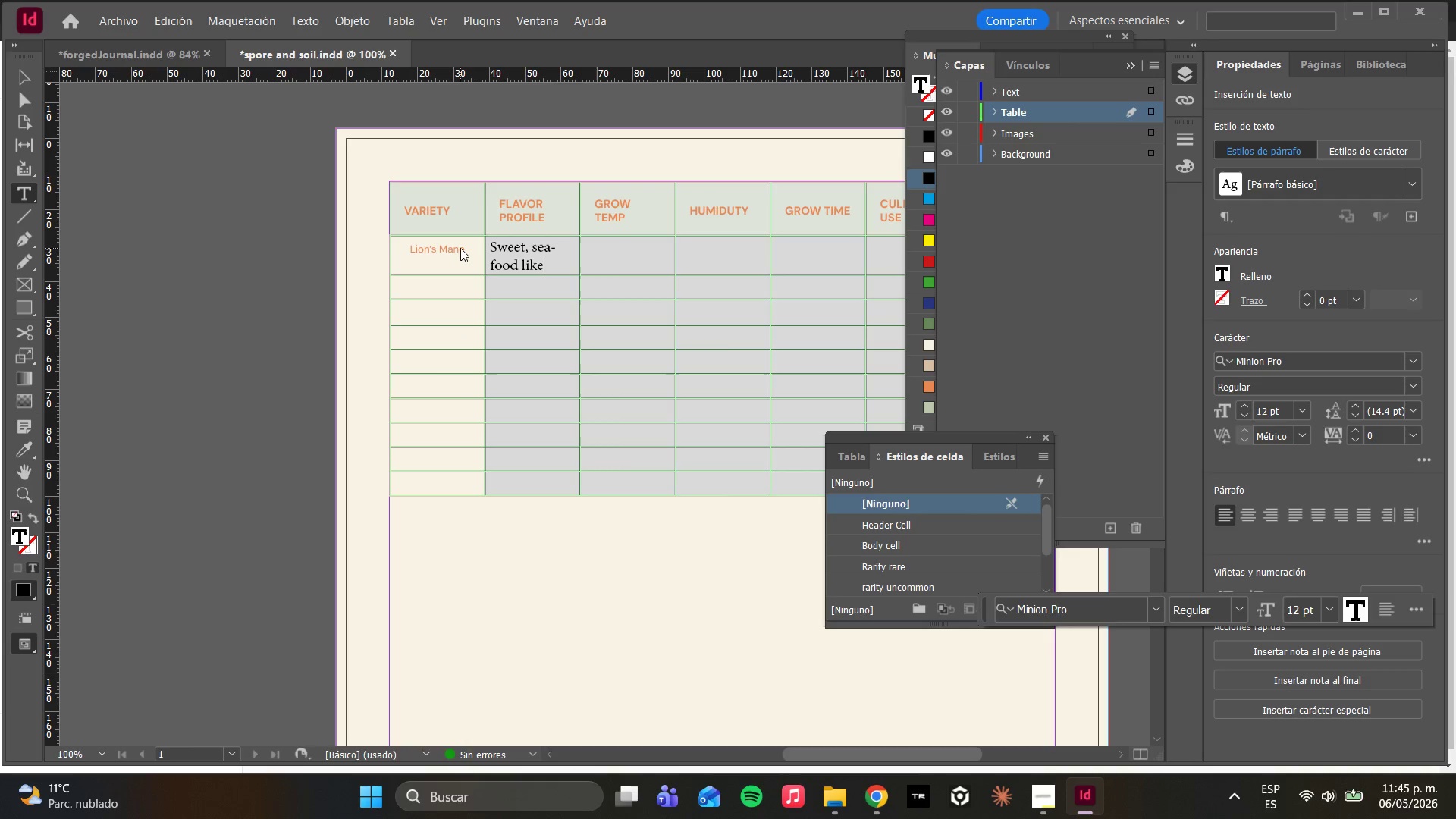 
key(ArrowRight)
 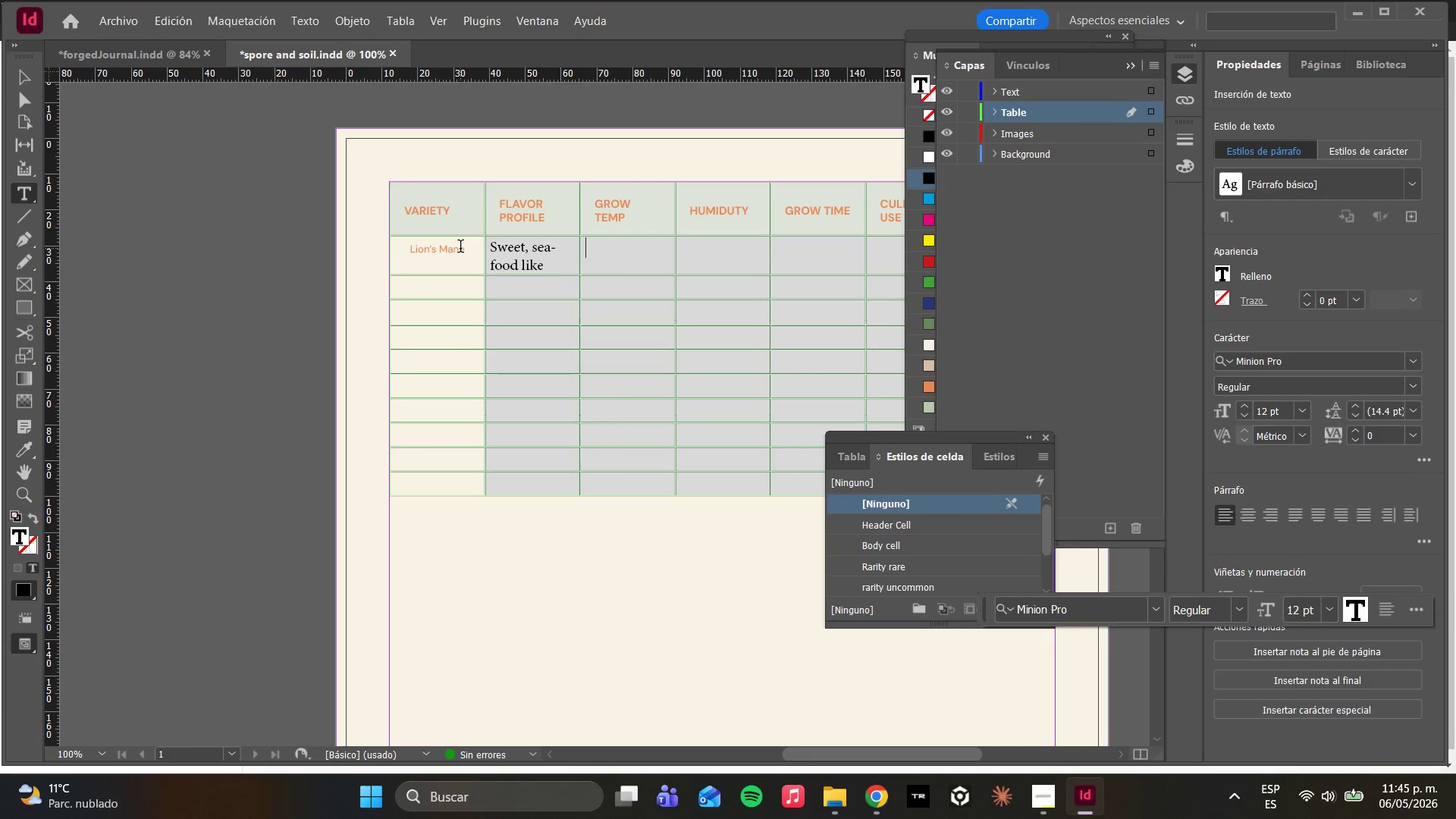 
type(65-75)
 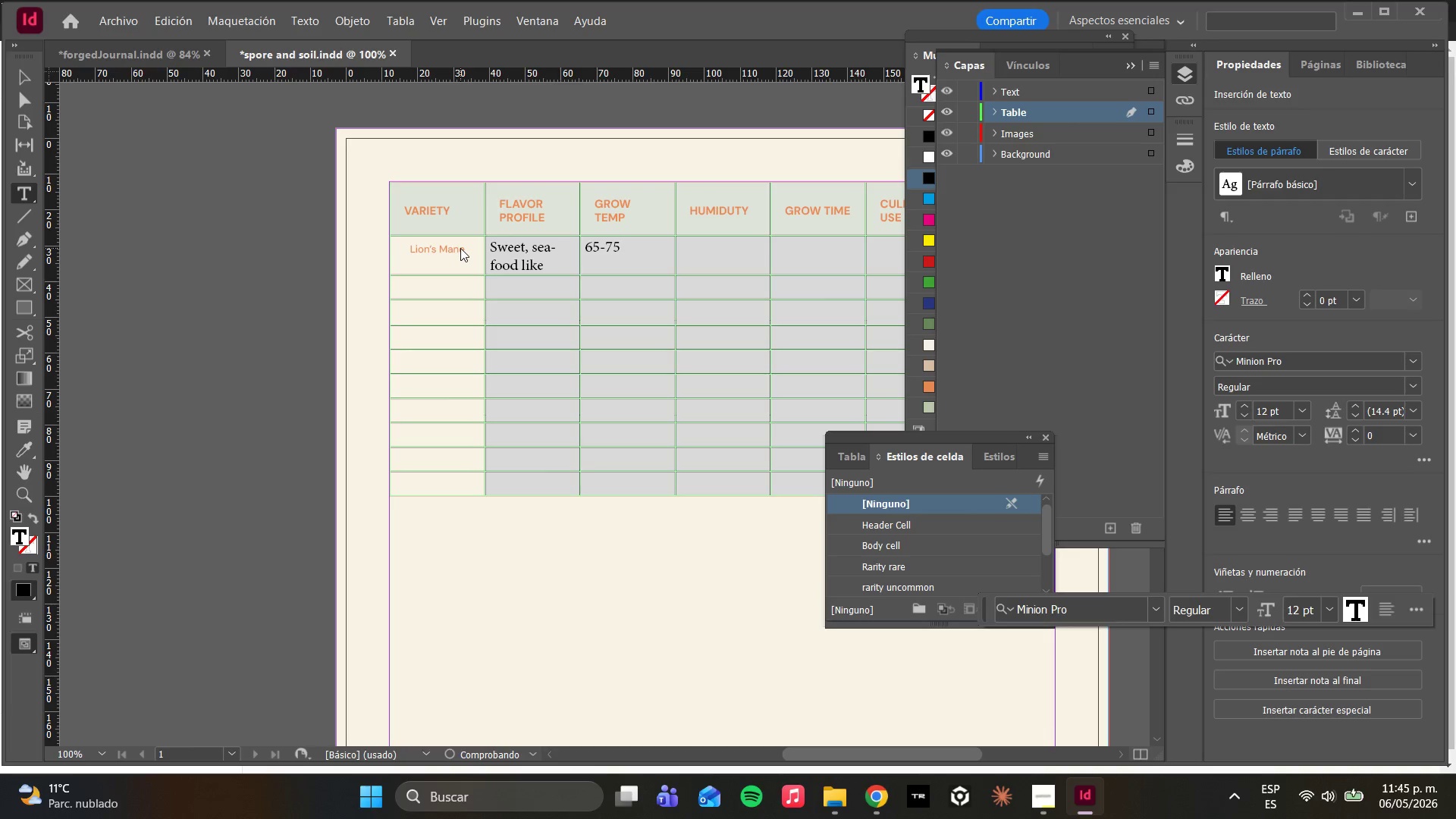 
type(&&&&&&&&&&&&&)
 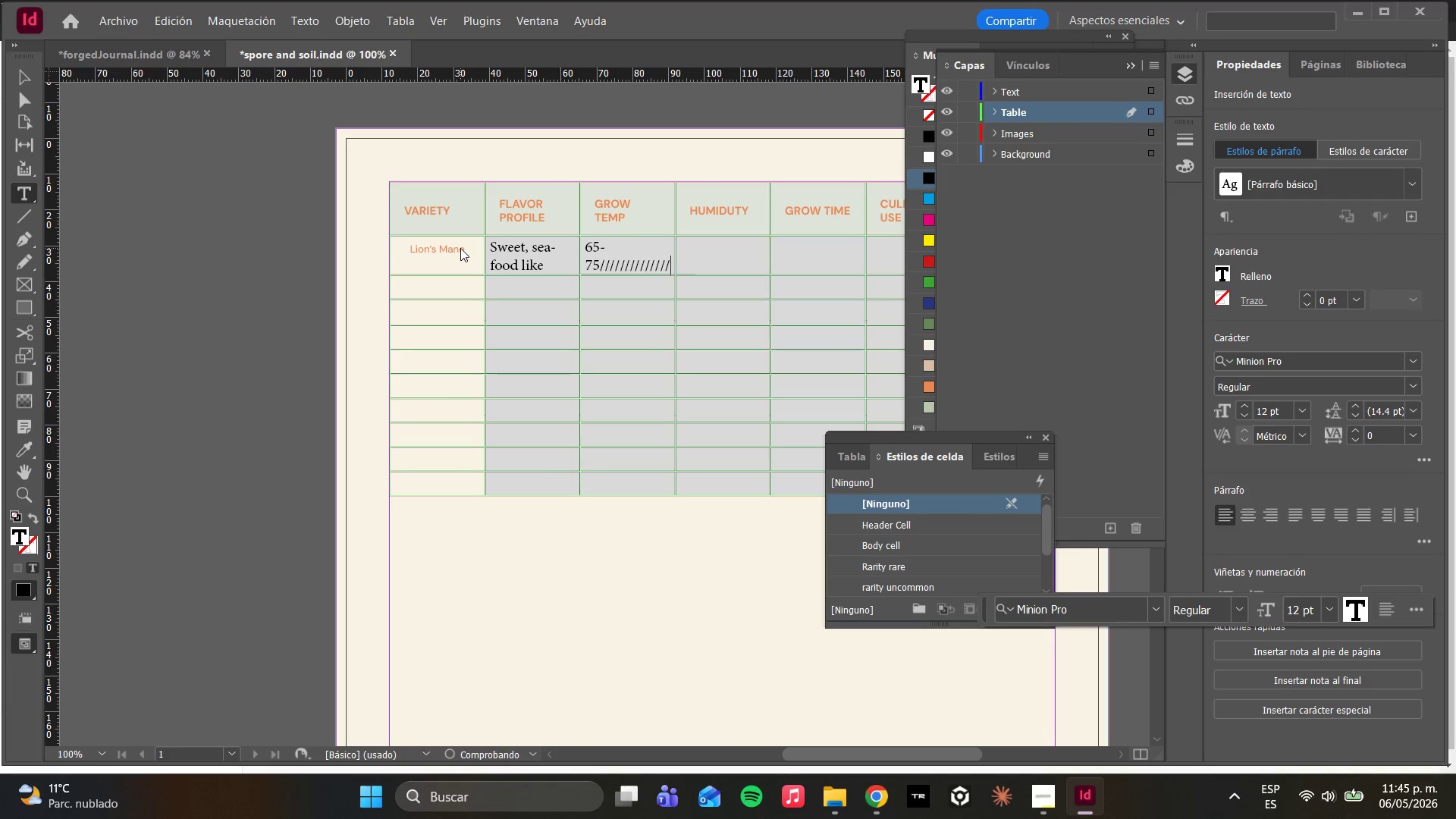 
hold_key(key=7, duration=1.34)
 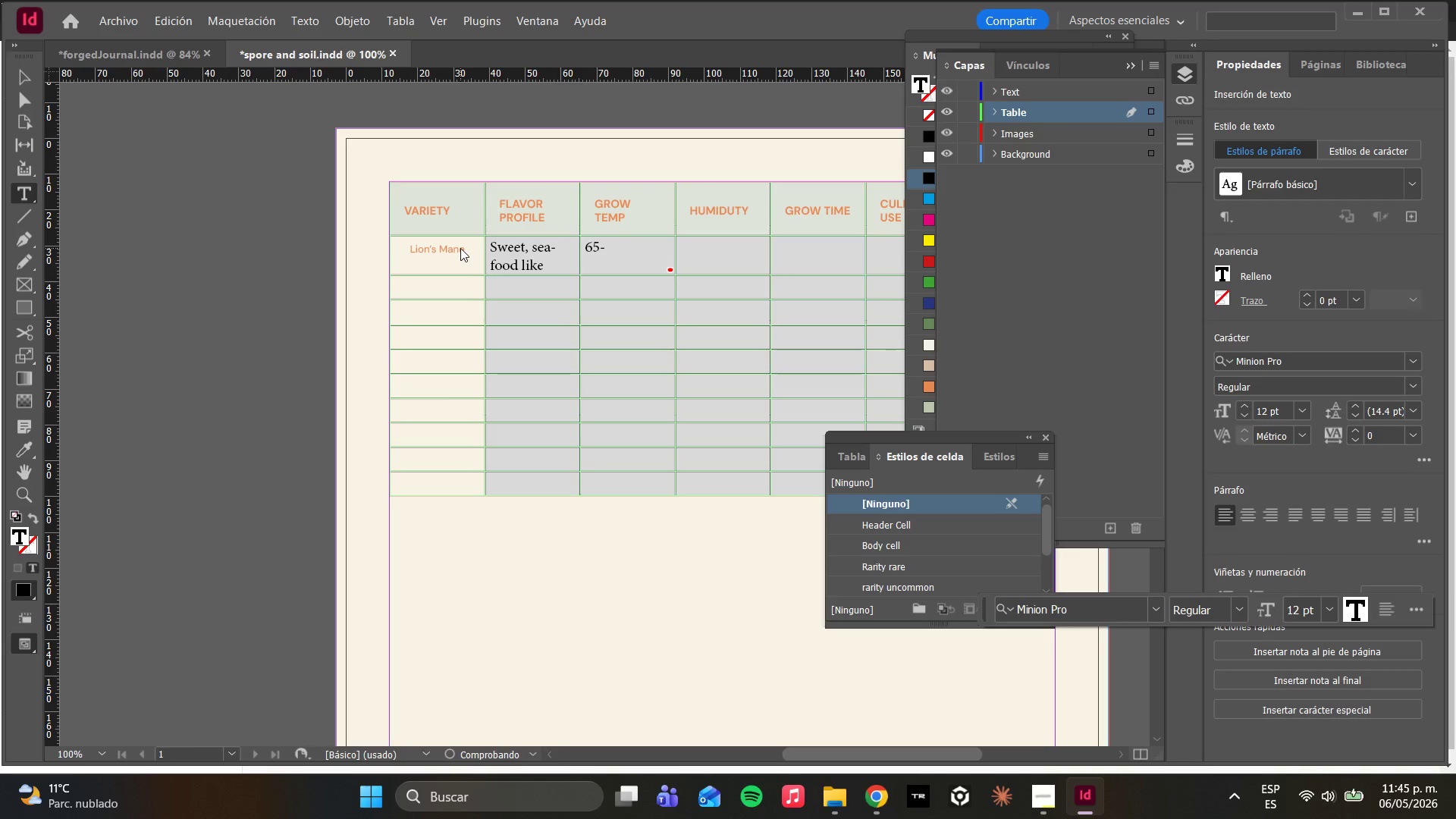 
hold_key(key=7, duration=1.51)
 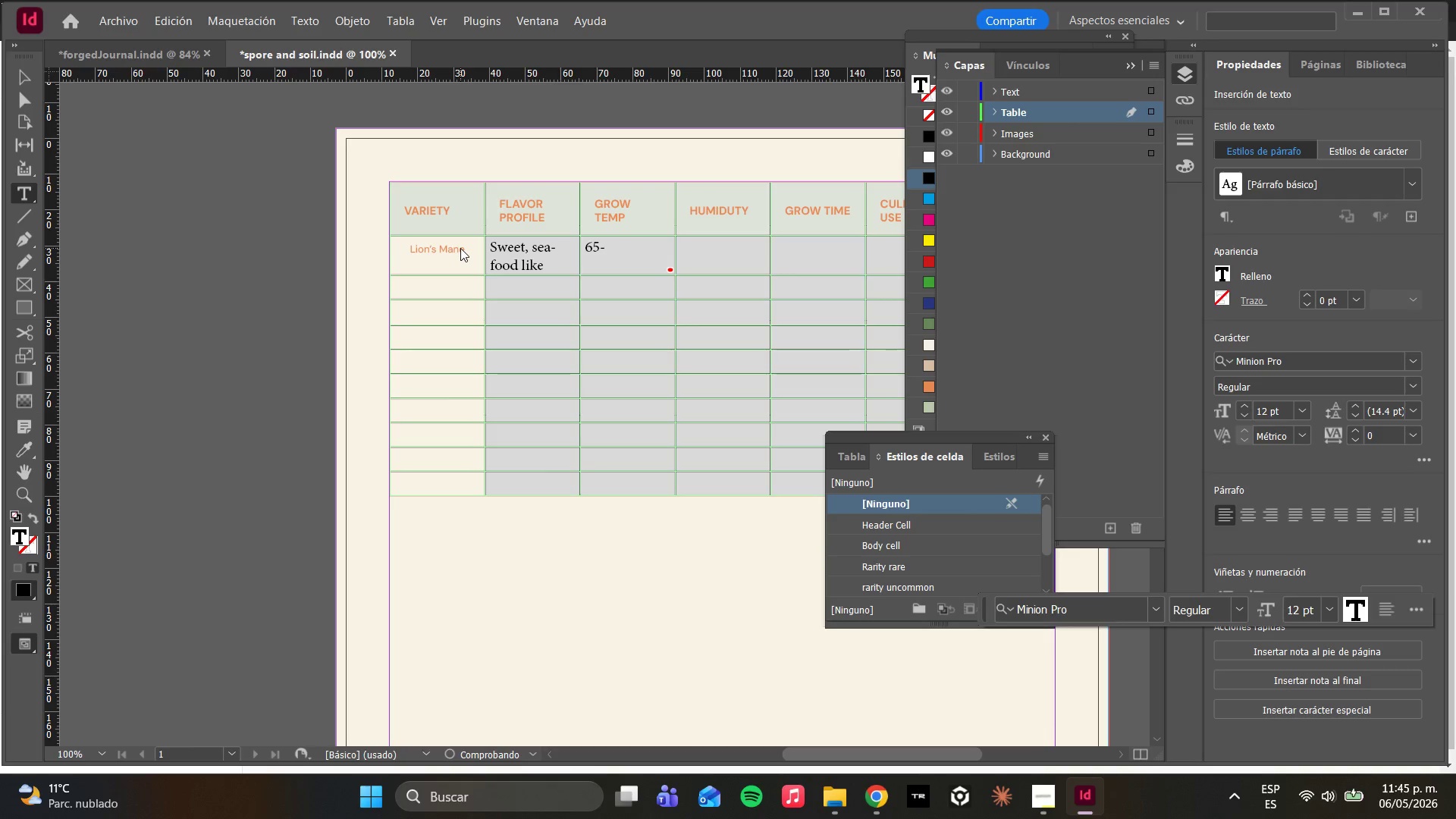 
hold_key(key=7, duration=0.59)
 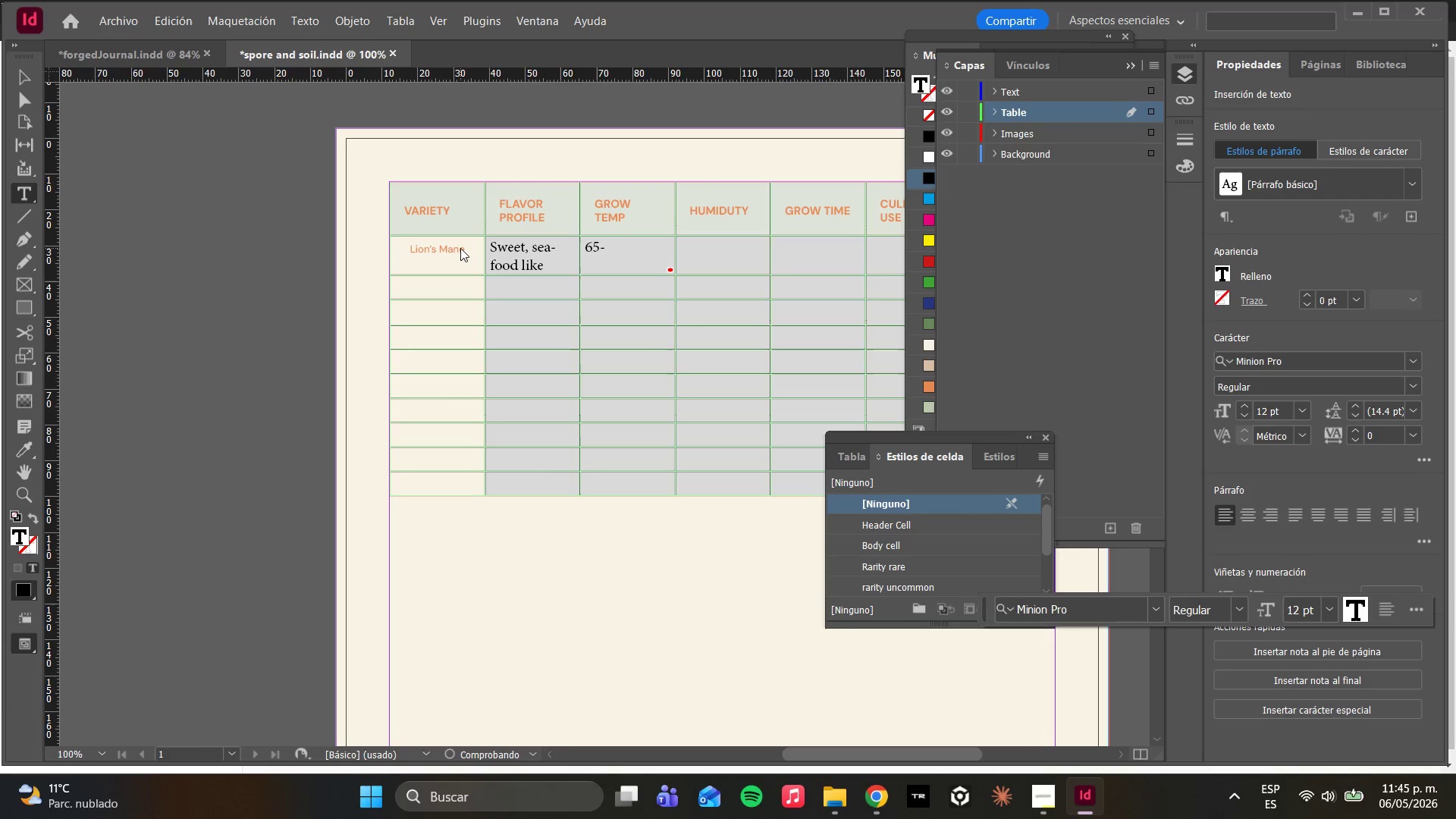 
hold_key(key=7, duration=1.72)
 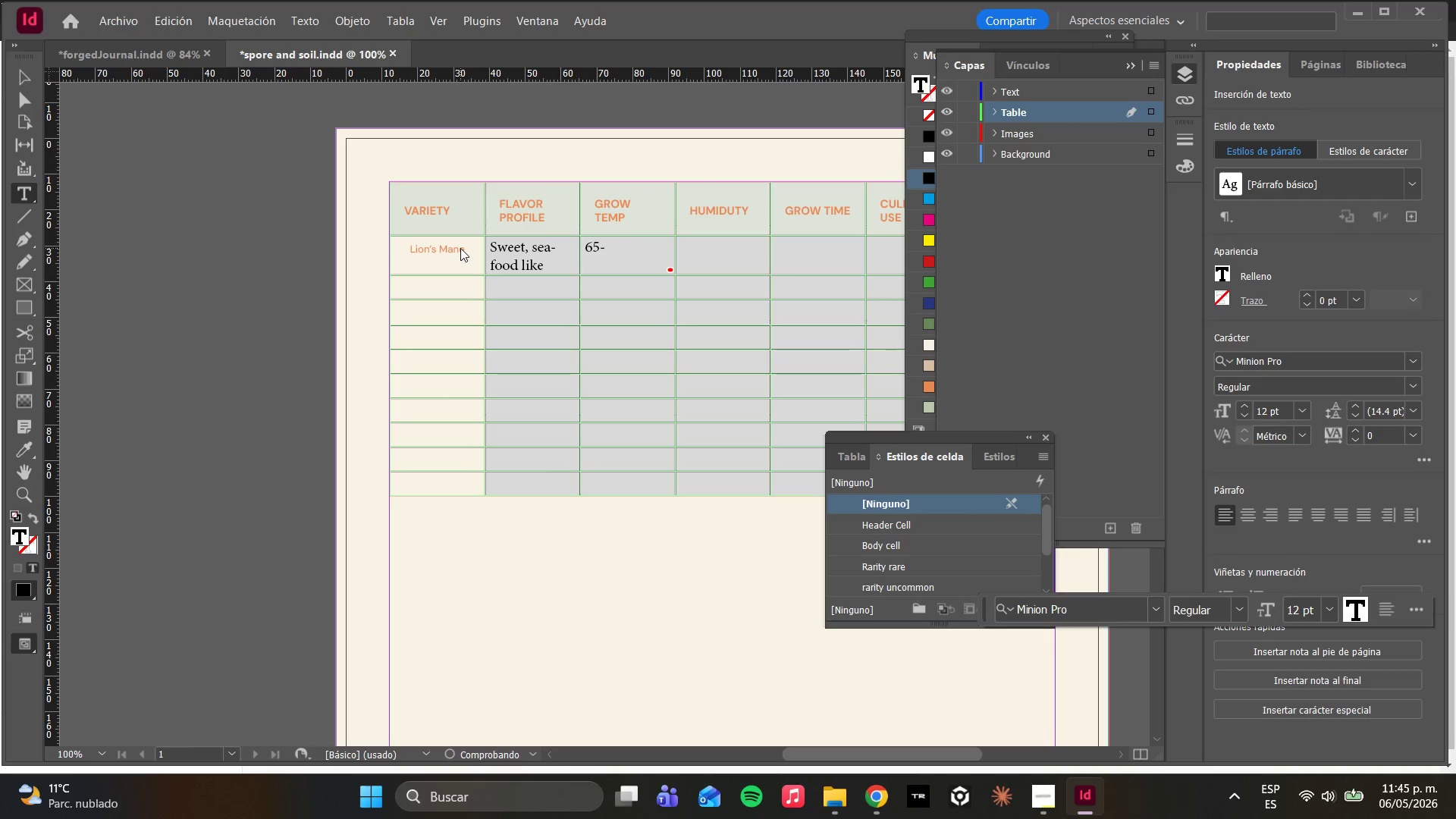 
key(Shift+ShiftLeft)
 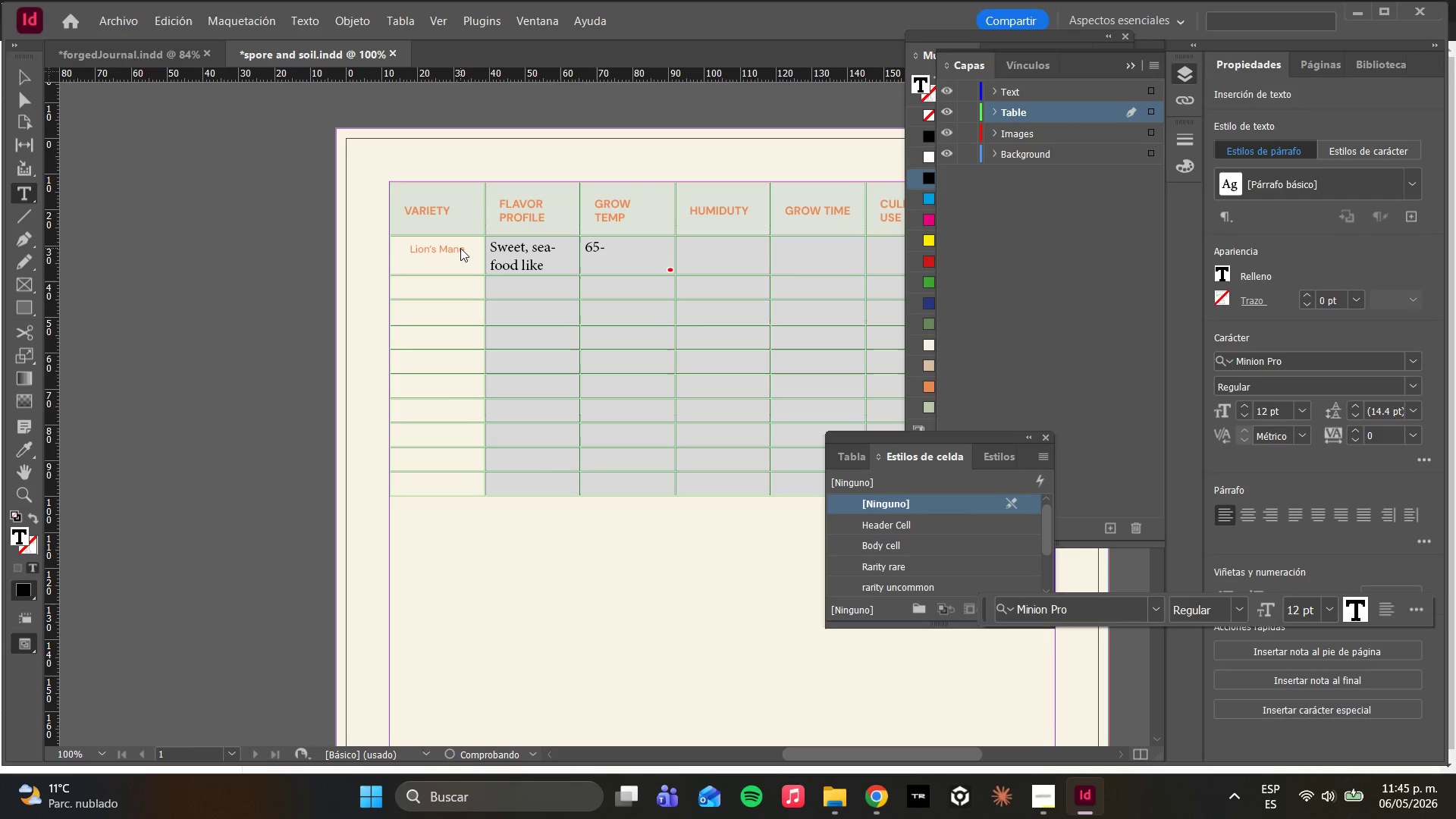 
key(7)
 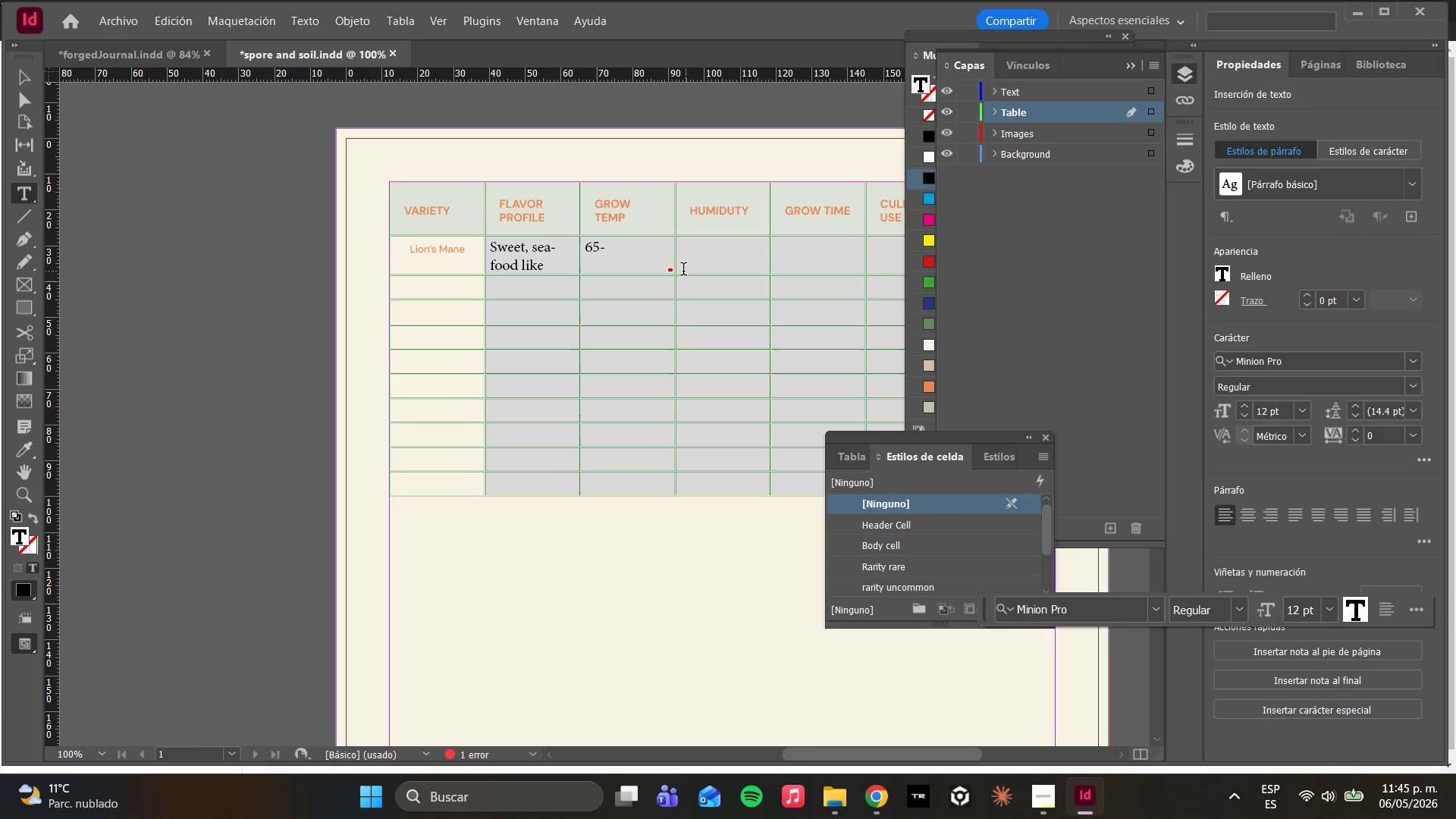 
left_click([644, 259])
 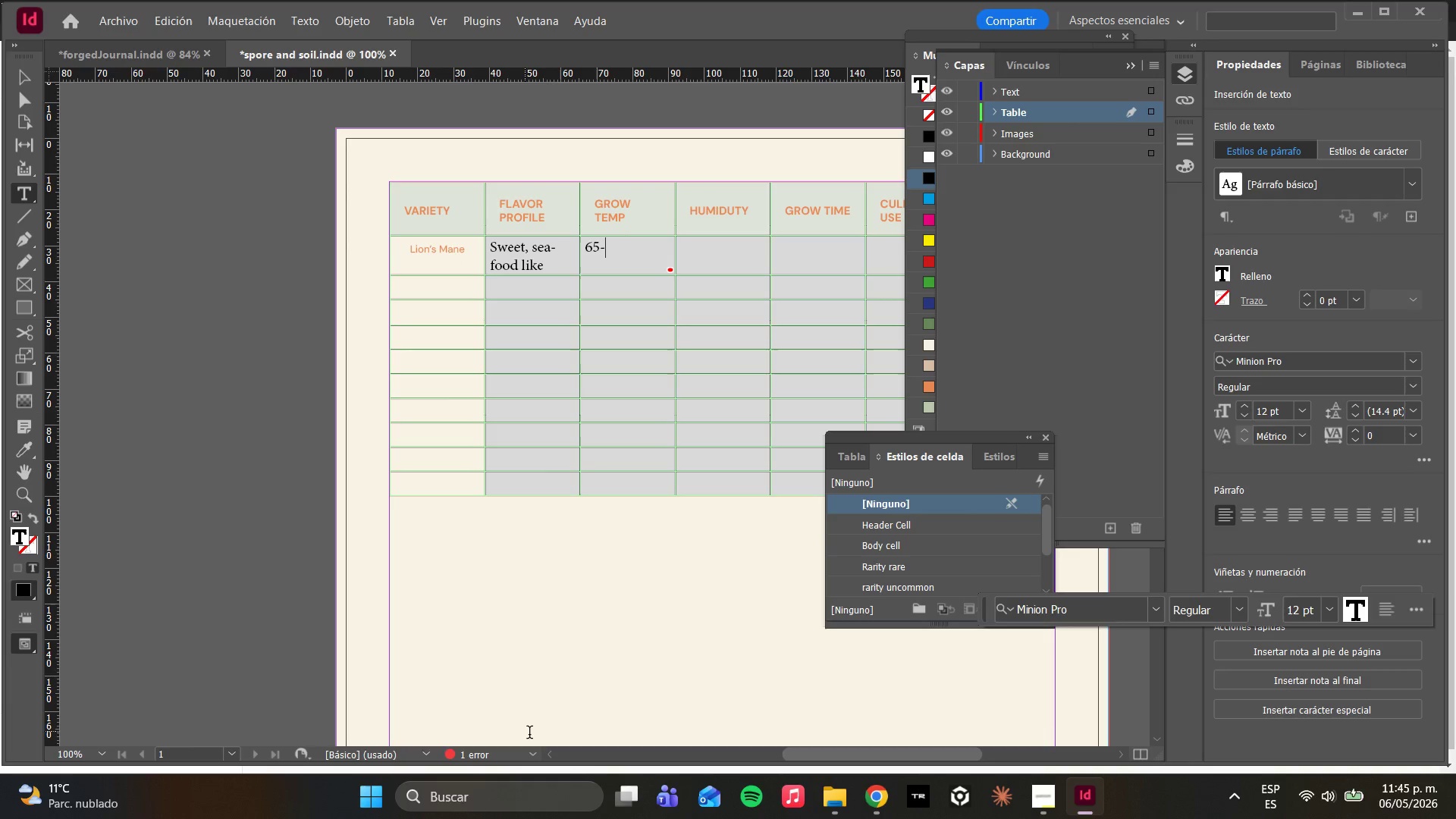 
left_click([536, 757])
 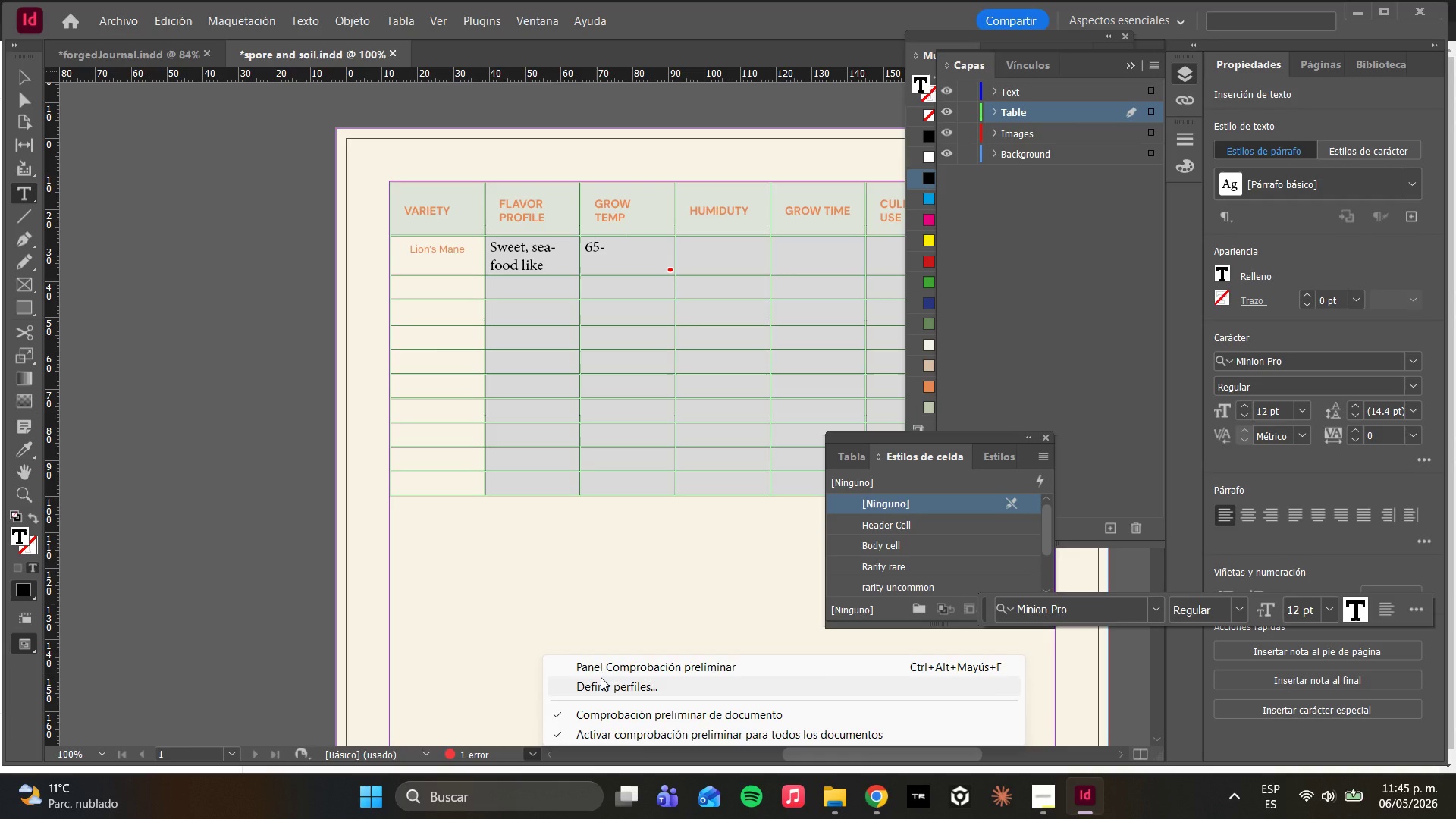 
left_click([597, 669])
 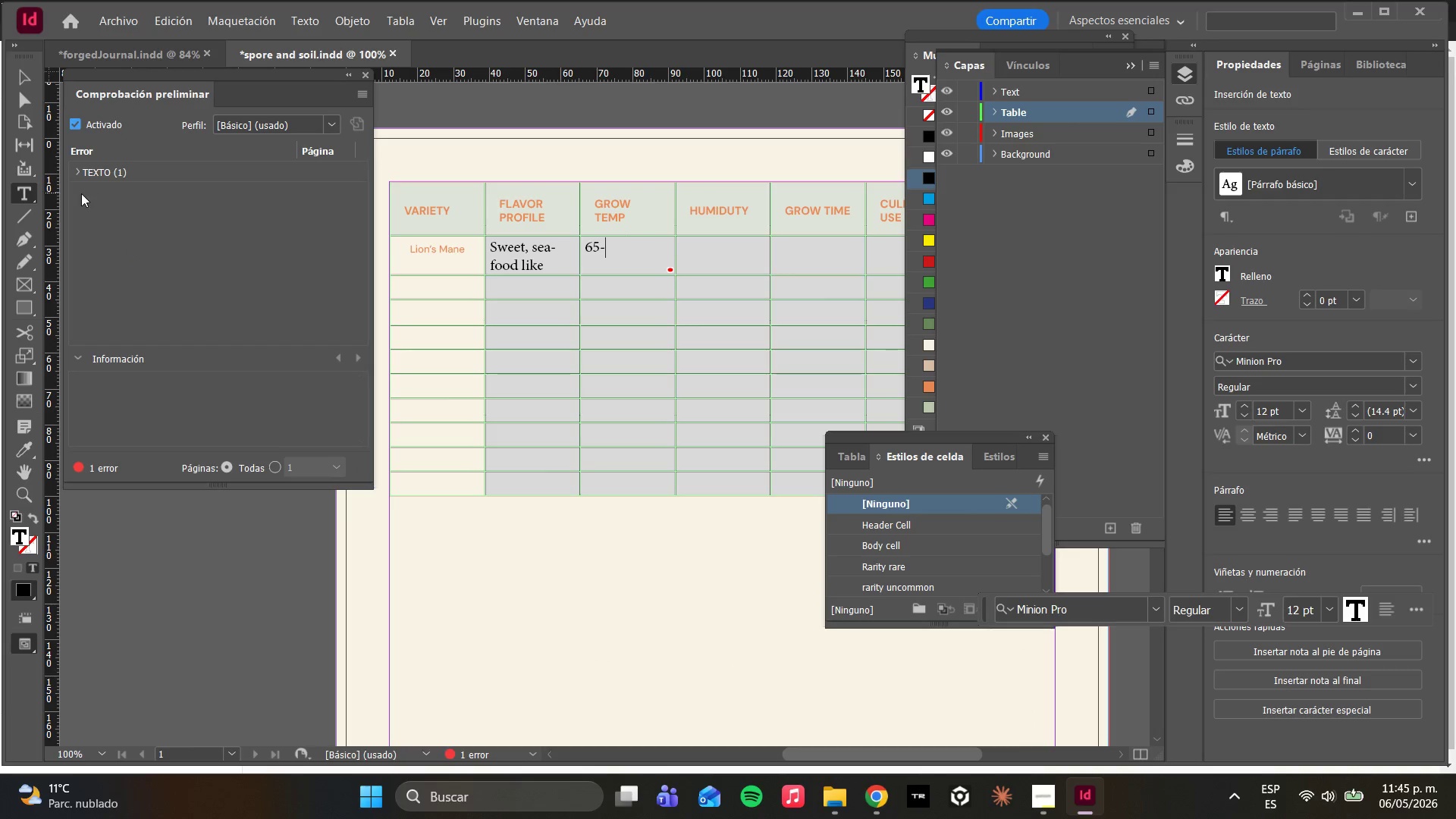 
left_click([77, 171])
 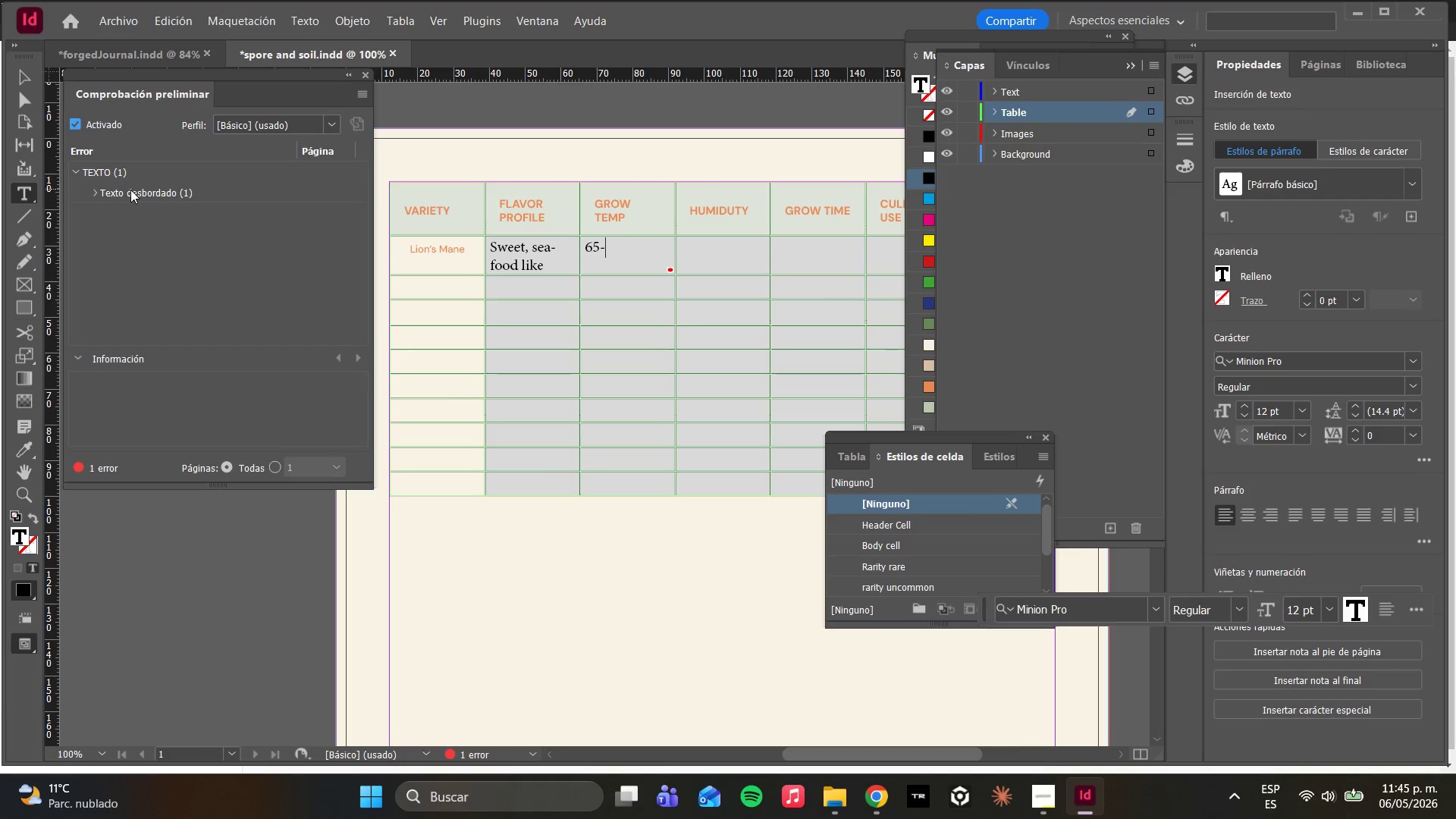 
double_click([130, 190])
 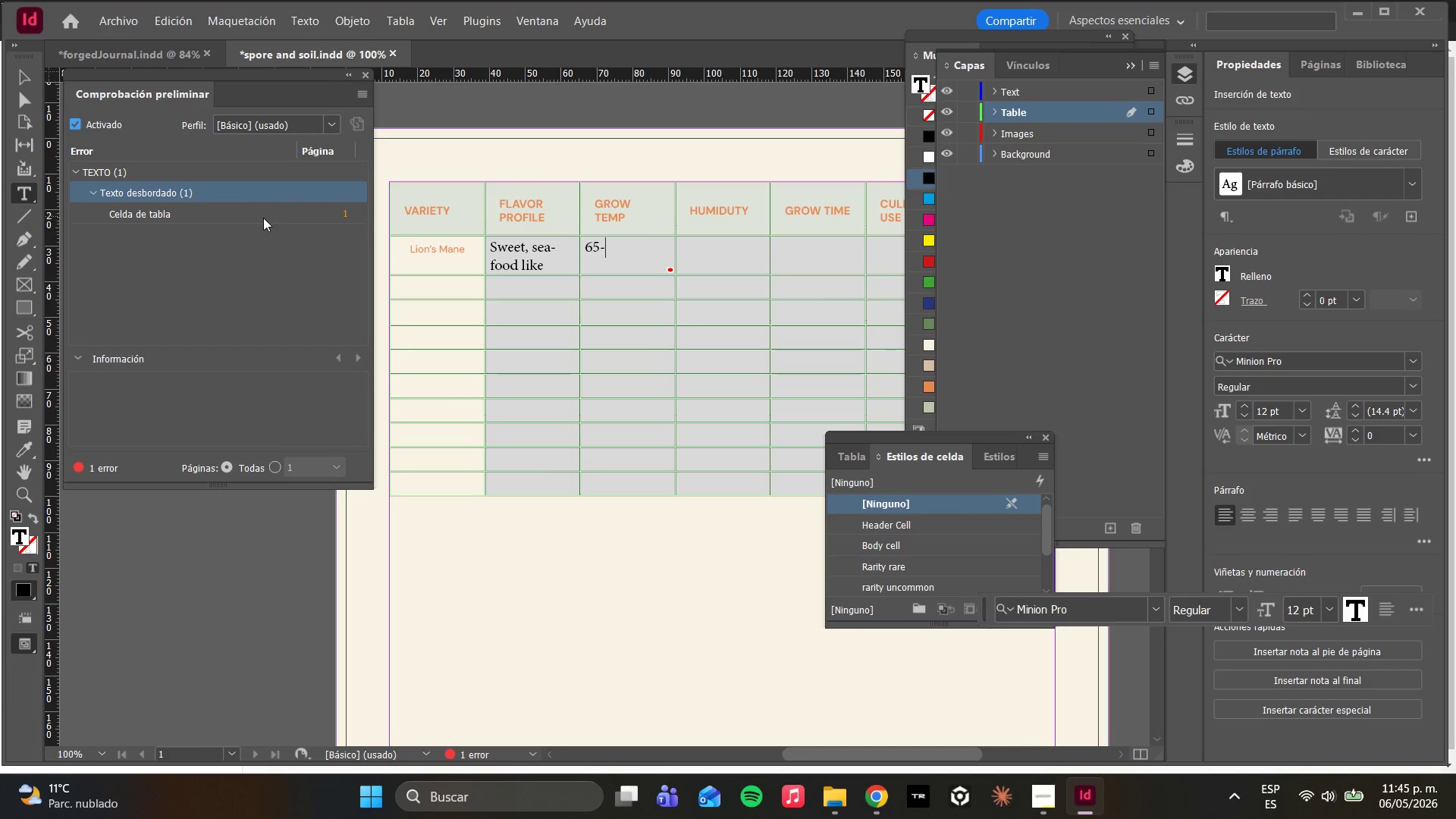 
double_click([262, 218])
 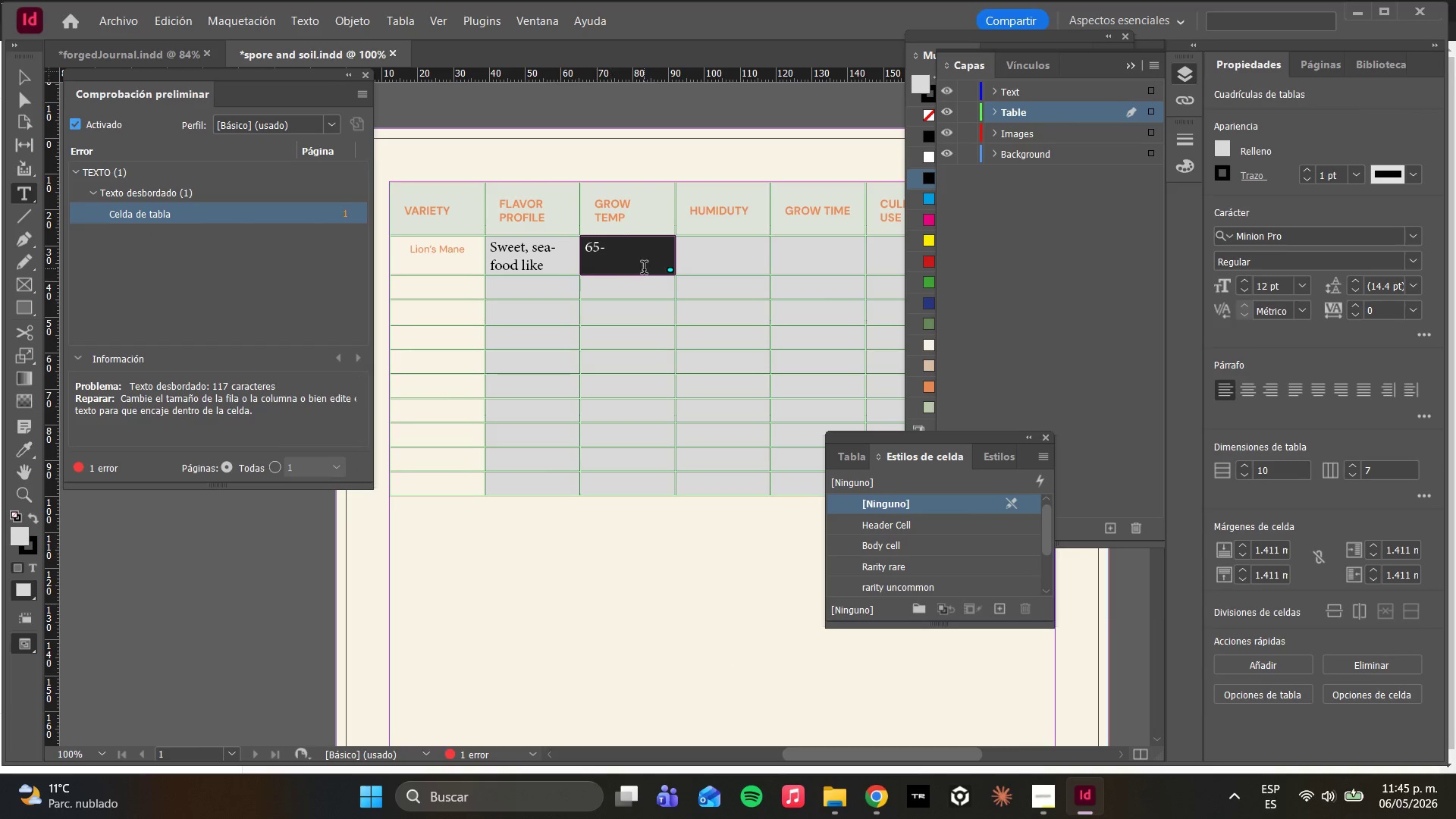 
left_click([637, 256])
 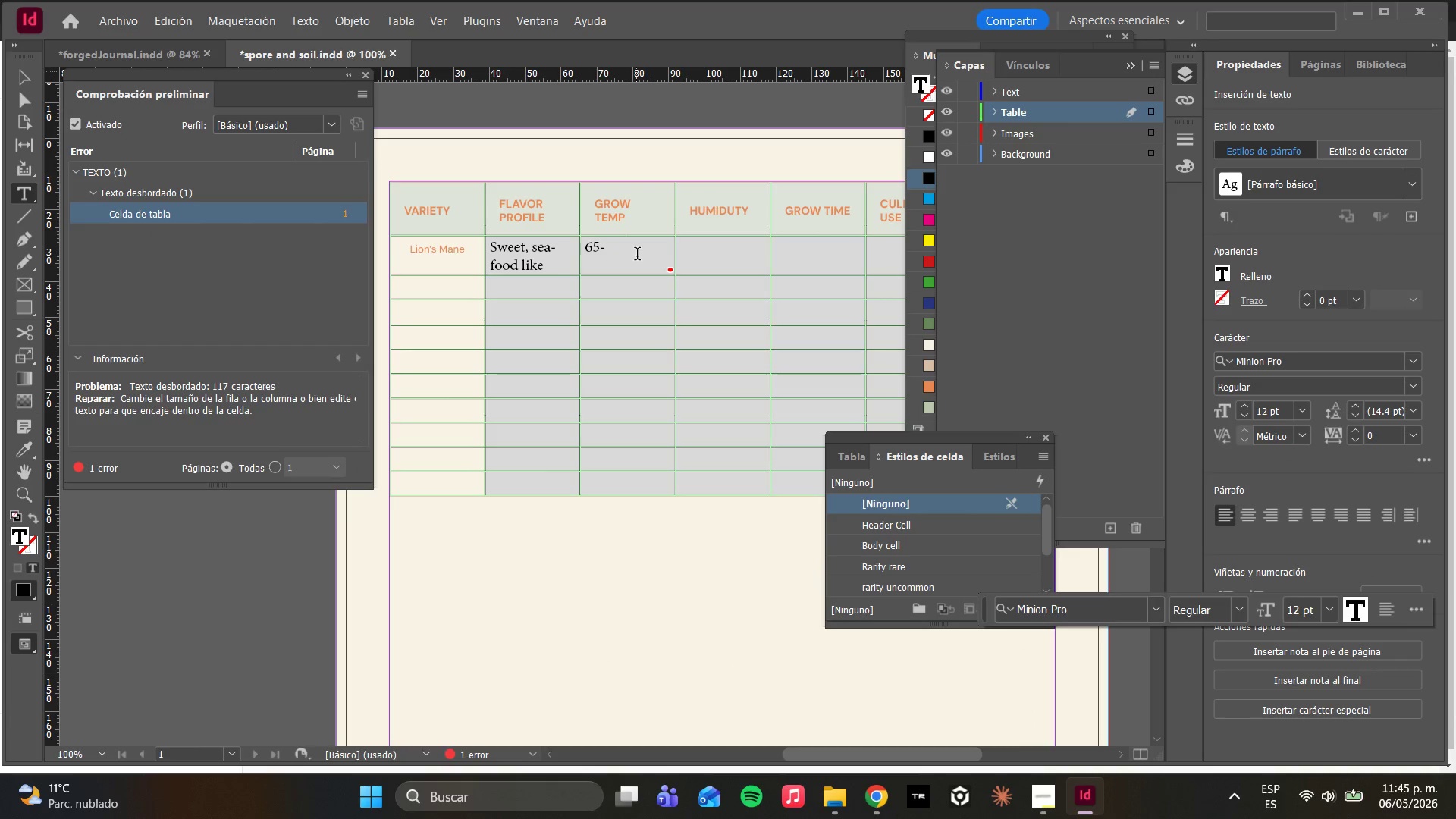 
type( 75)
 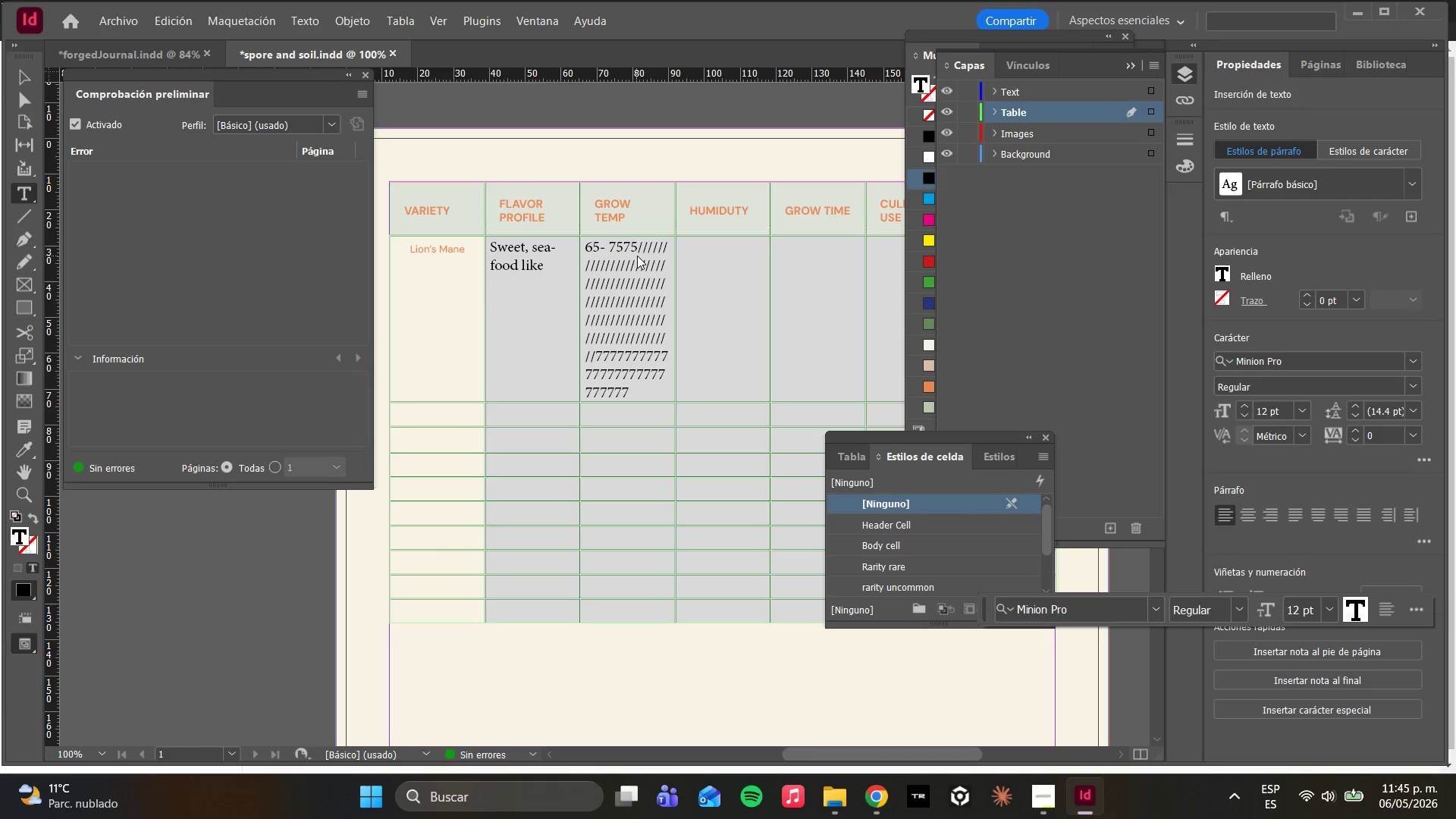 
key(Control+Z)
 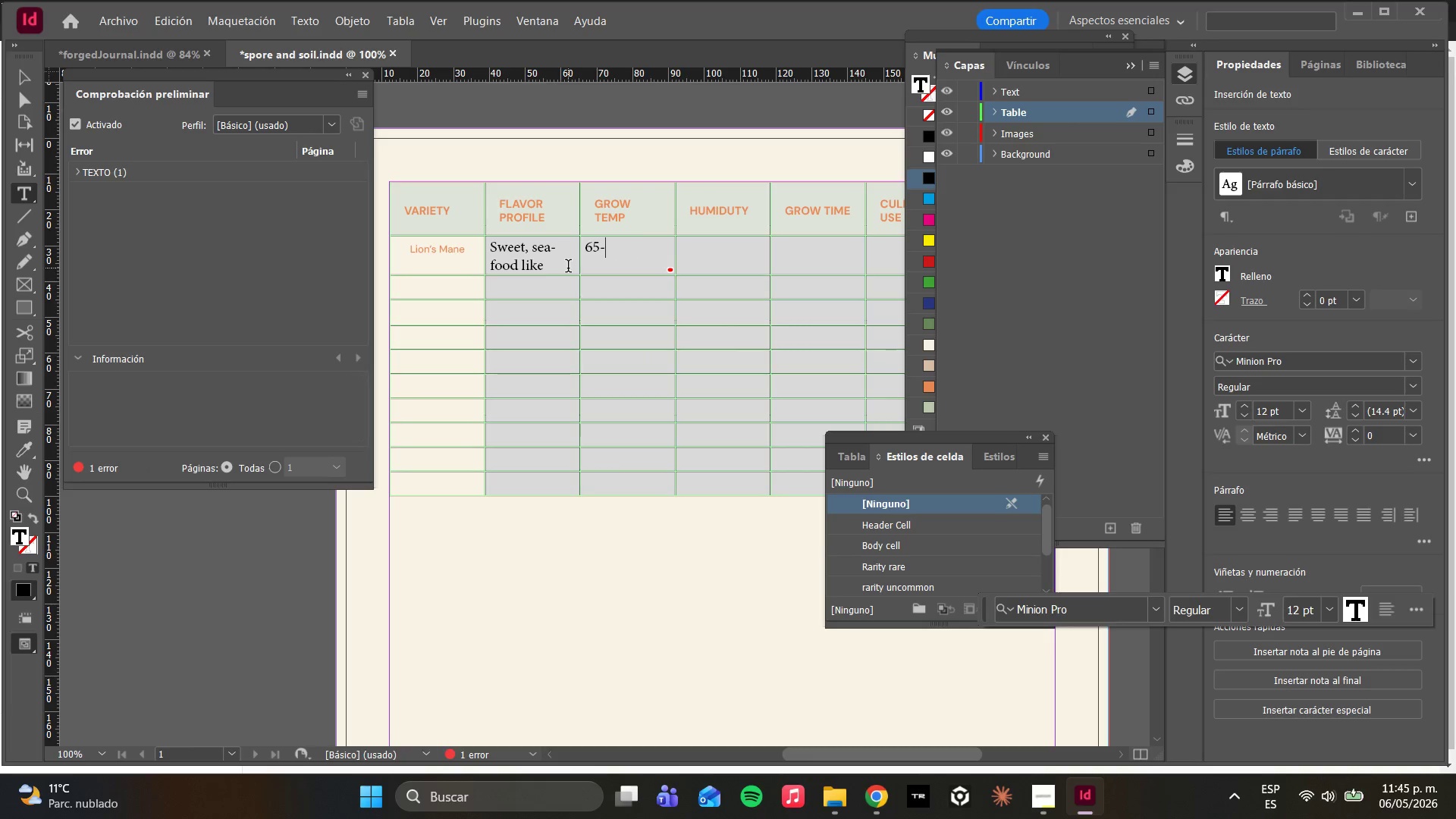 
key(Control+Z)
 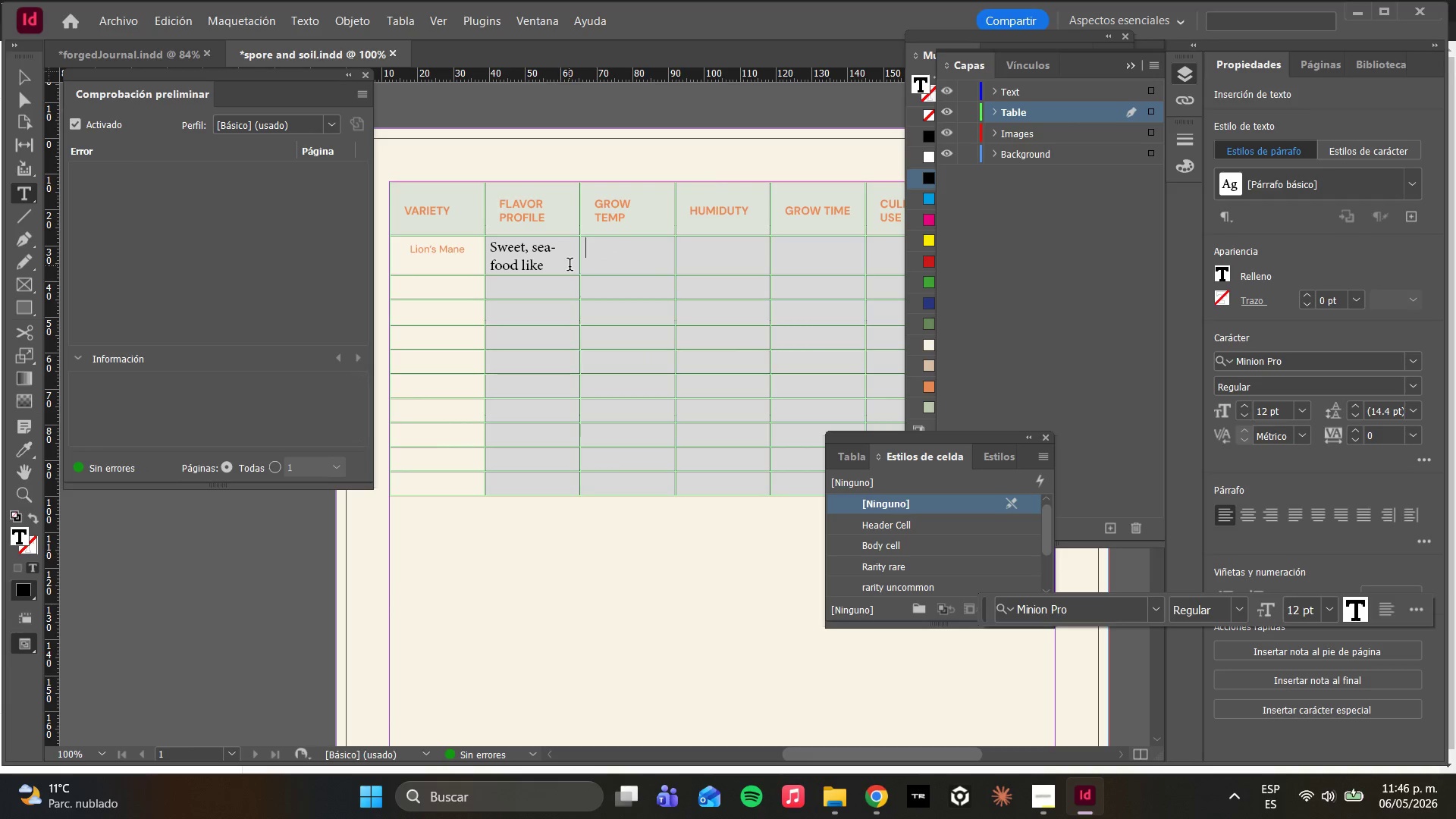 
type(60-655)
key(Backspace)
type(%)
 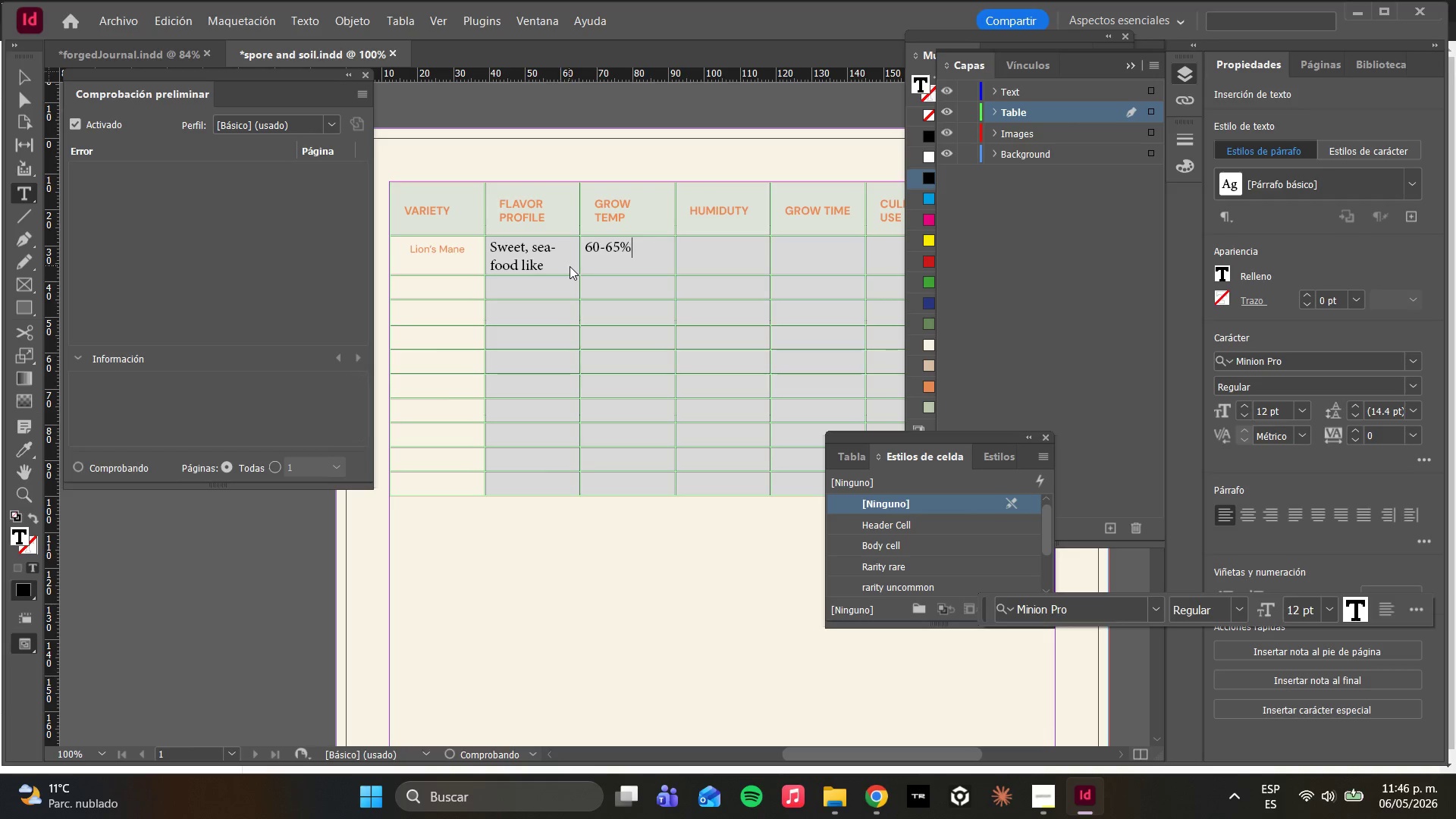 
hold_key(key=CapsLock, duration=0.48)
 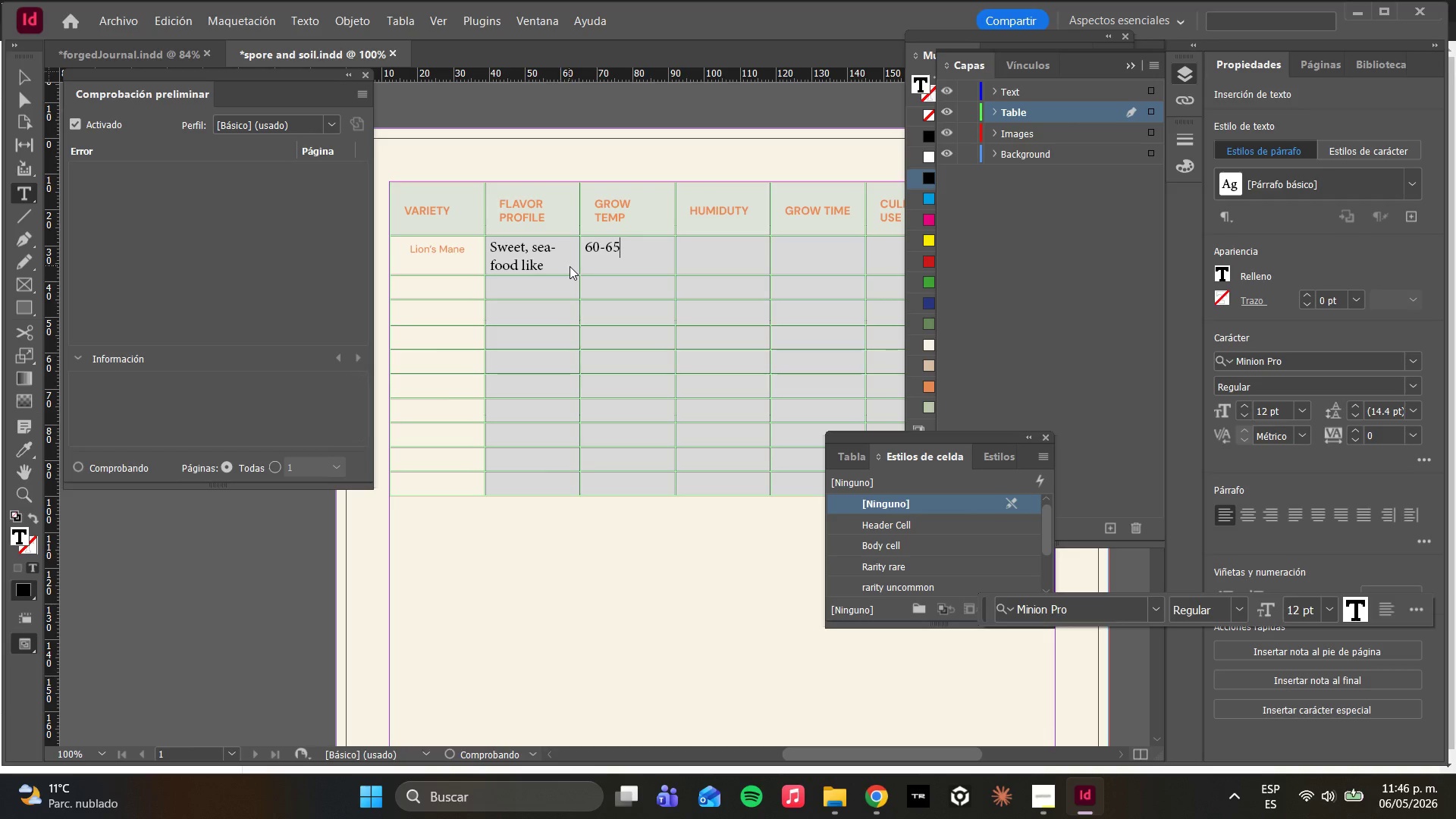 
key(ArrowLeft)
 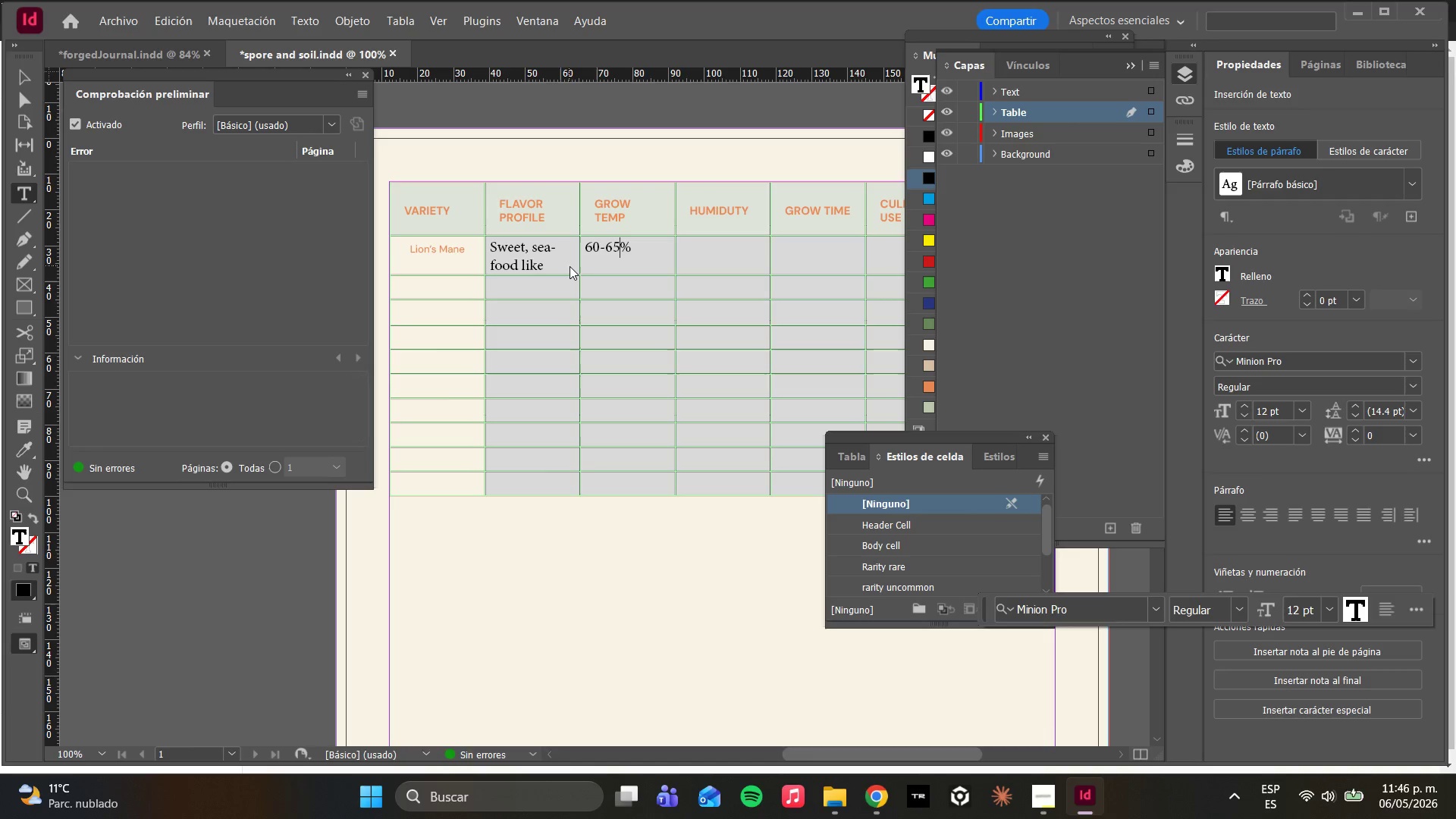 
key(ArrowLeft)
 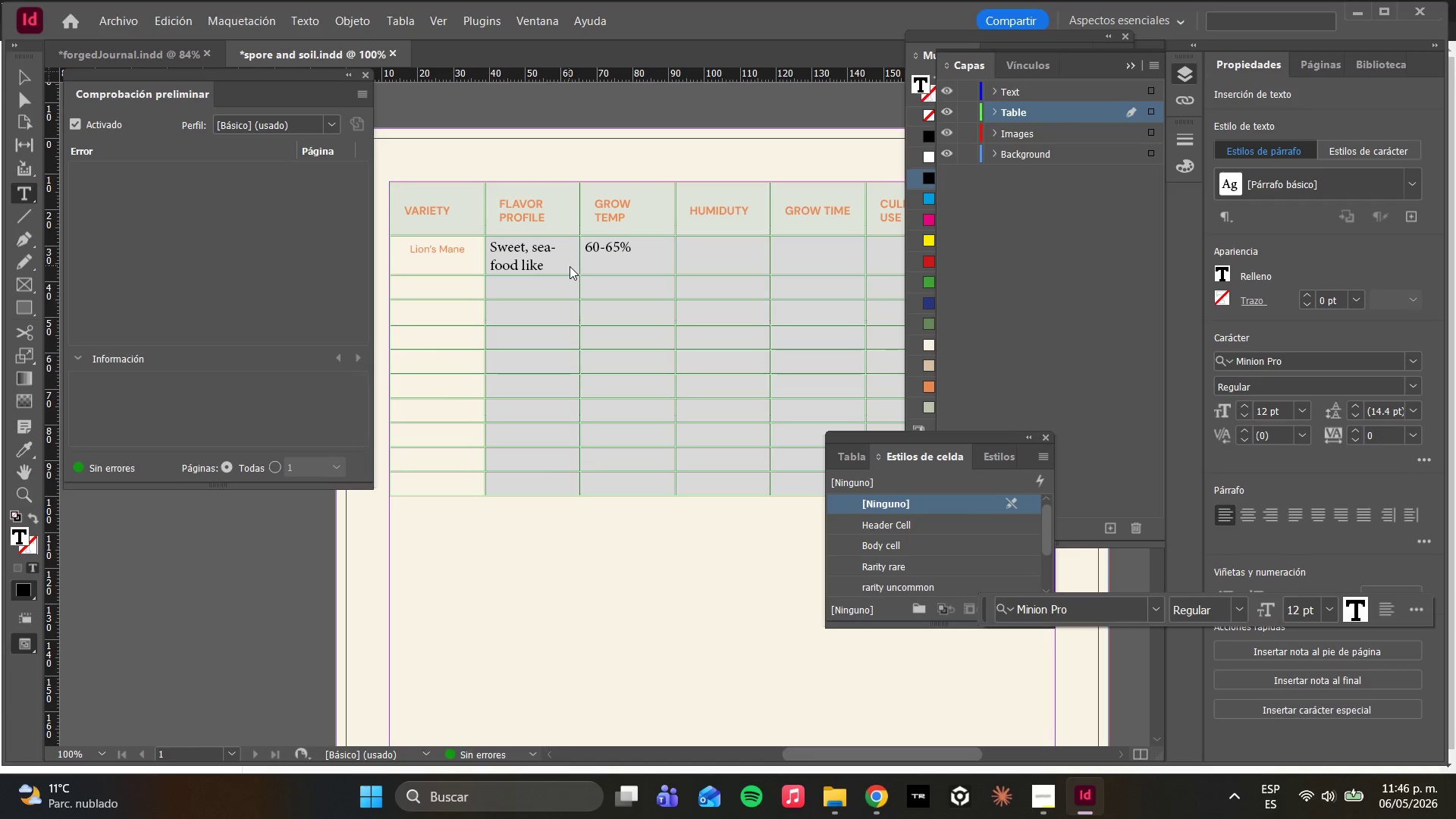 
key(Backspace)
 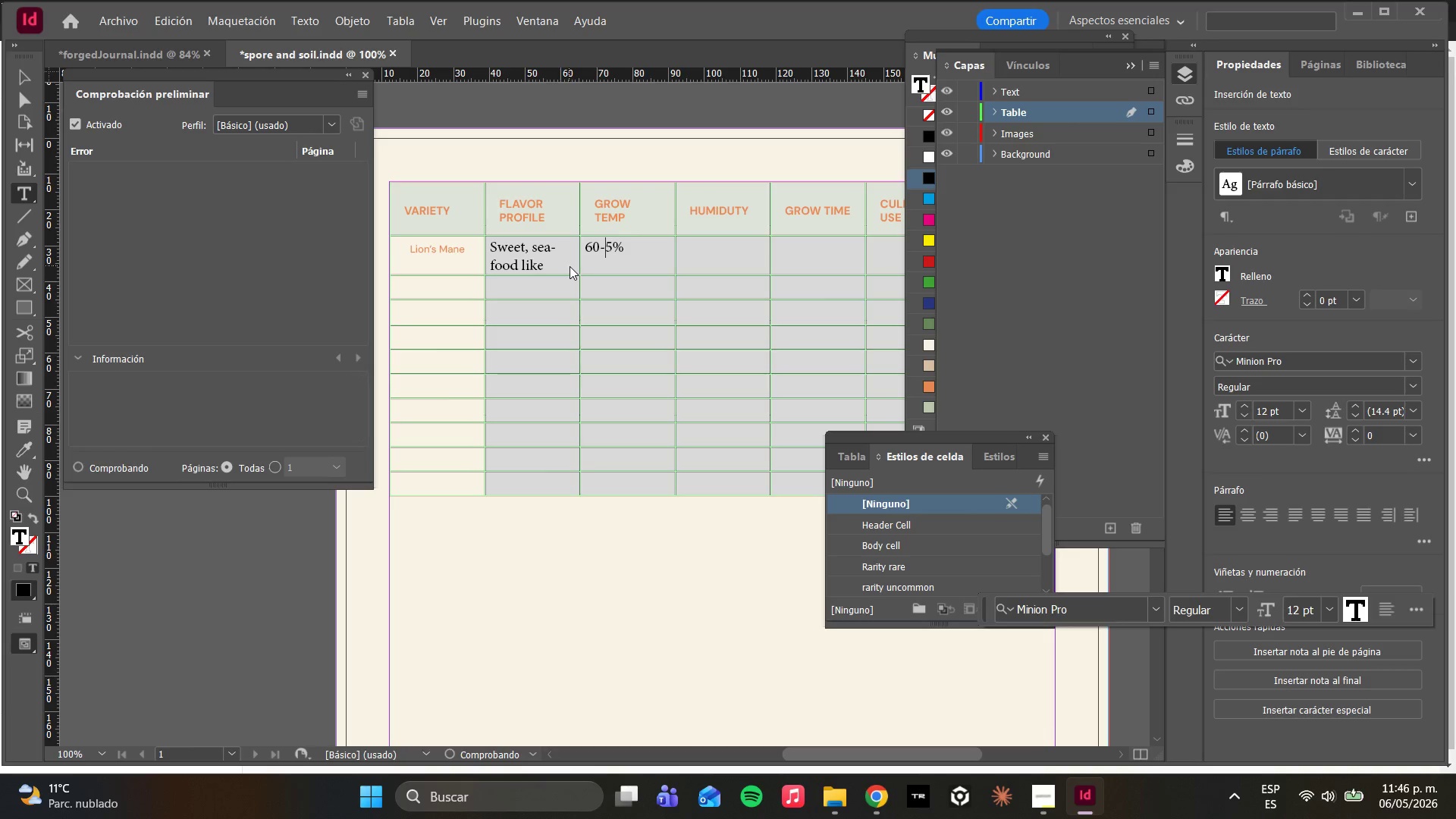 
key(7)
 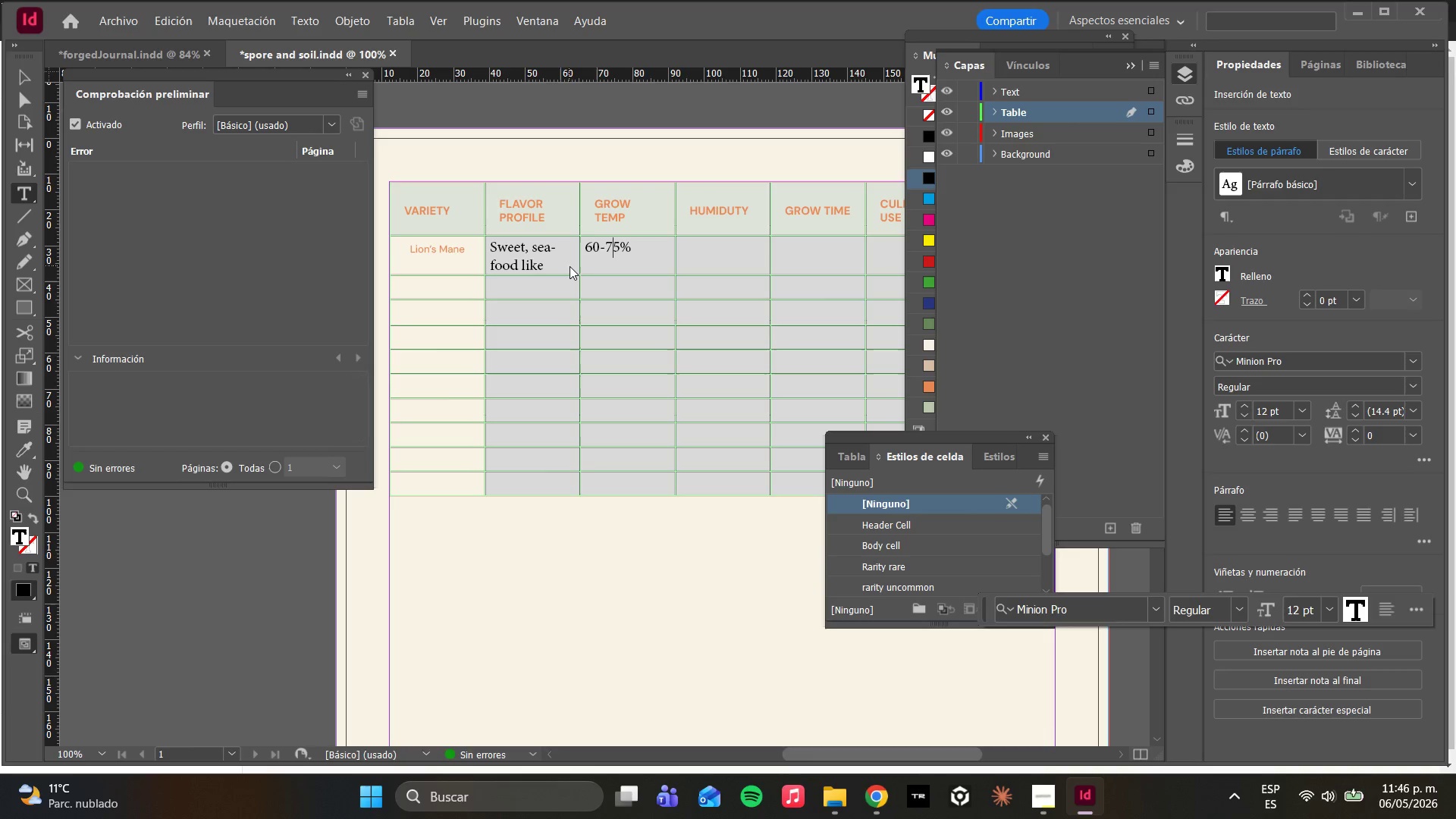 
key(ArrowRight)
 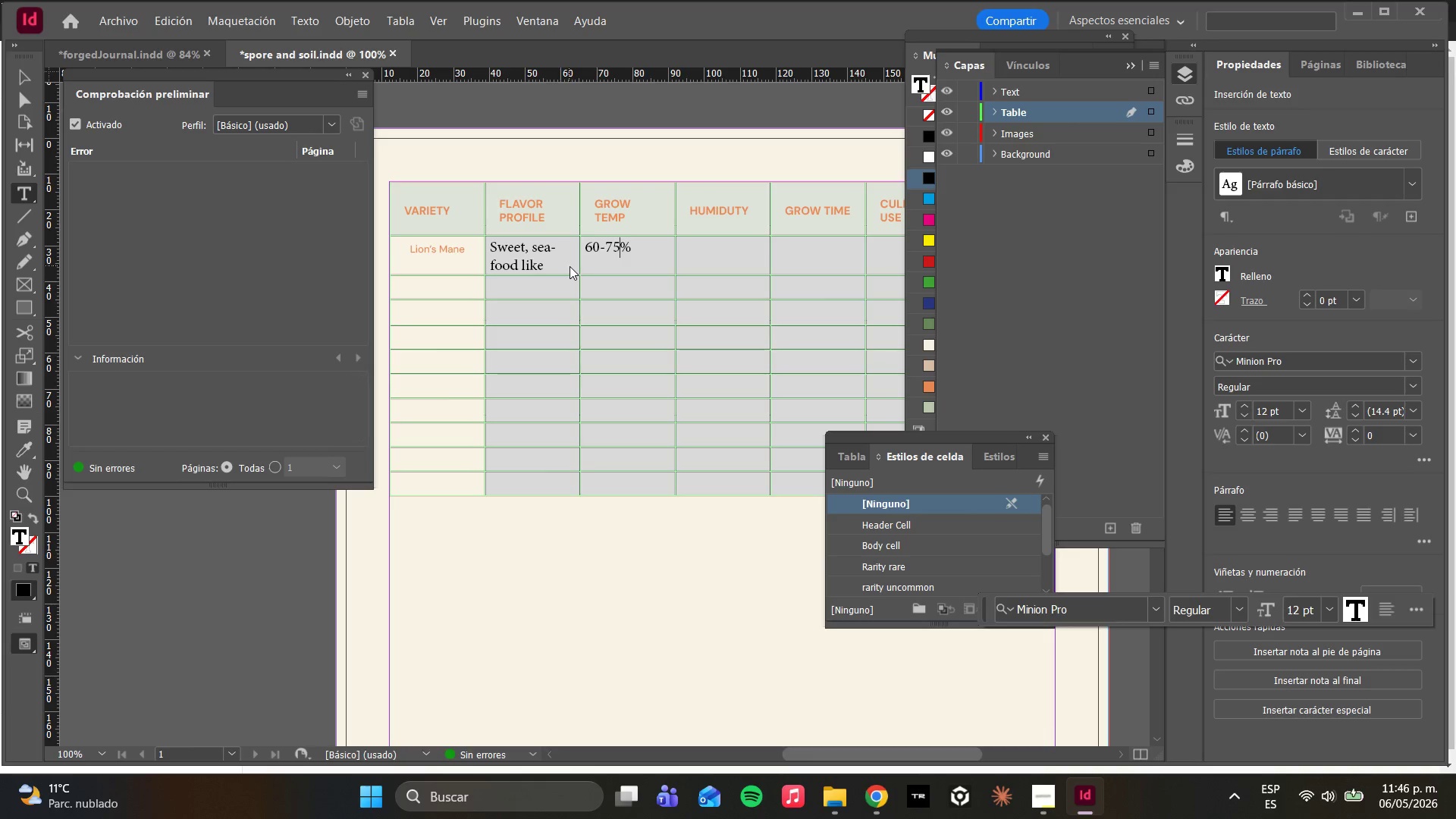 
key(ArrowRight)
 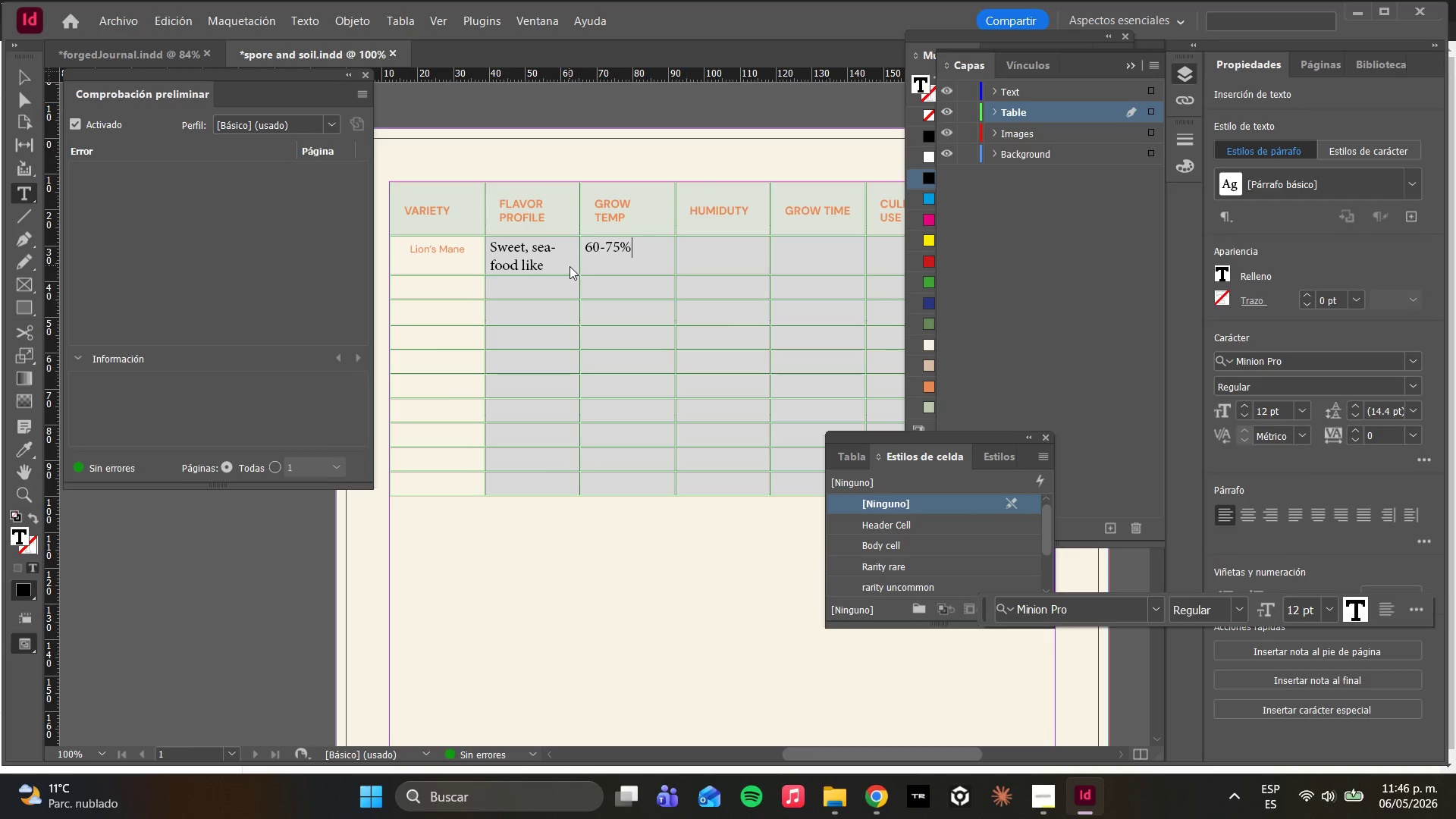 
key(ArrowRight)
 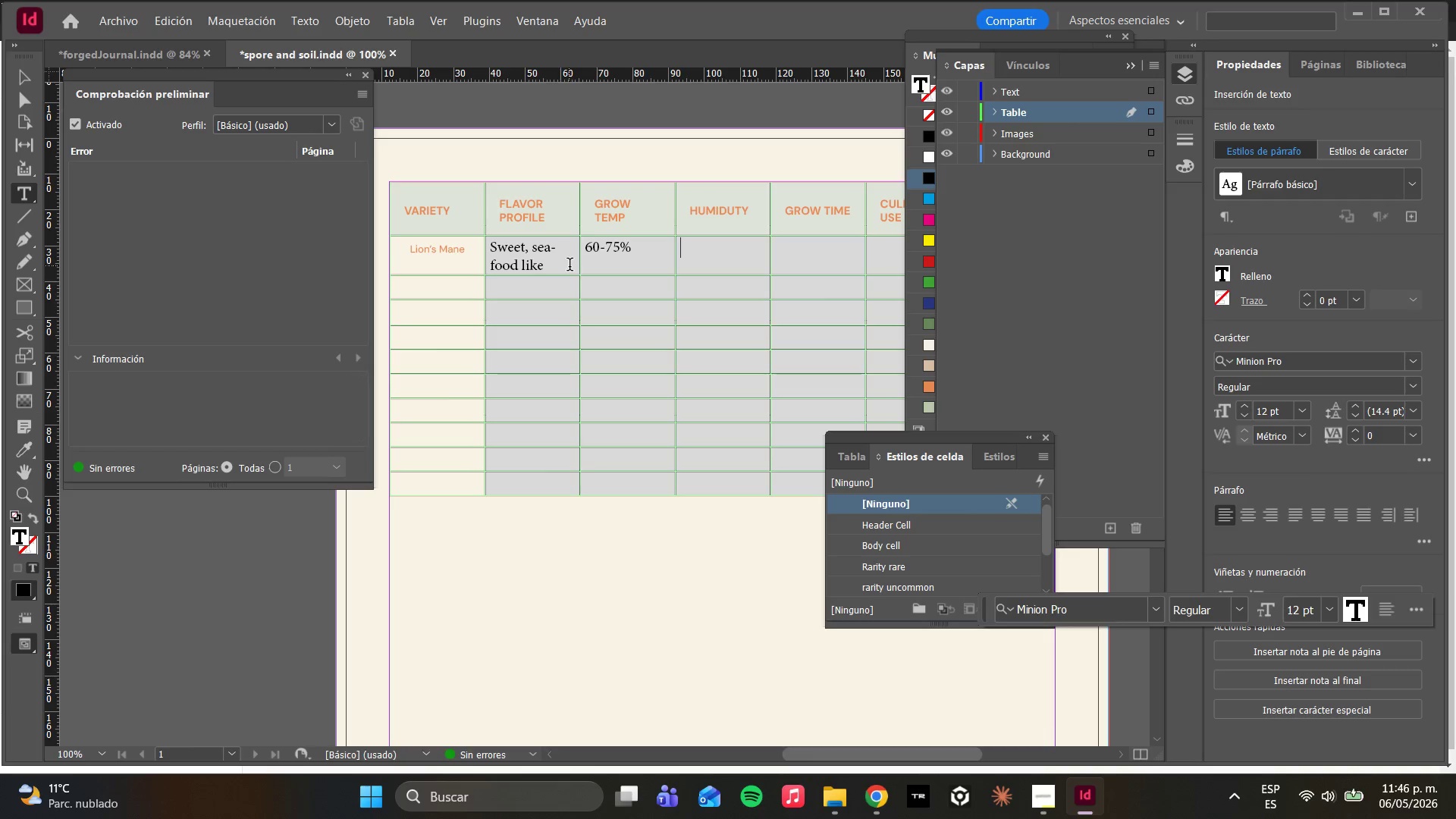 
type(85-95)
 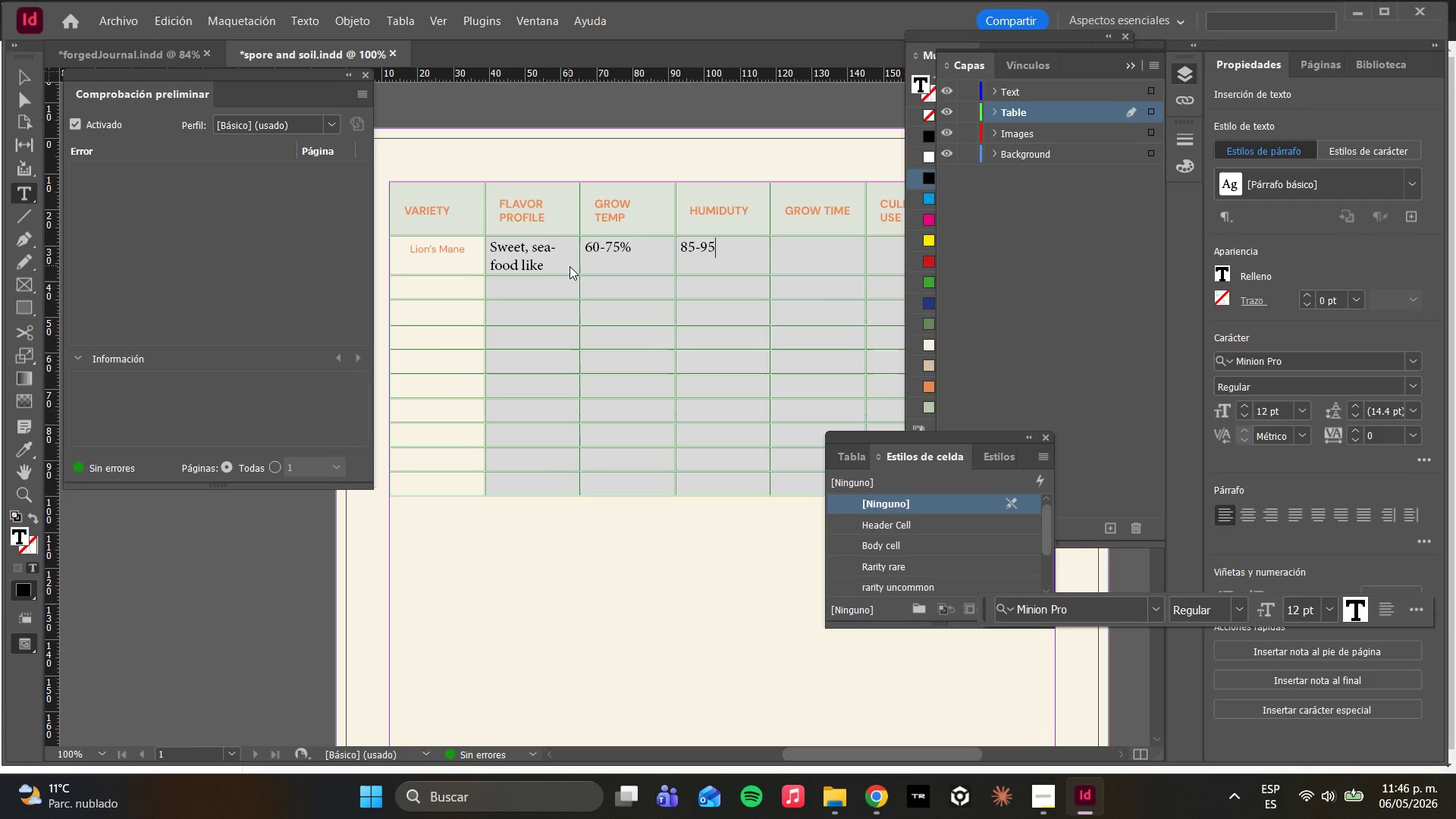 
wait(16.28)
 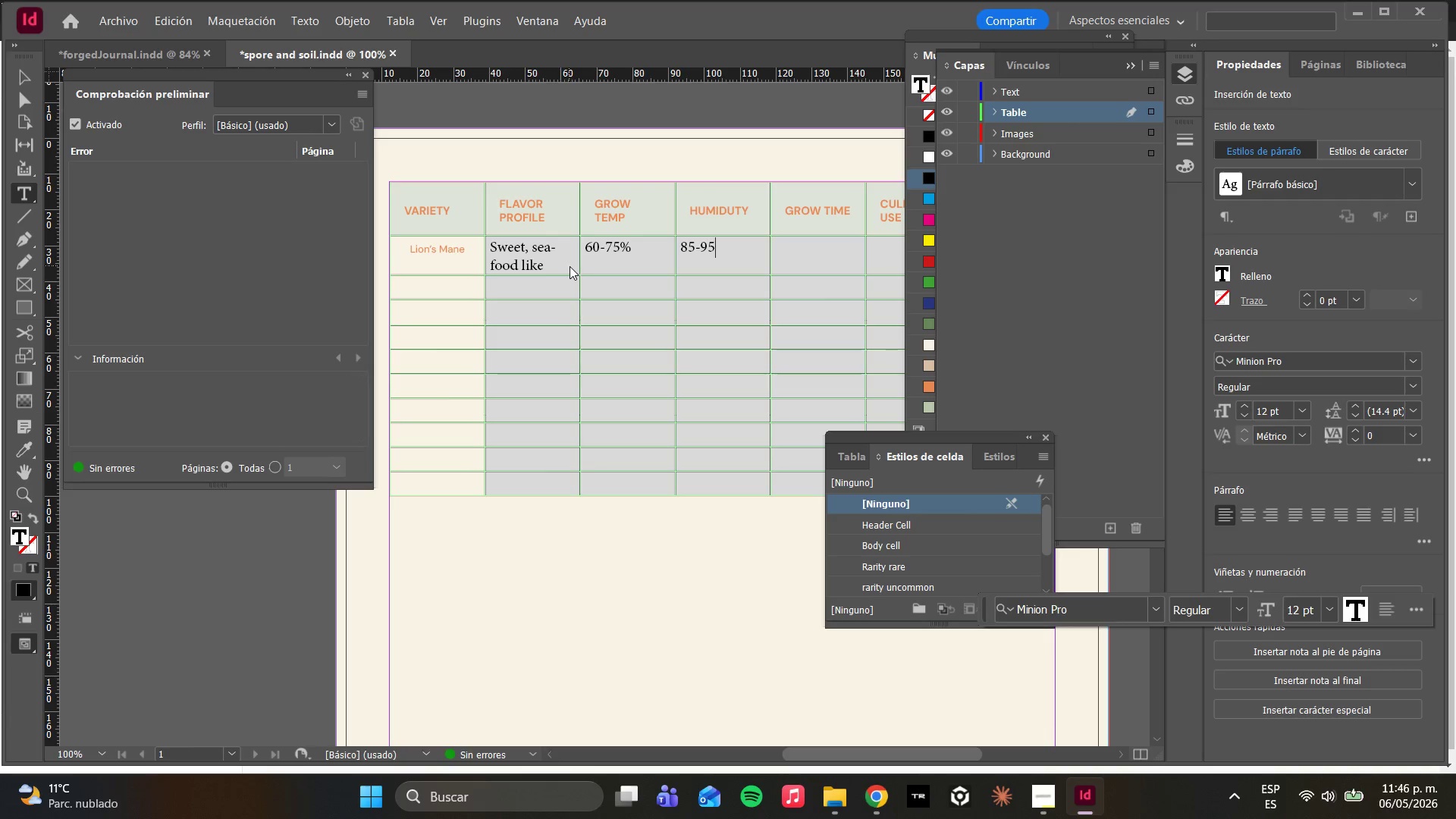 
key(Shift+5)
 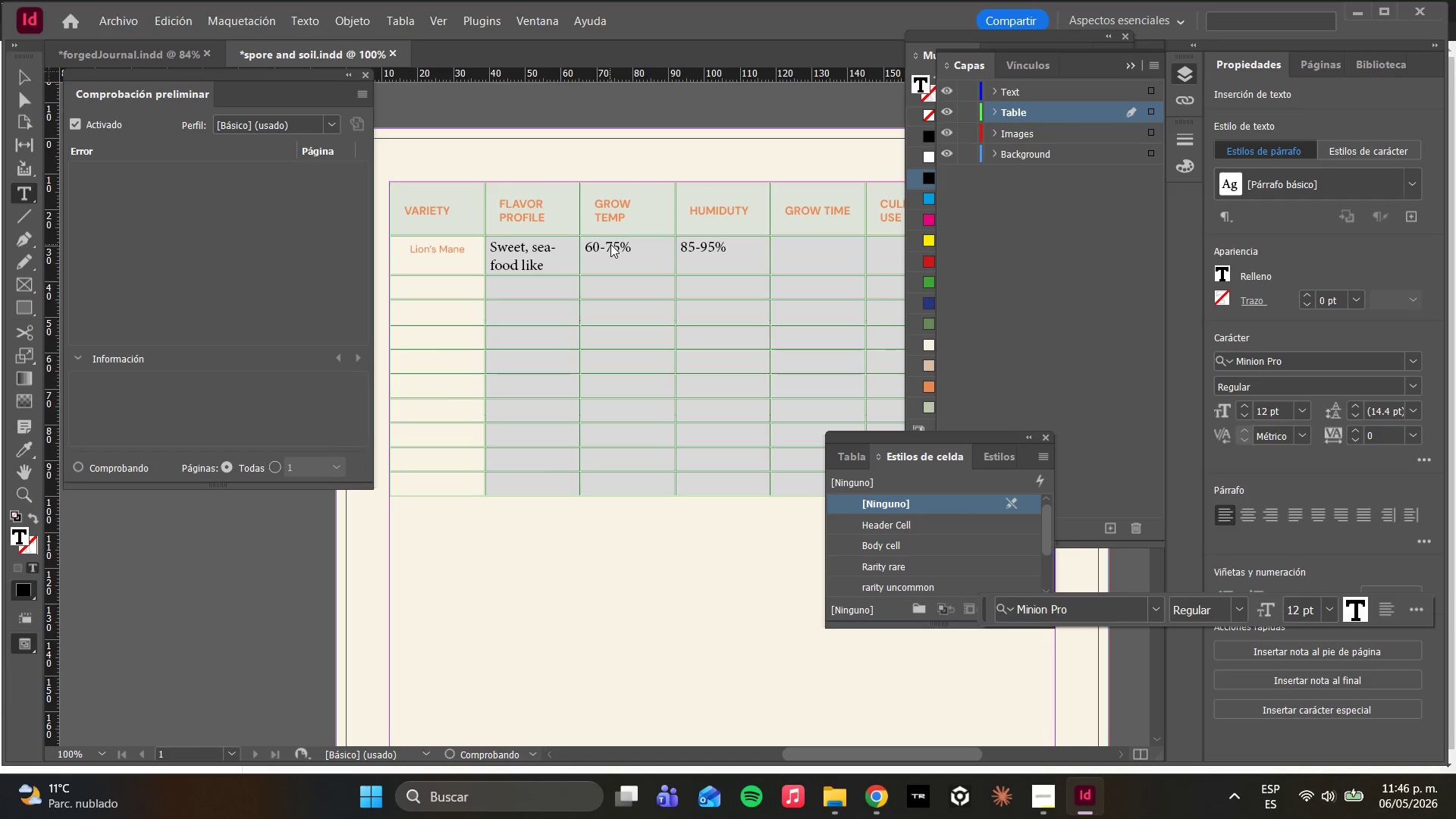 
key(ArrowRight)
 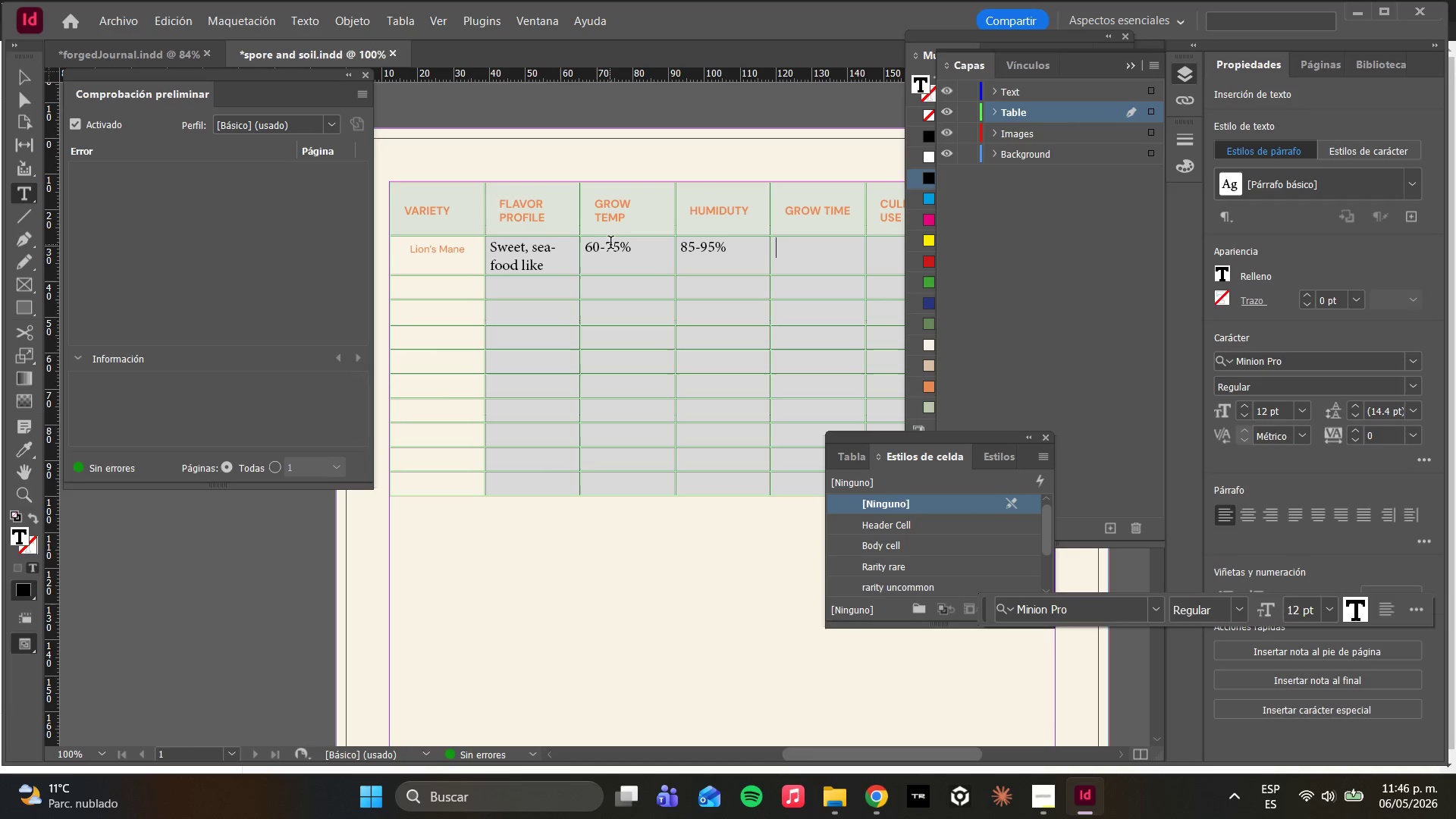 
wait(11.41)
 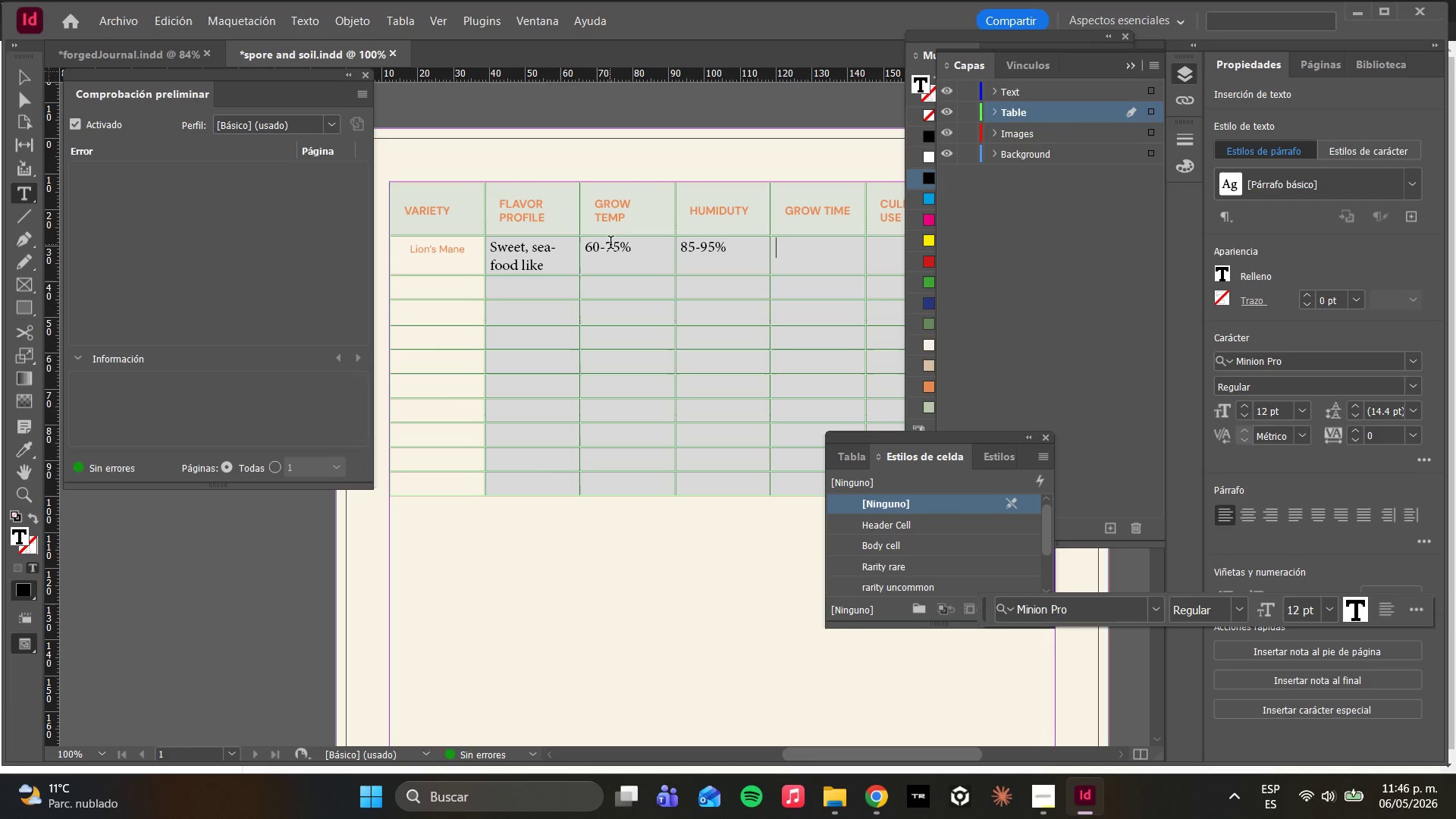 
type(14-21 DAYS SAUTEE)
key(Backspace)
 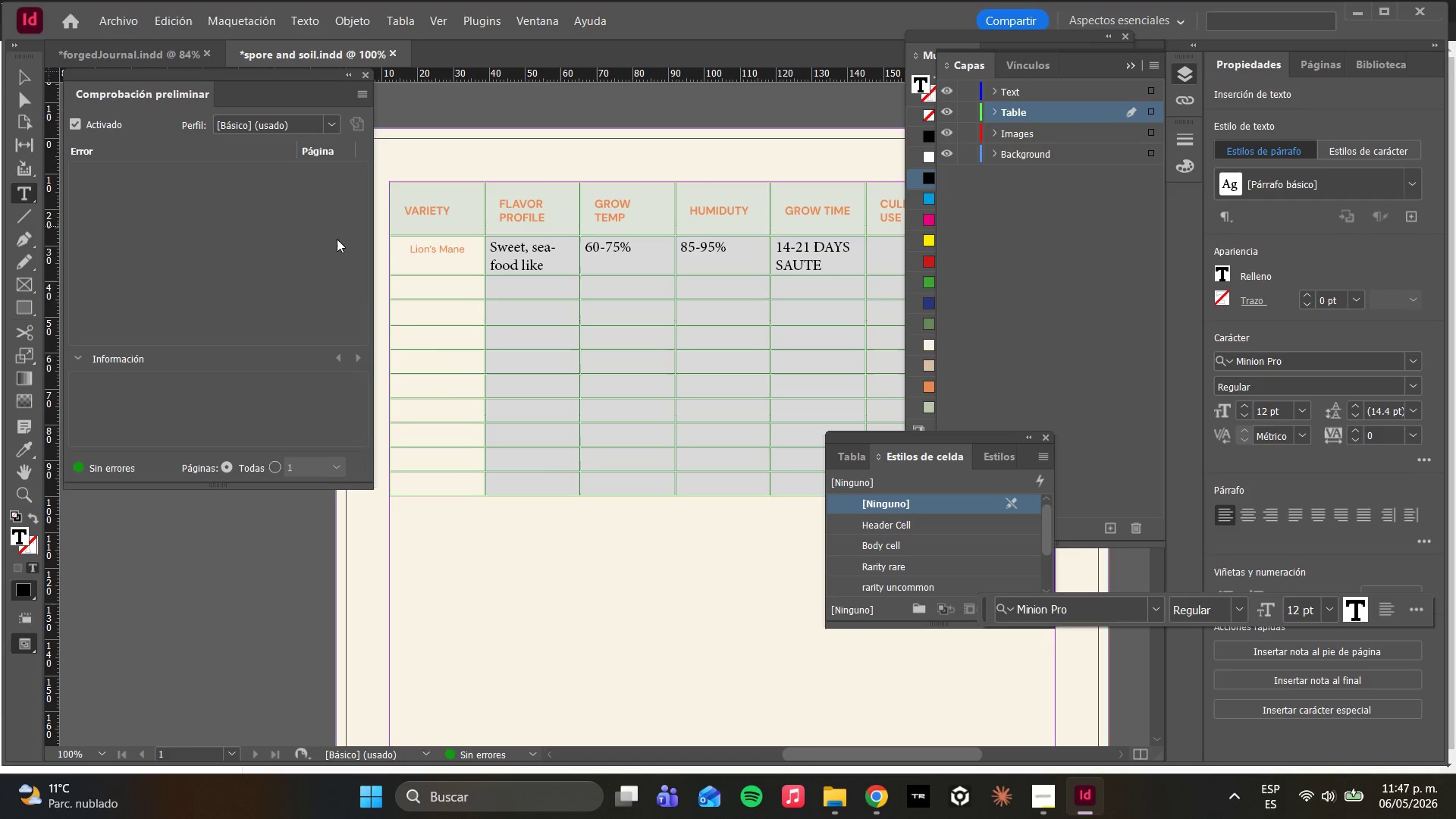 
wait(6.25)
 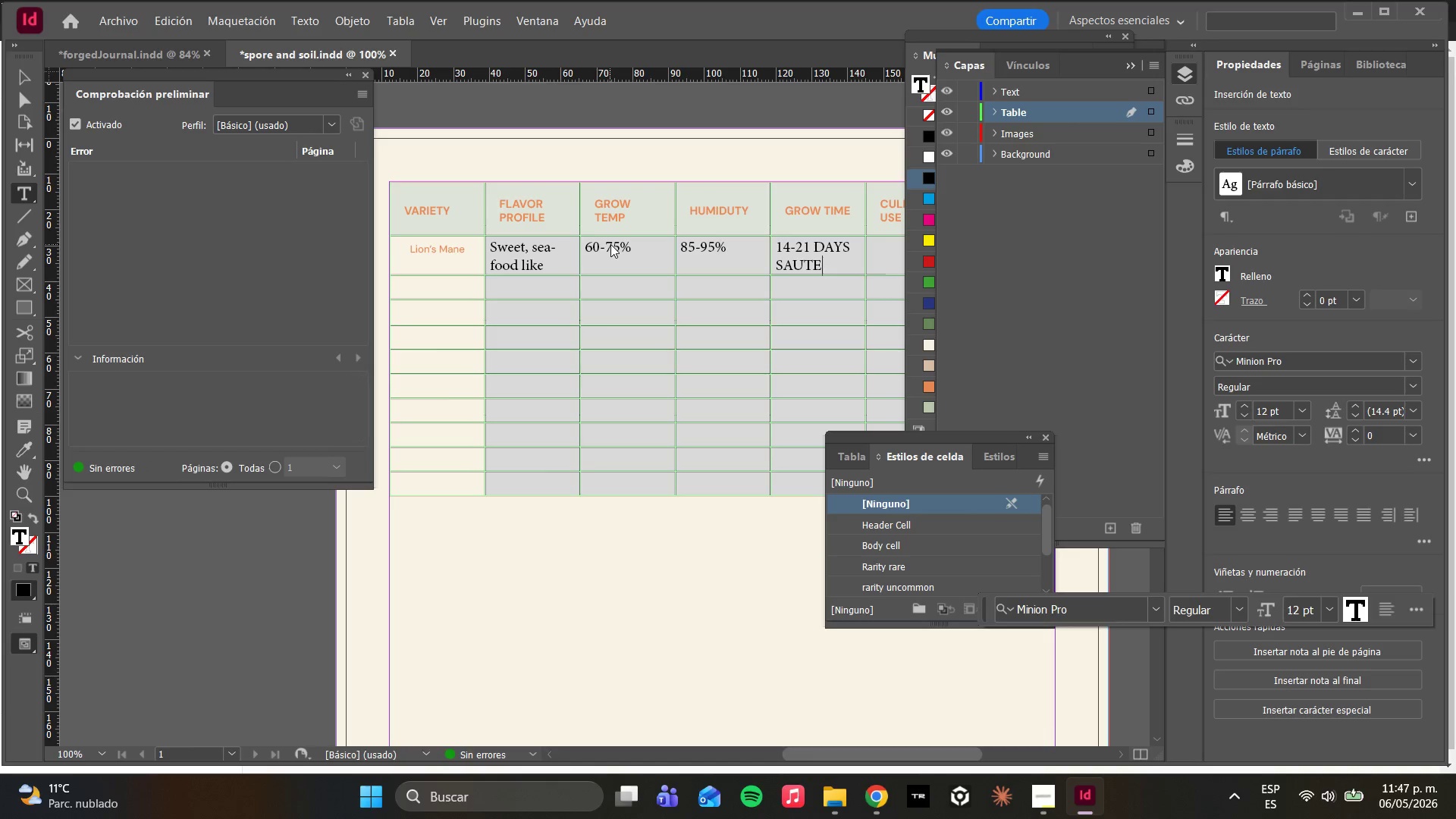 
left_click_drag(start_coordinate=[824, 752], to_coordinate=[887, 753])
 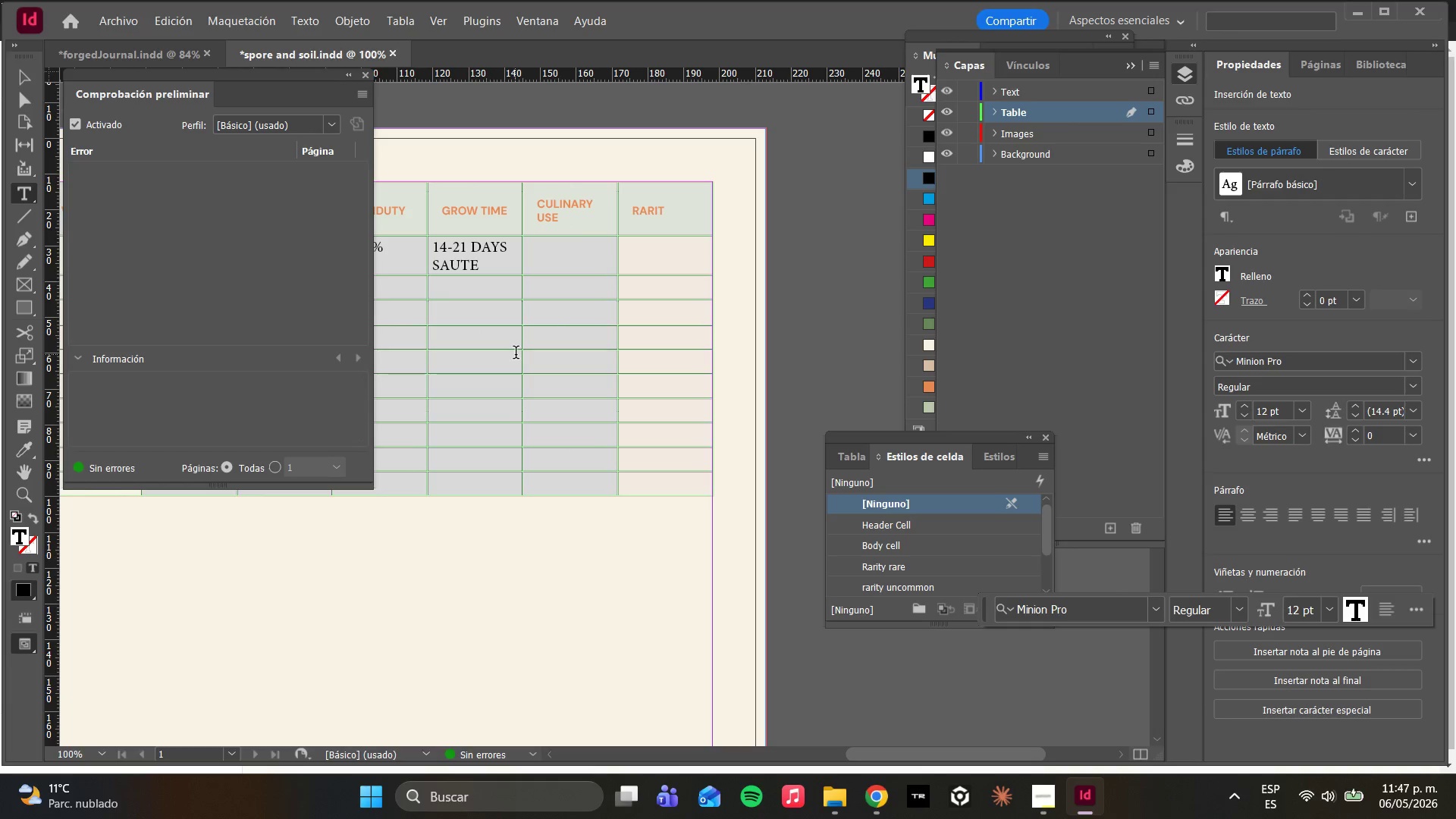 
wait(7.89)
 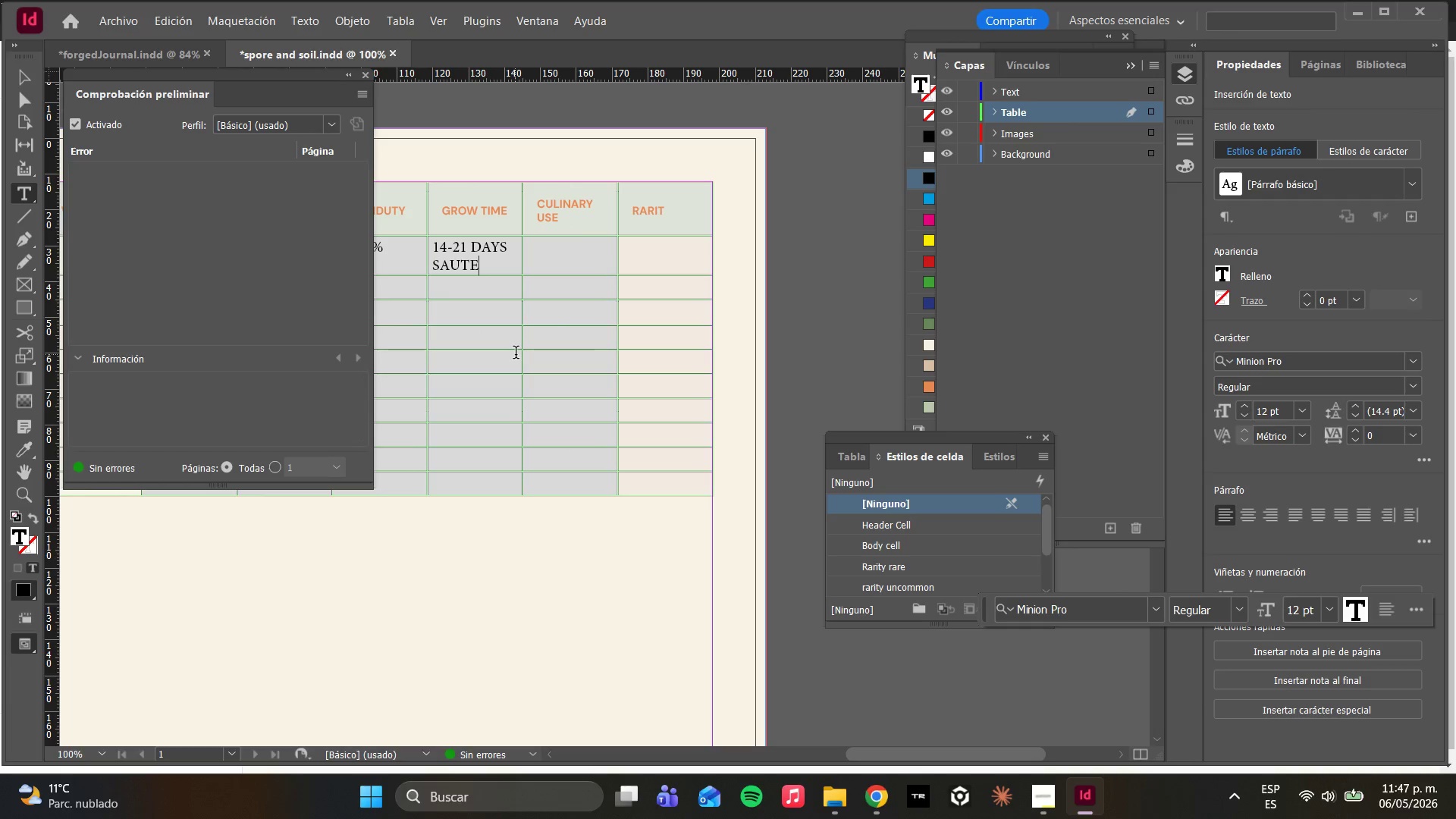 
key(Backspace)
 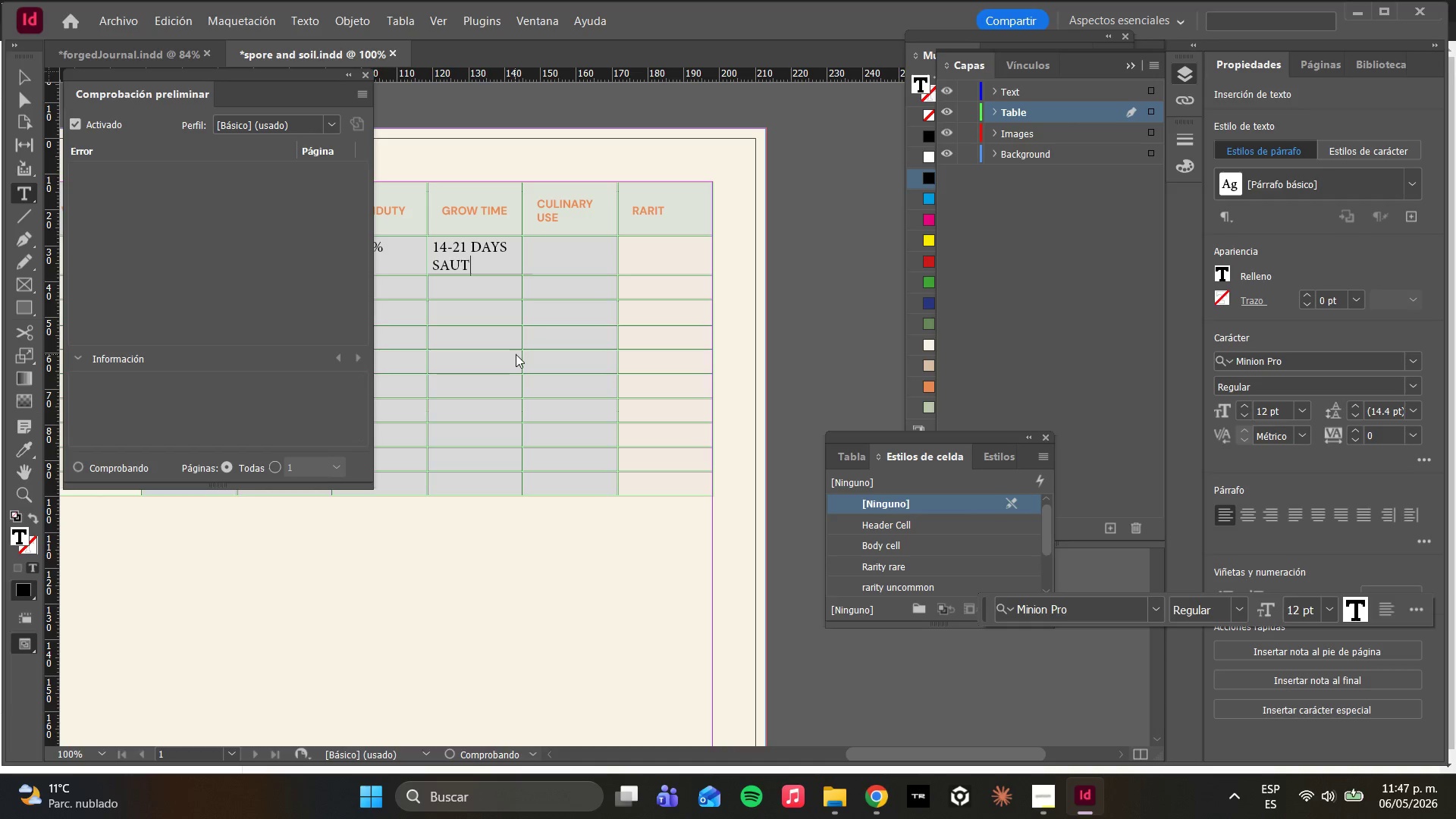 
key(Backspace)
 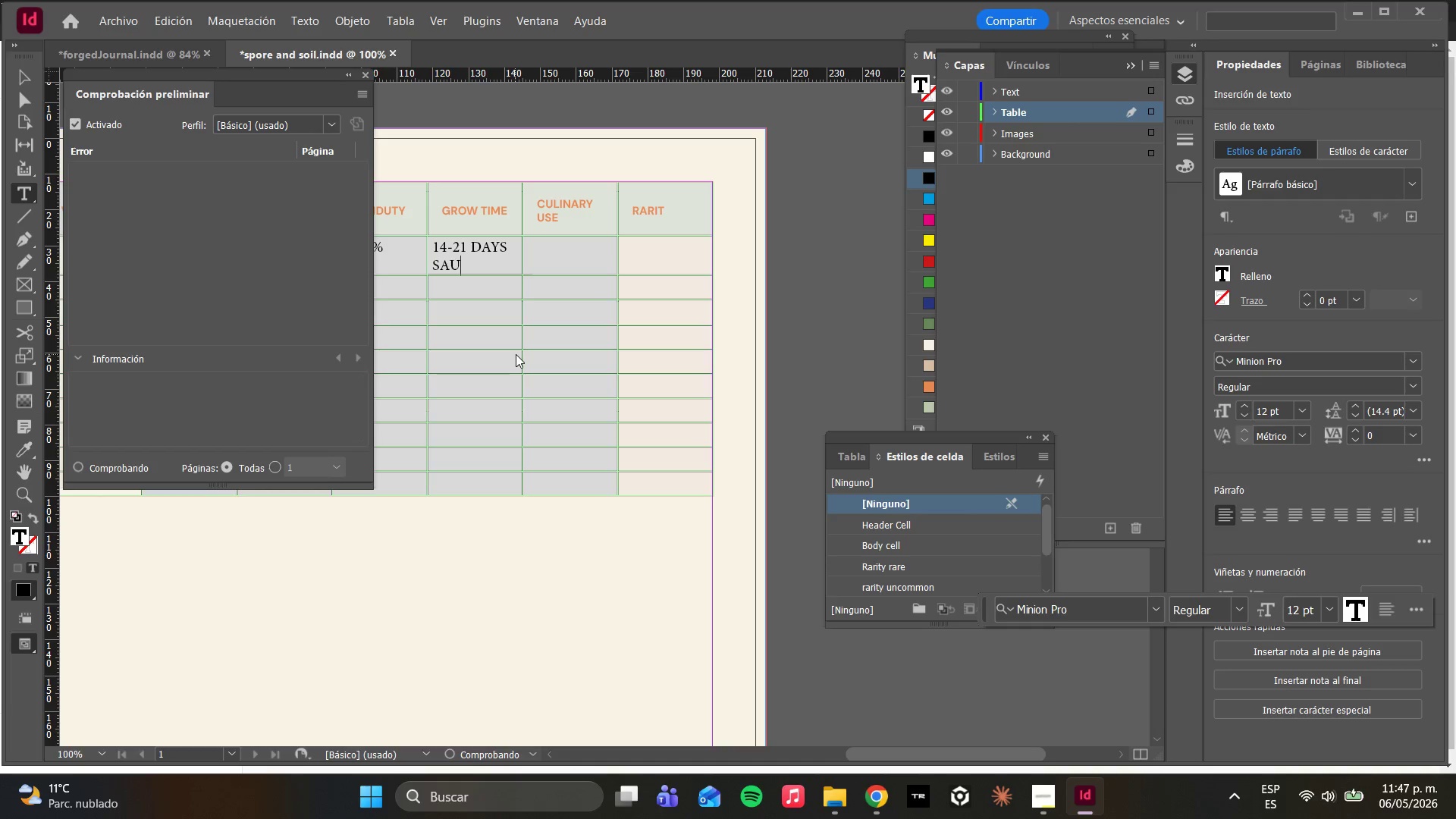 
key(Backspace)
 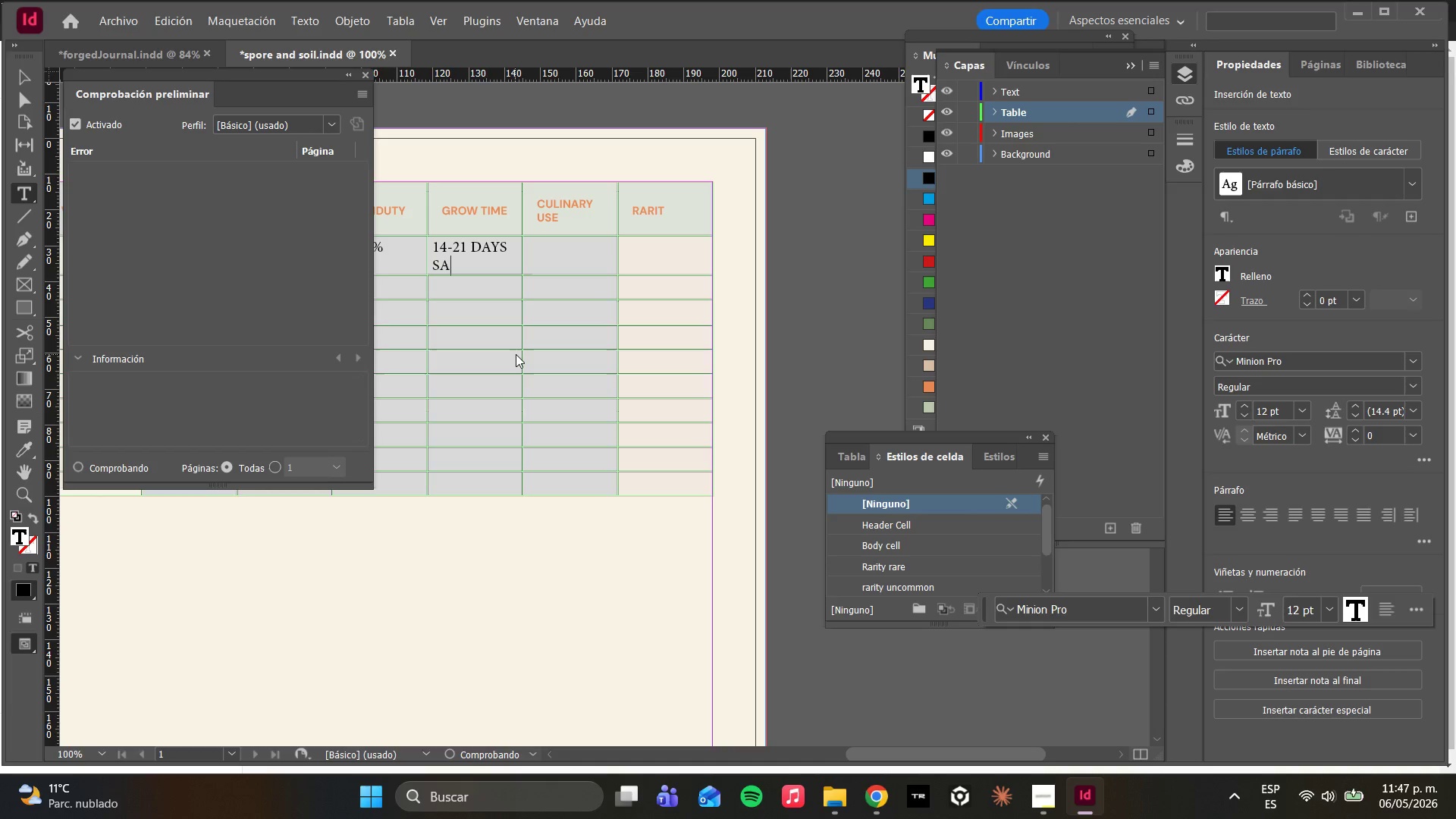 
key(Backspace)
 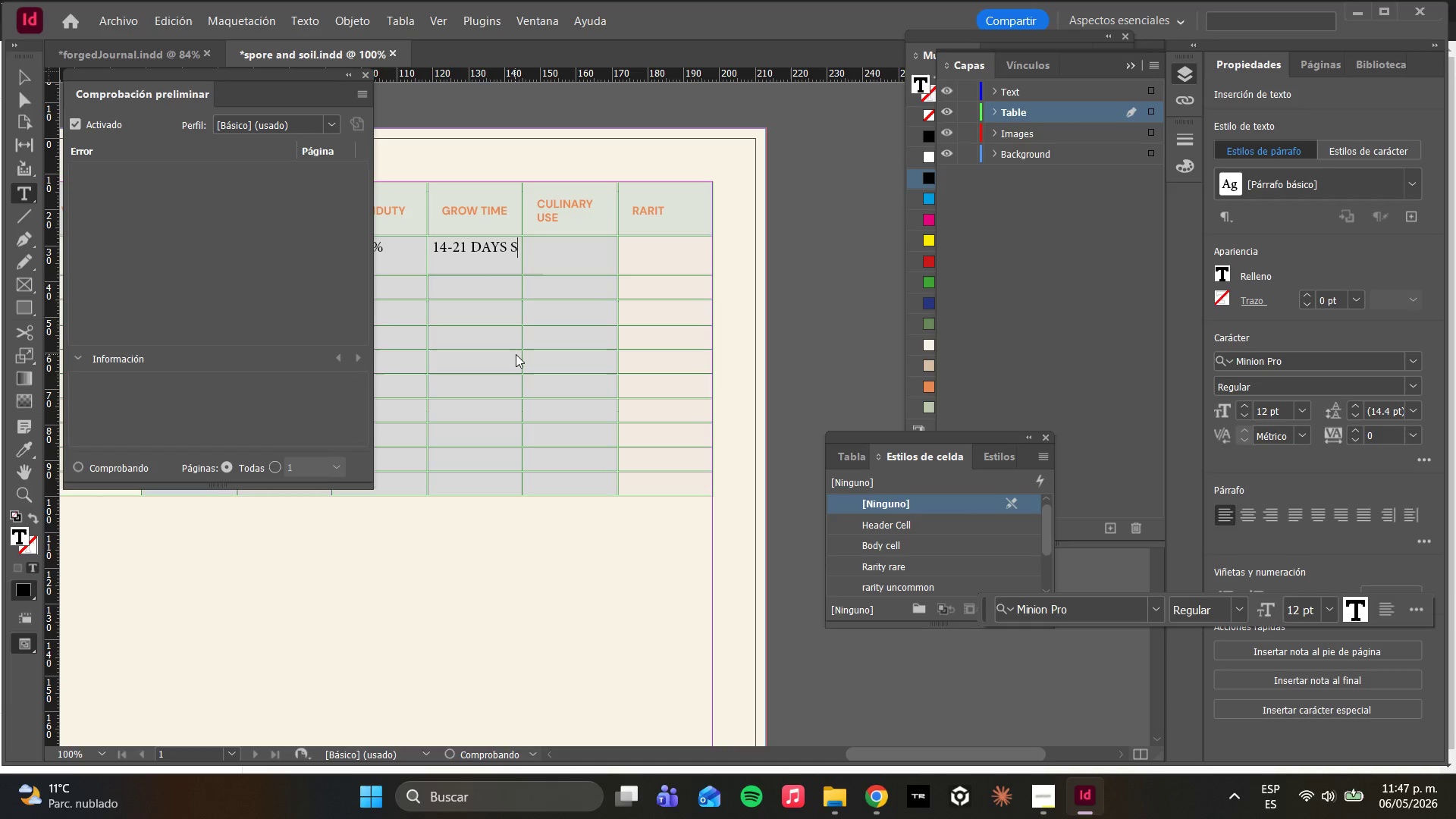 
key(Backspace)
 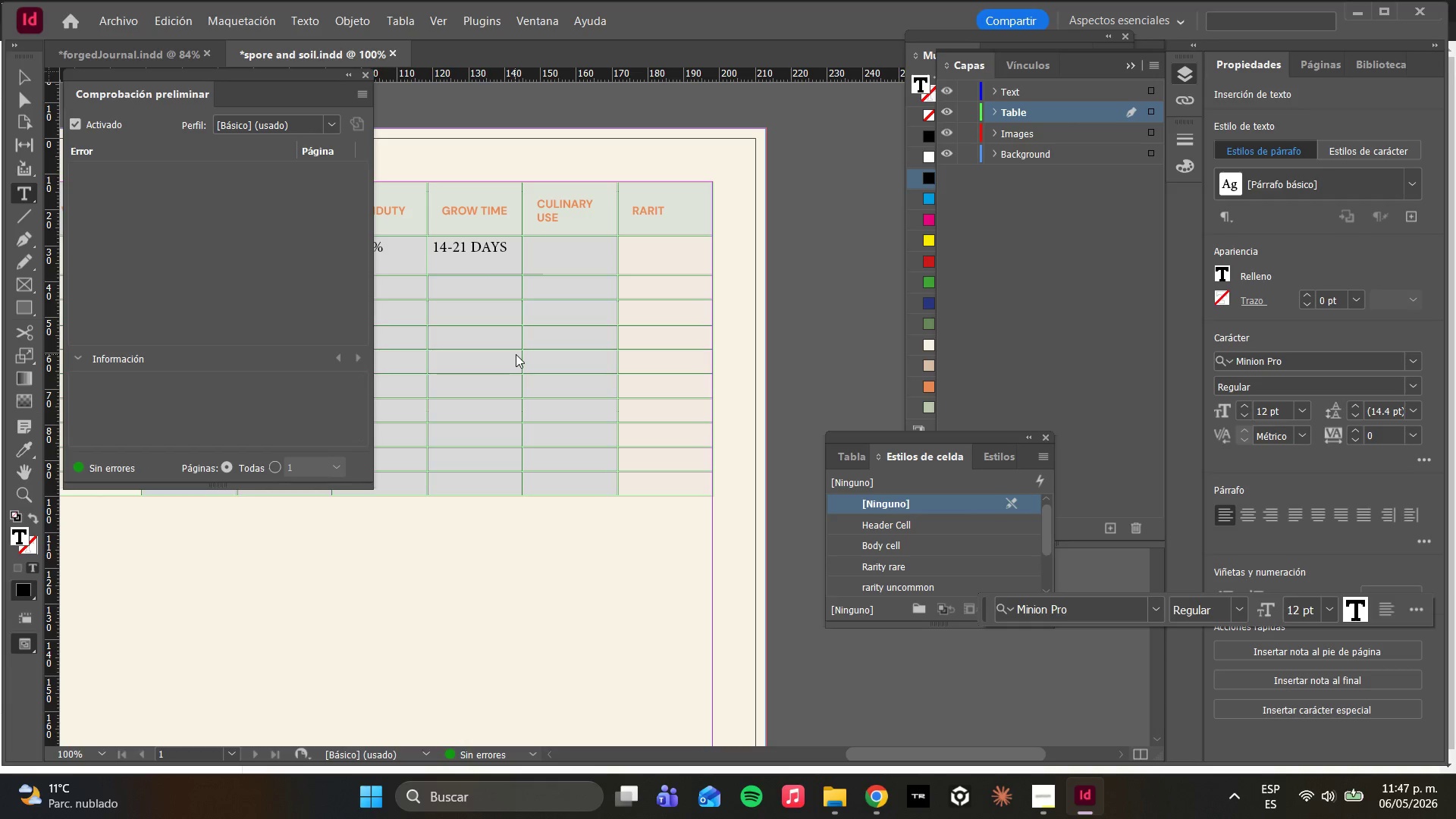 
key(ArrowRight)
 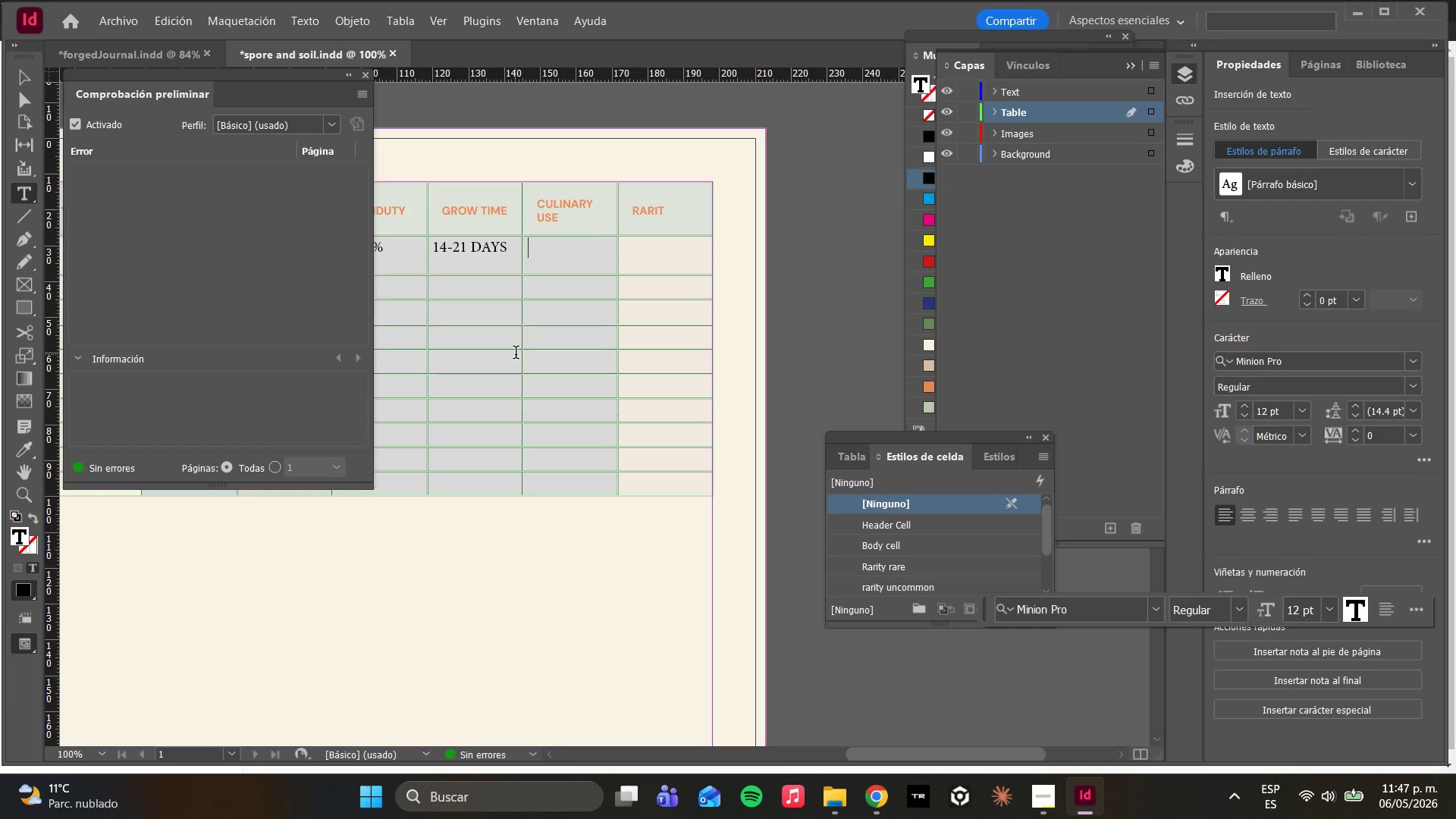 
type(SAU)
key(Backspace)
key(Backspace)
type(aut=e)
key(Backspace)
type(e''ee'e'e')
key(Backspace)
 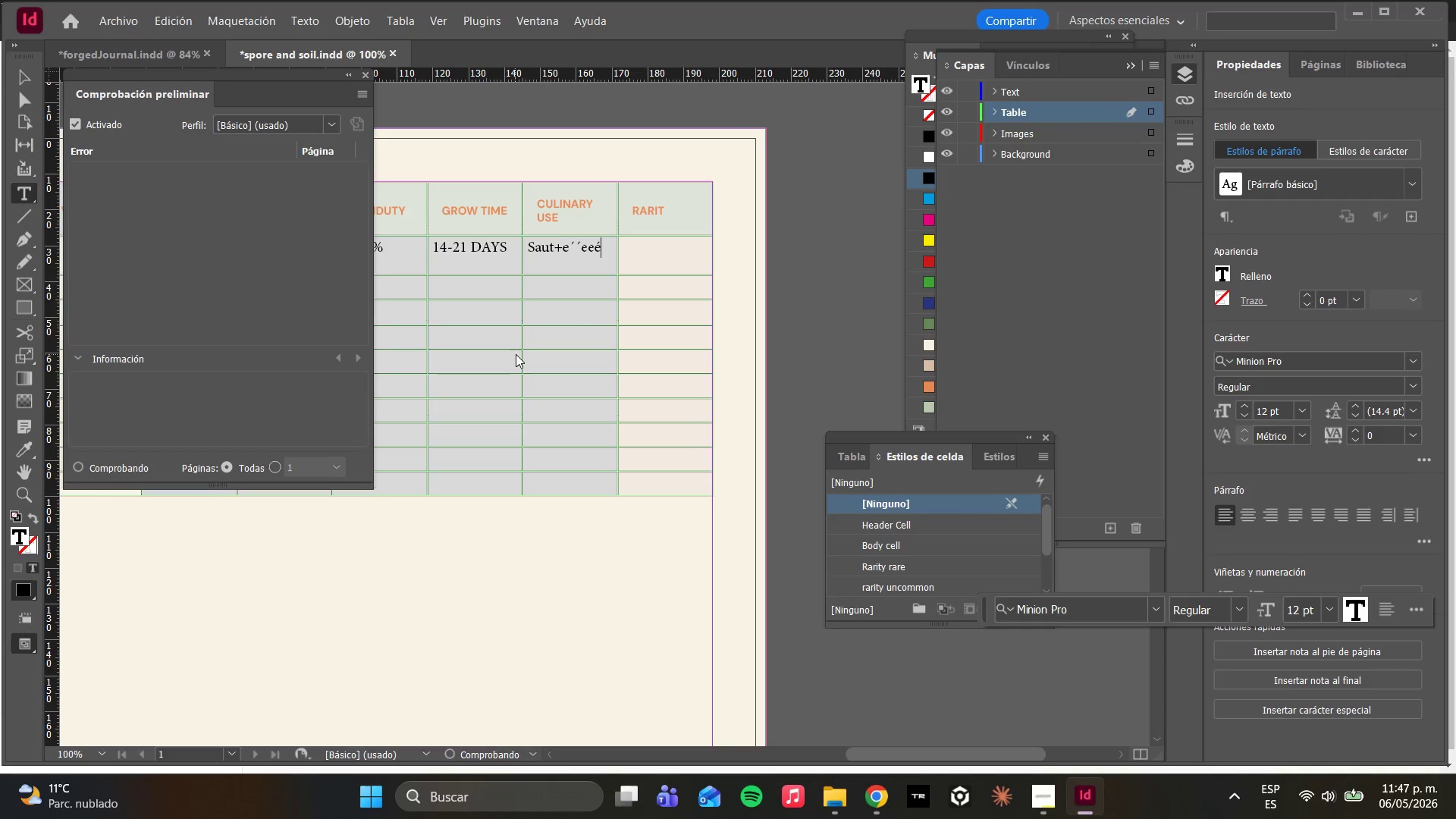 
key(ArrowLeft)
 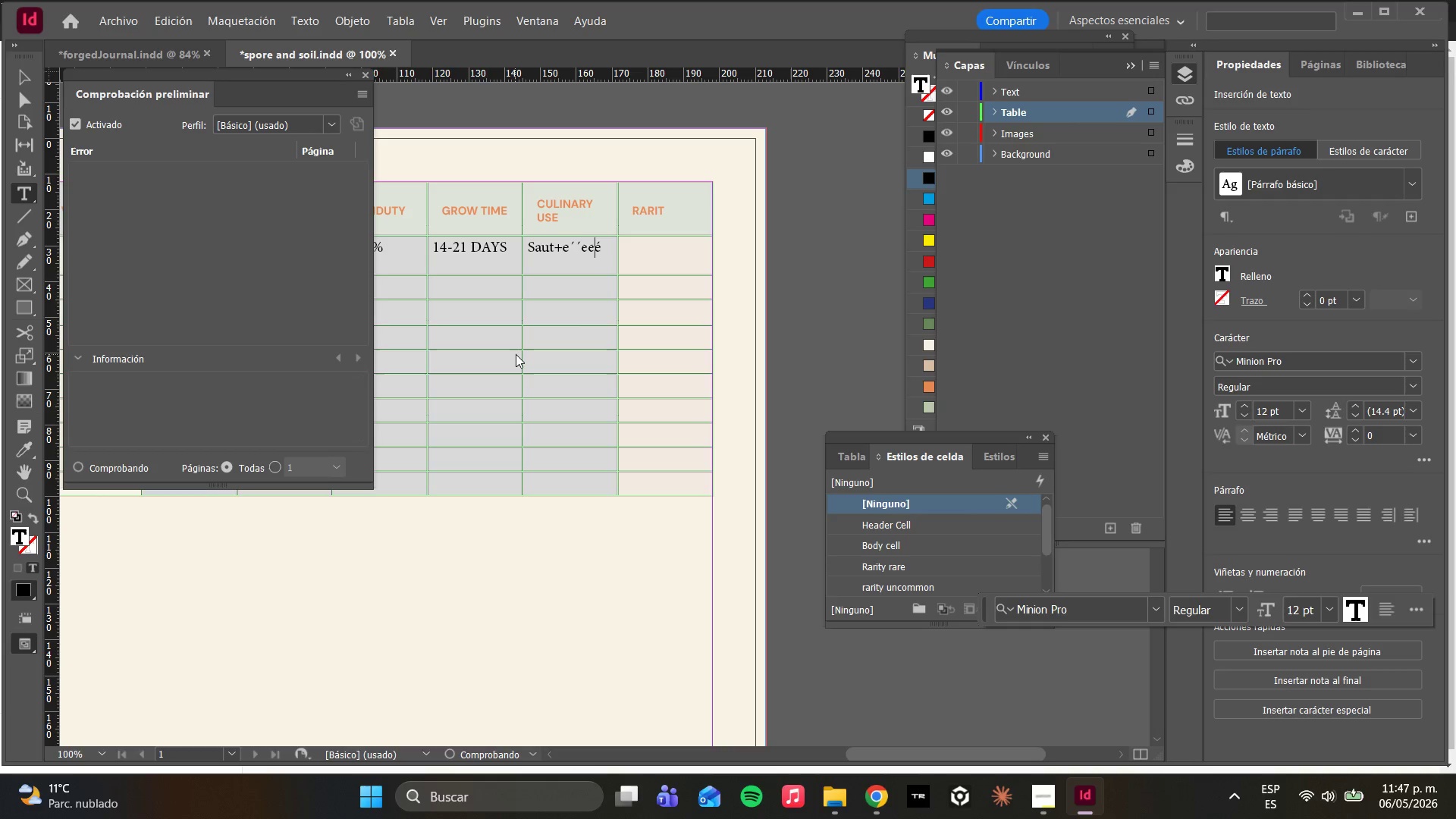 
key(Backspace)
 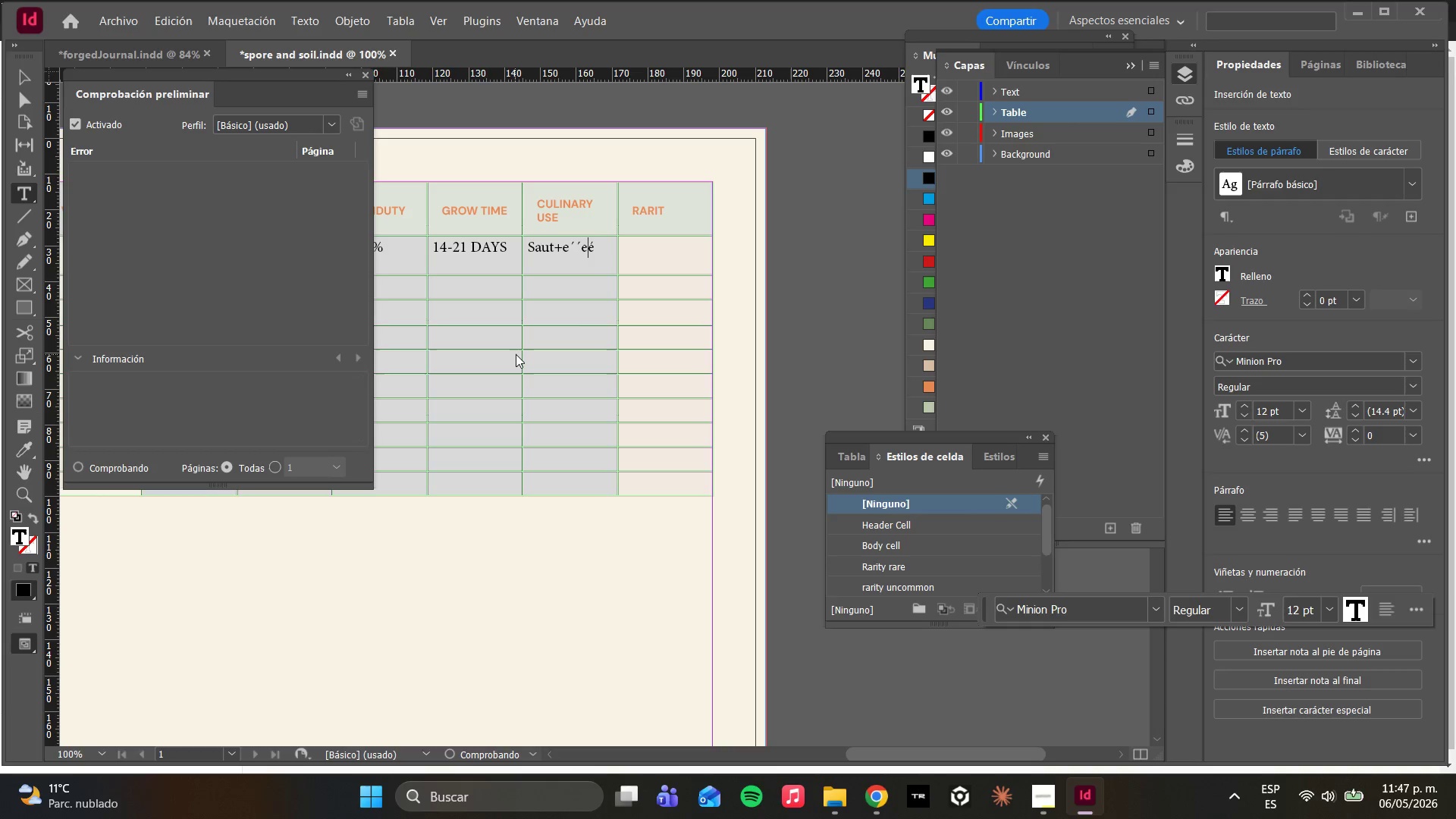 
key(Backspace)
 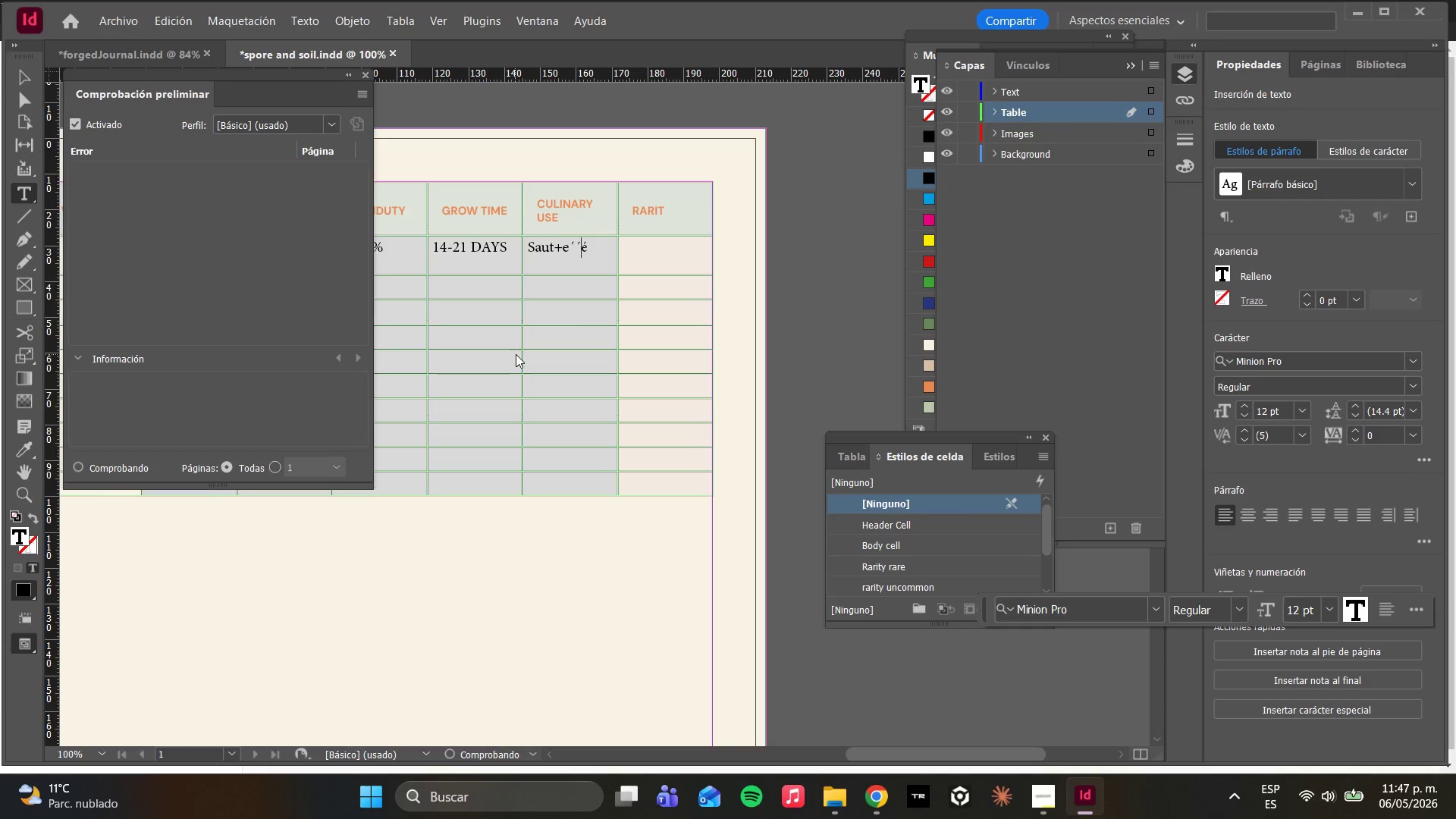 
key(Backspace)
 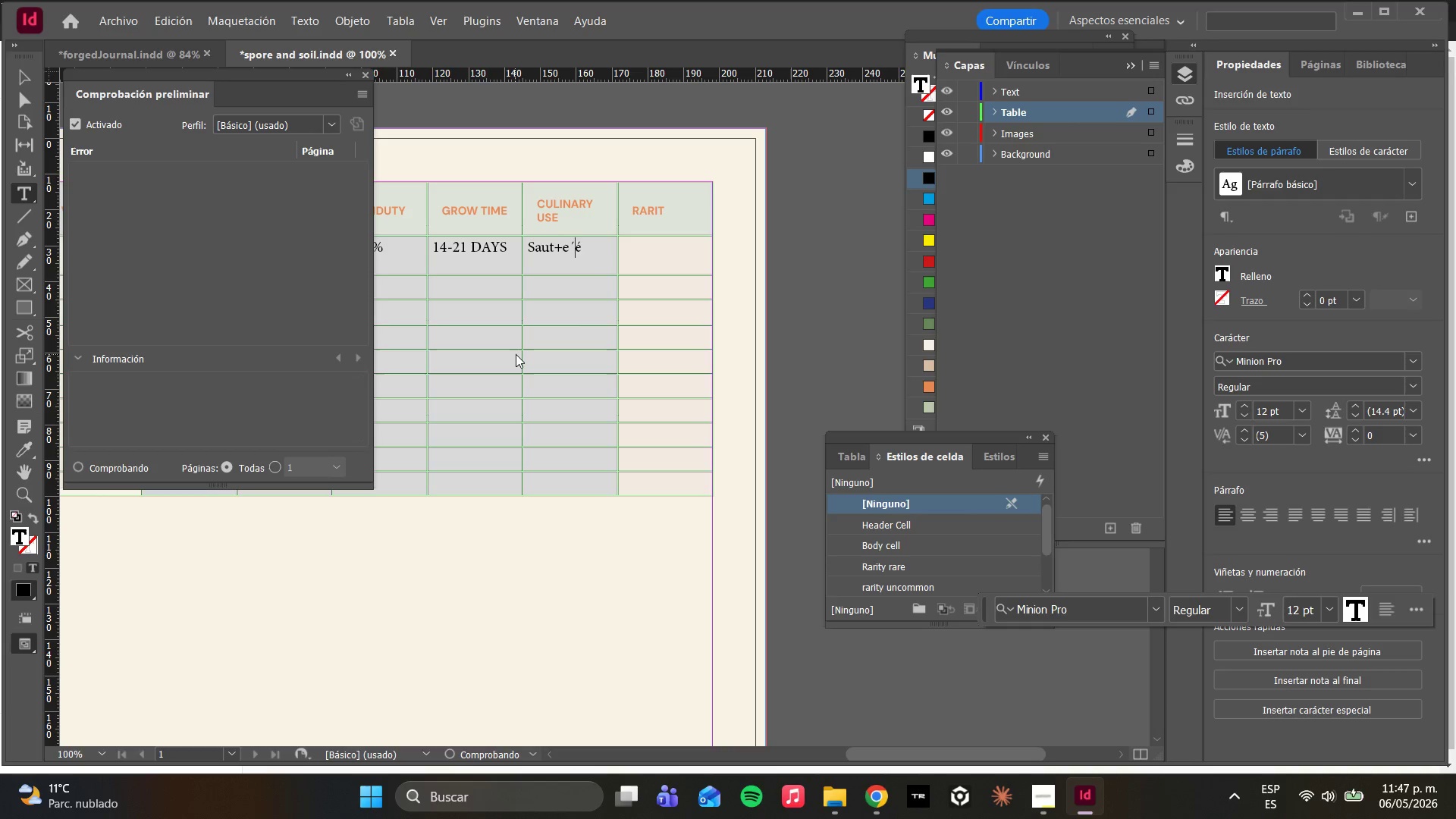 
key(Backspace)
 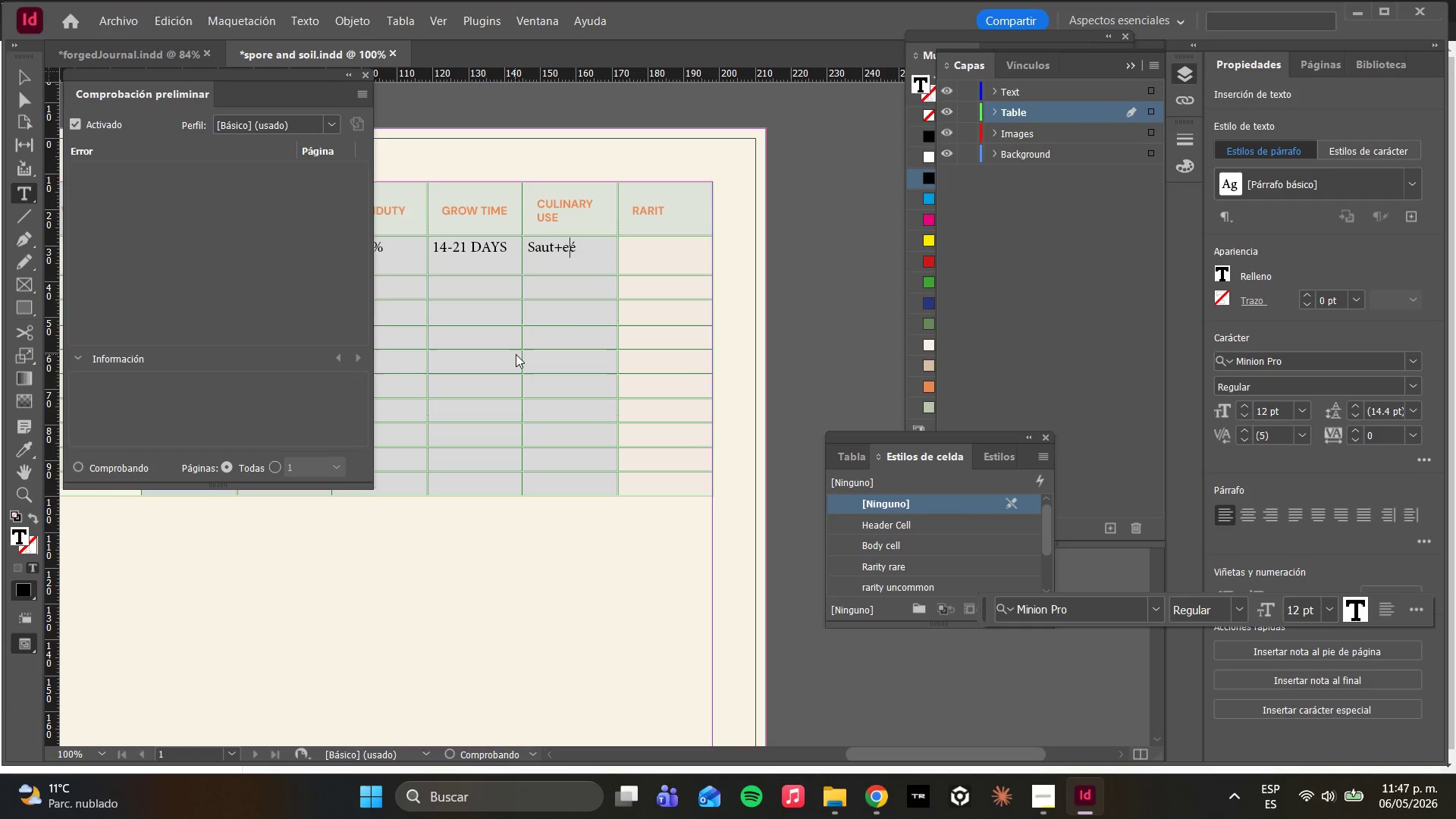 
key(Backspace)
 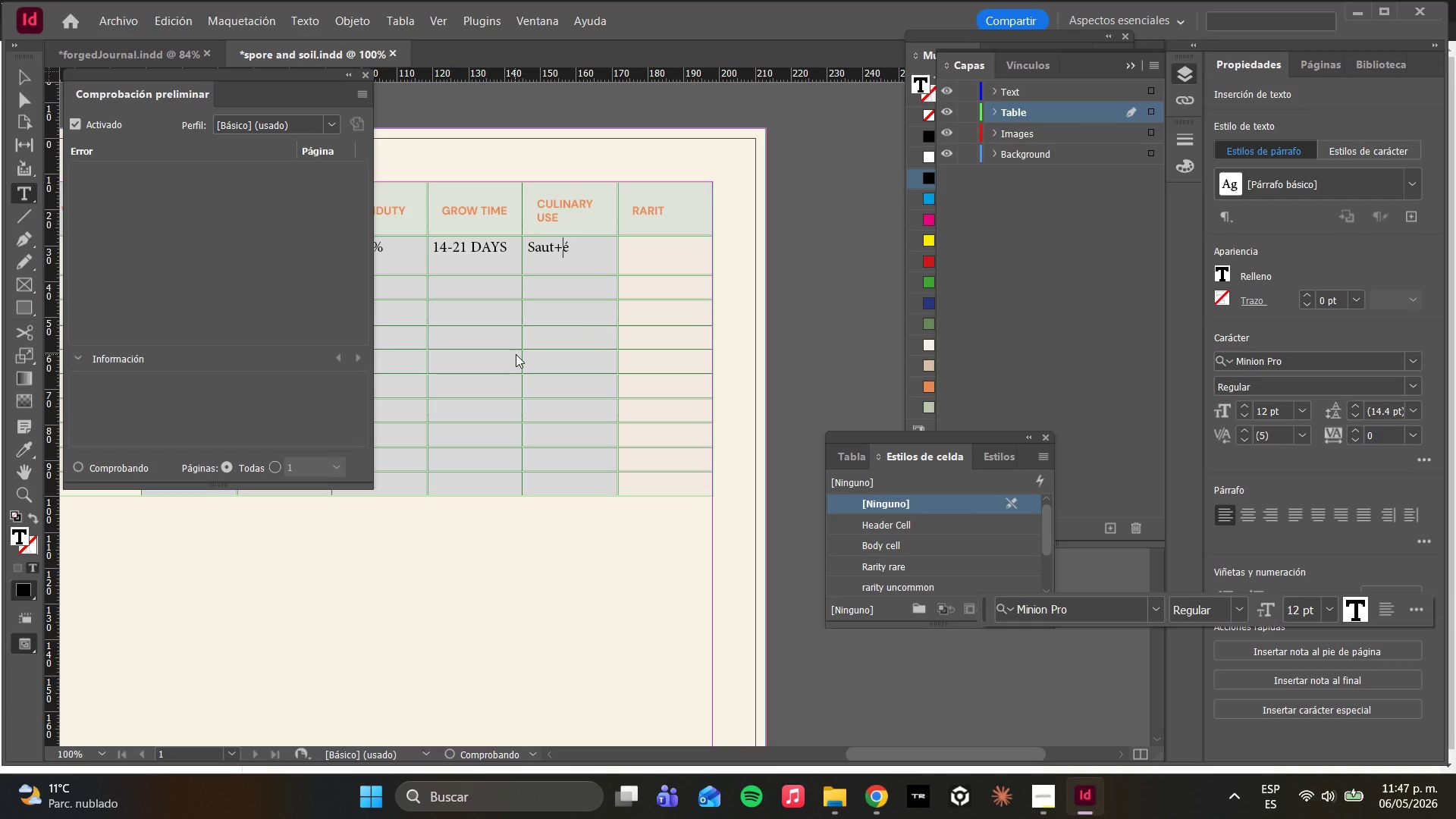 
key(Backspace)
 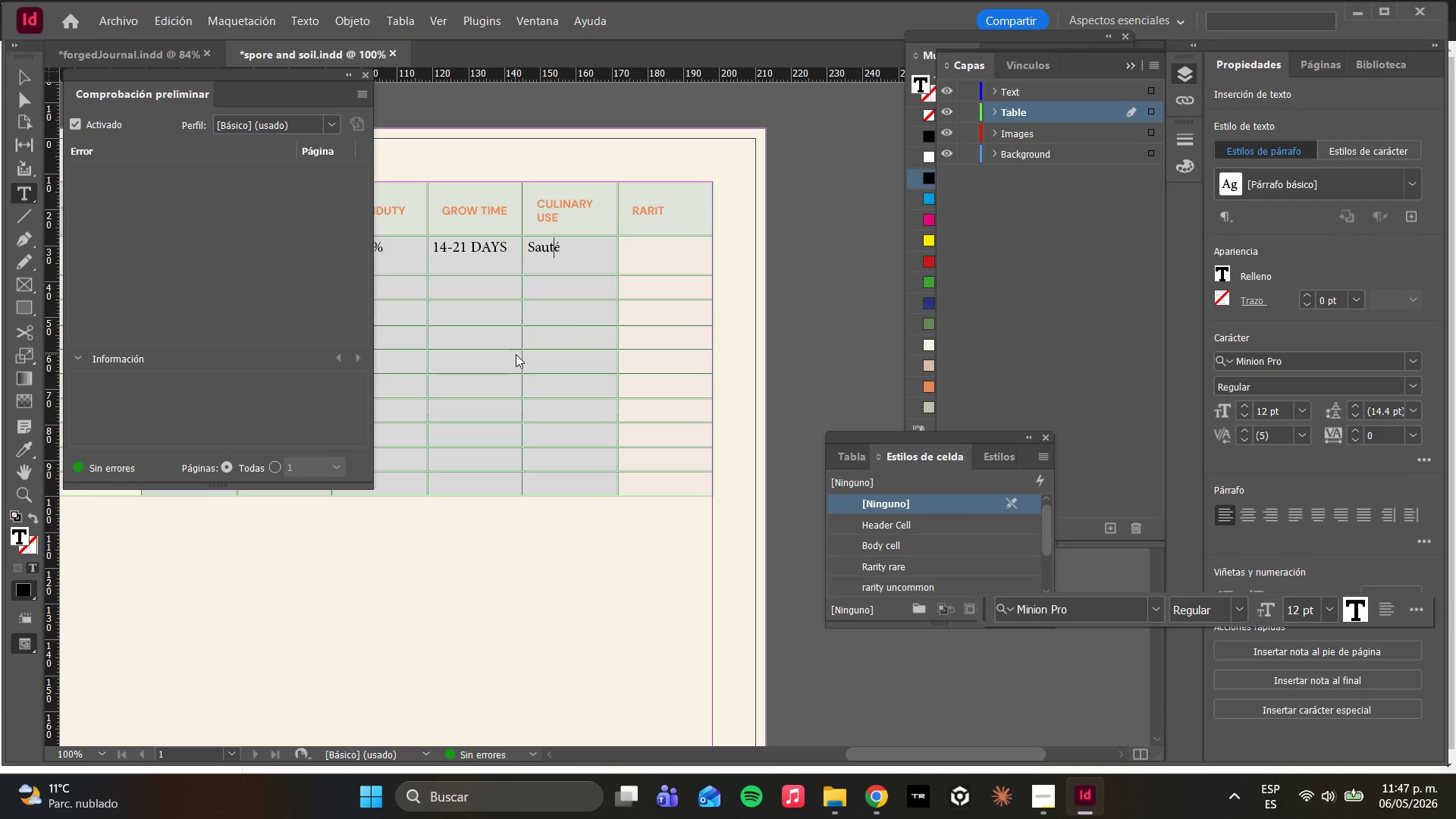 
key(ArrowRight)
 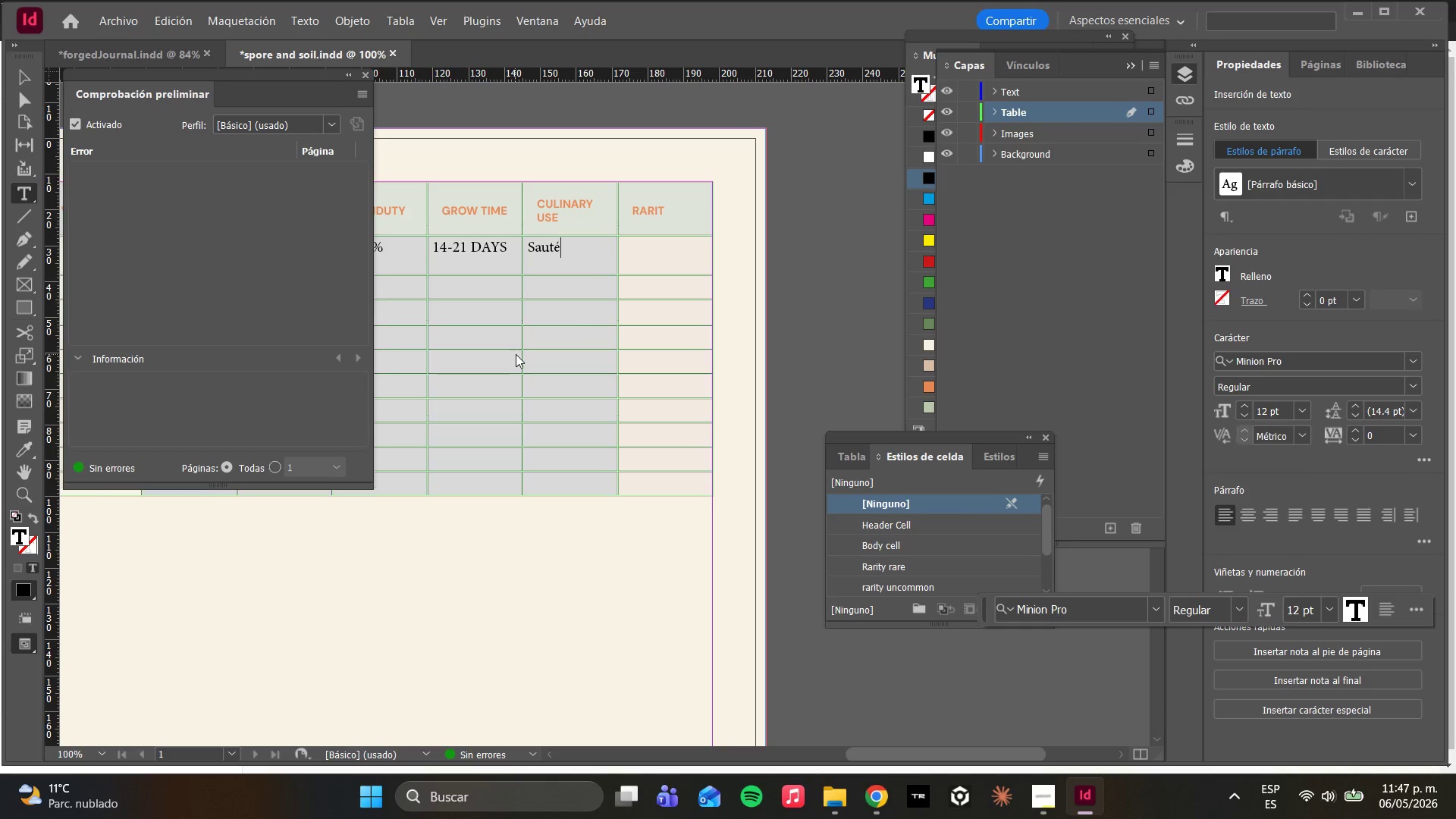 
type( Sop)
key(Backspace)
type(ups)
 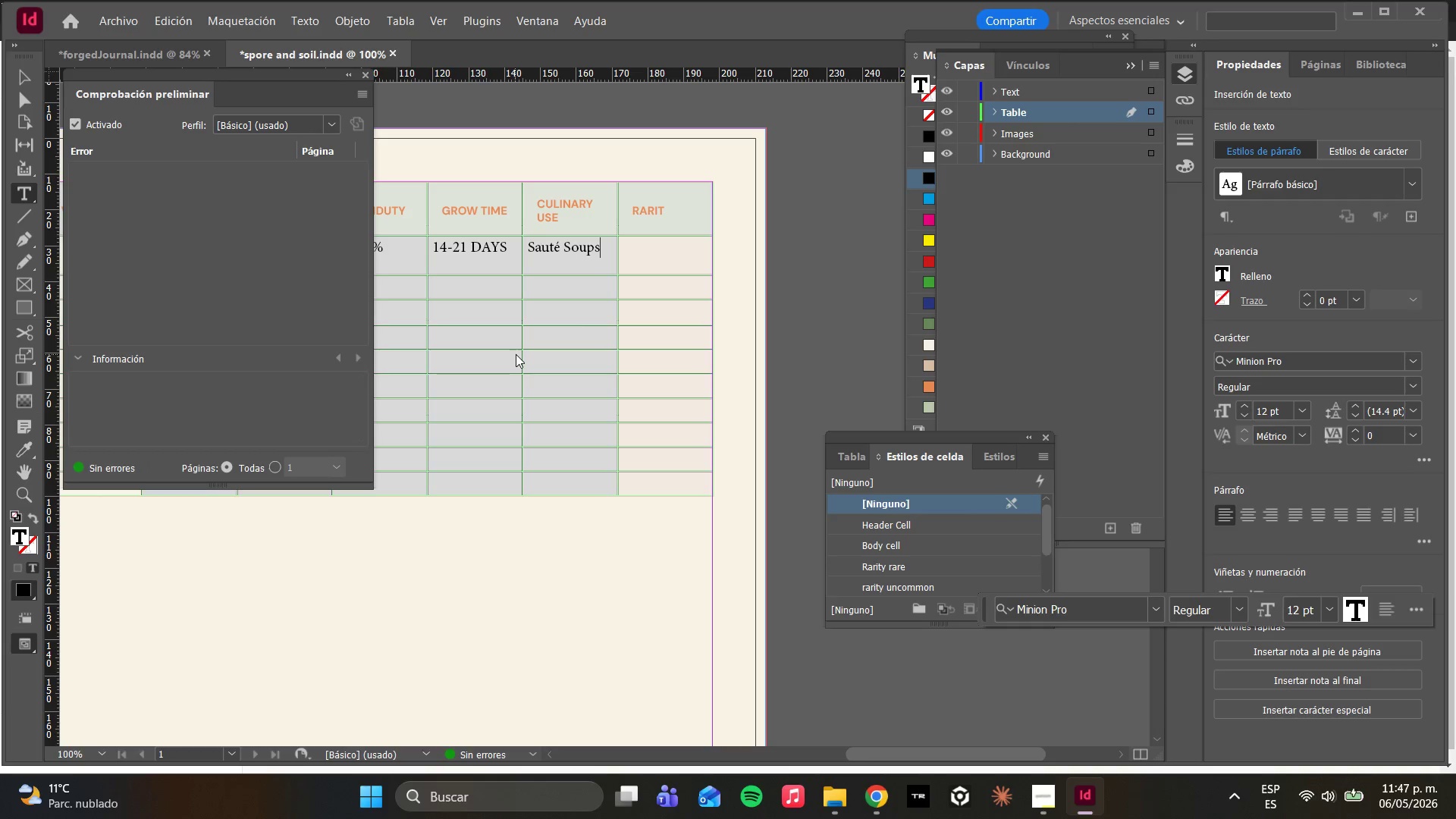 
key(ArrowRight)
 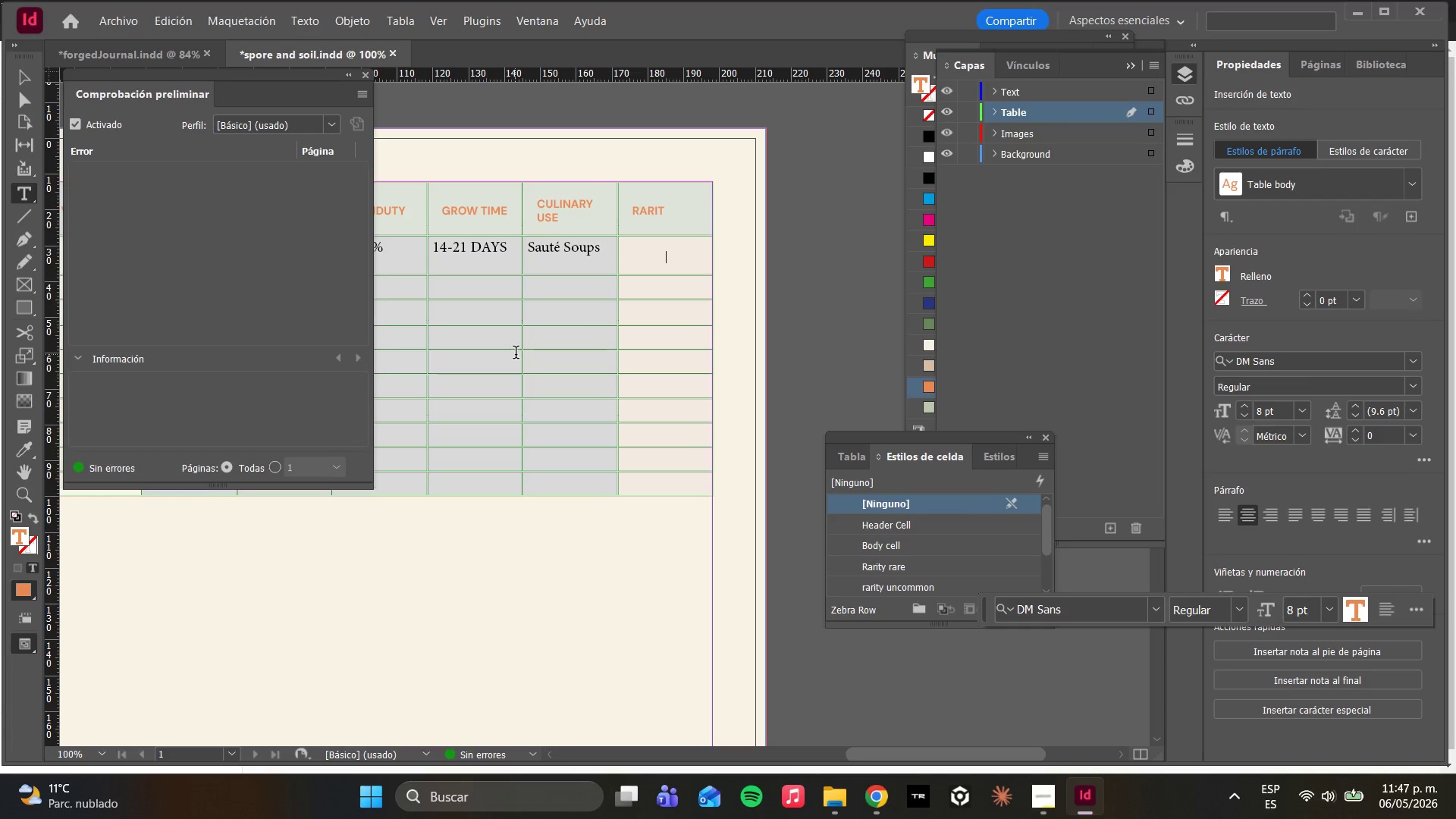 
type(Common)
 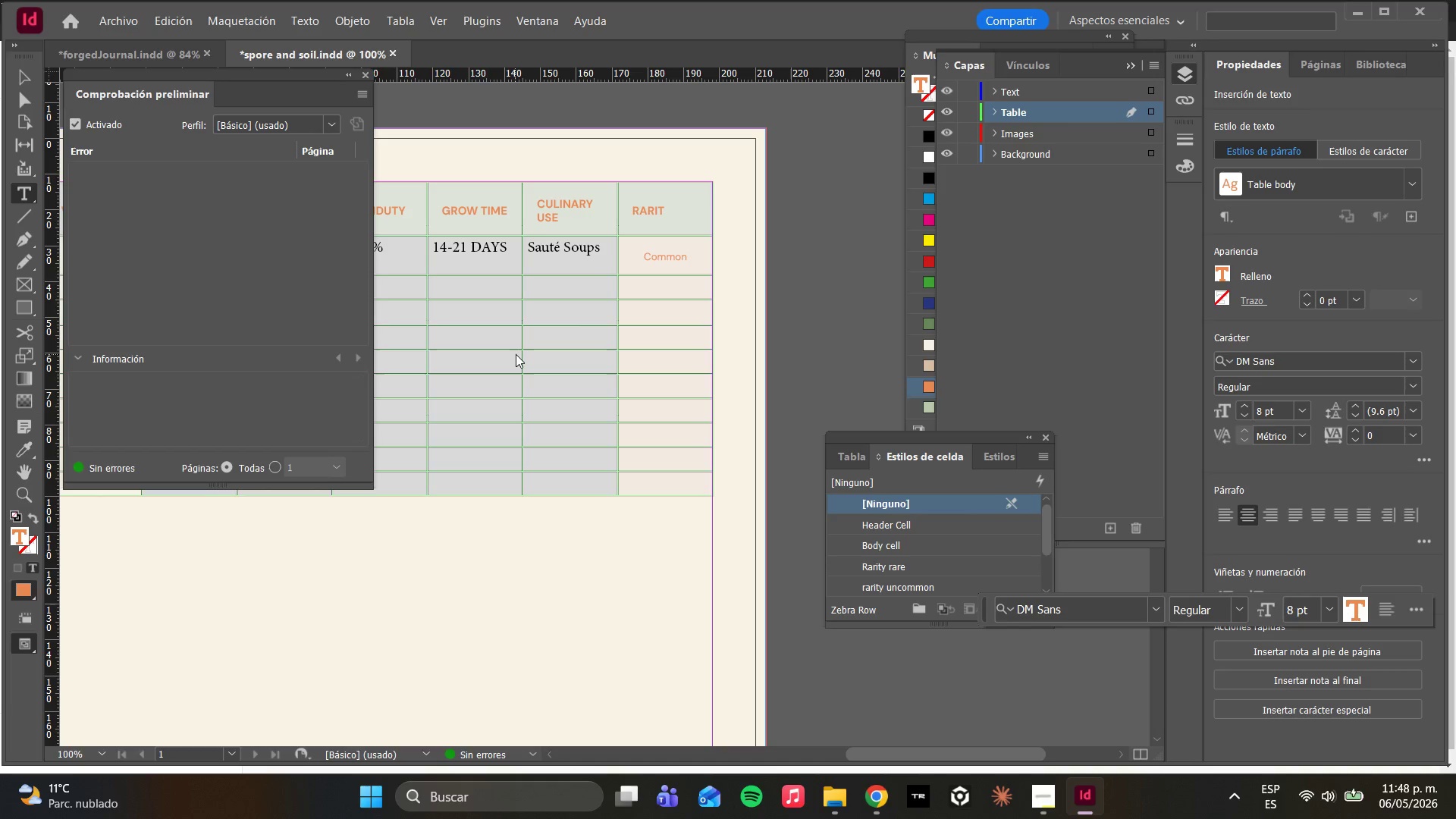 
wait(32.22)
 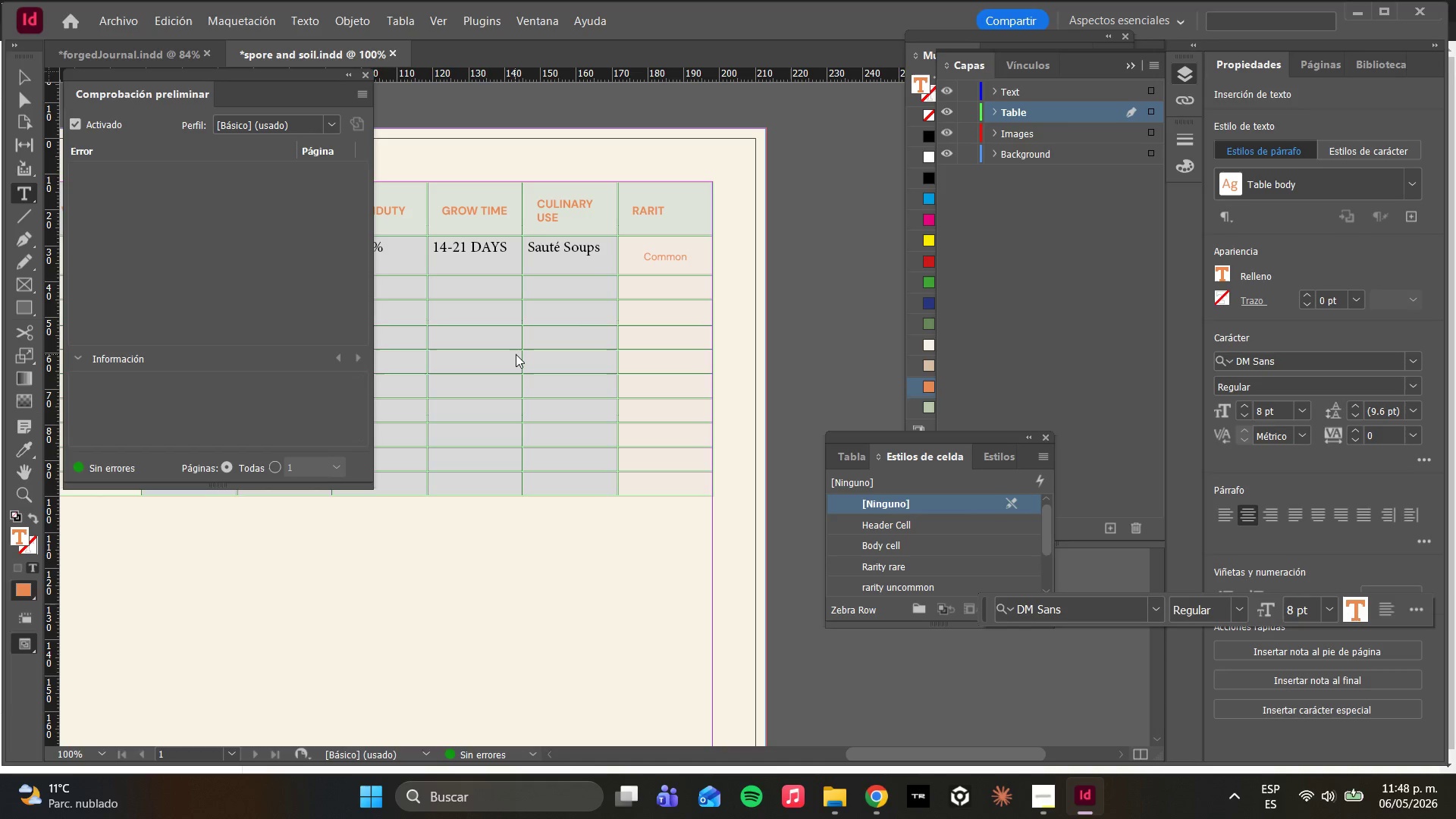 
left_click_drag(start_coordinate=[886, 753], to_coordinate=[827, 722])
 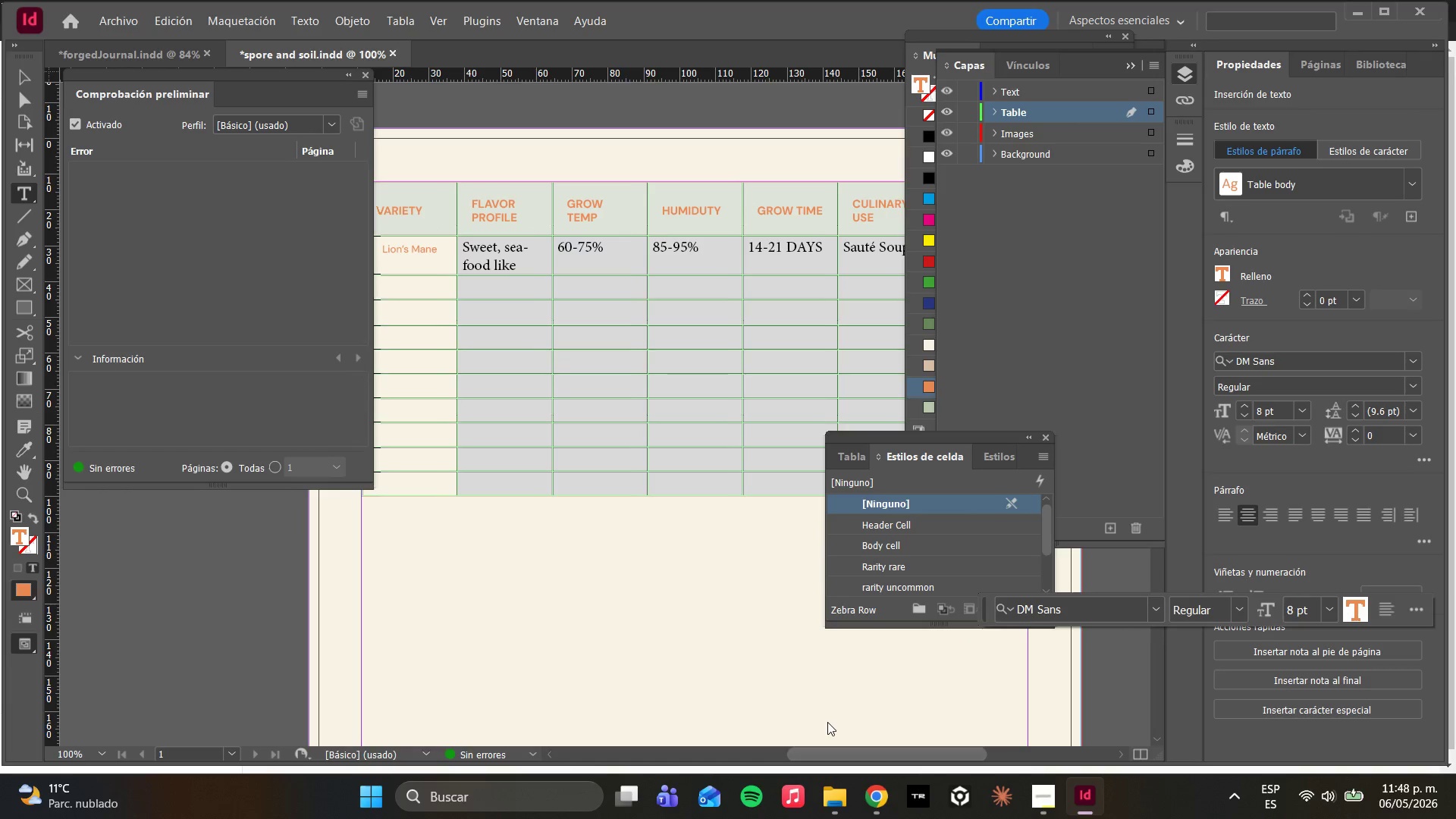 
left_click([827, 722])
 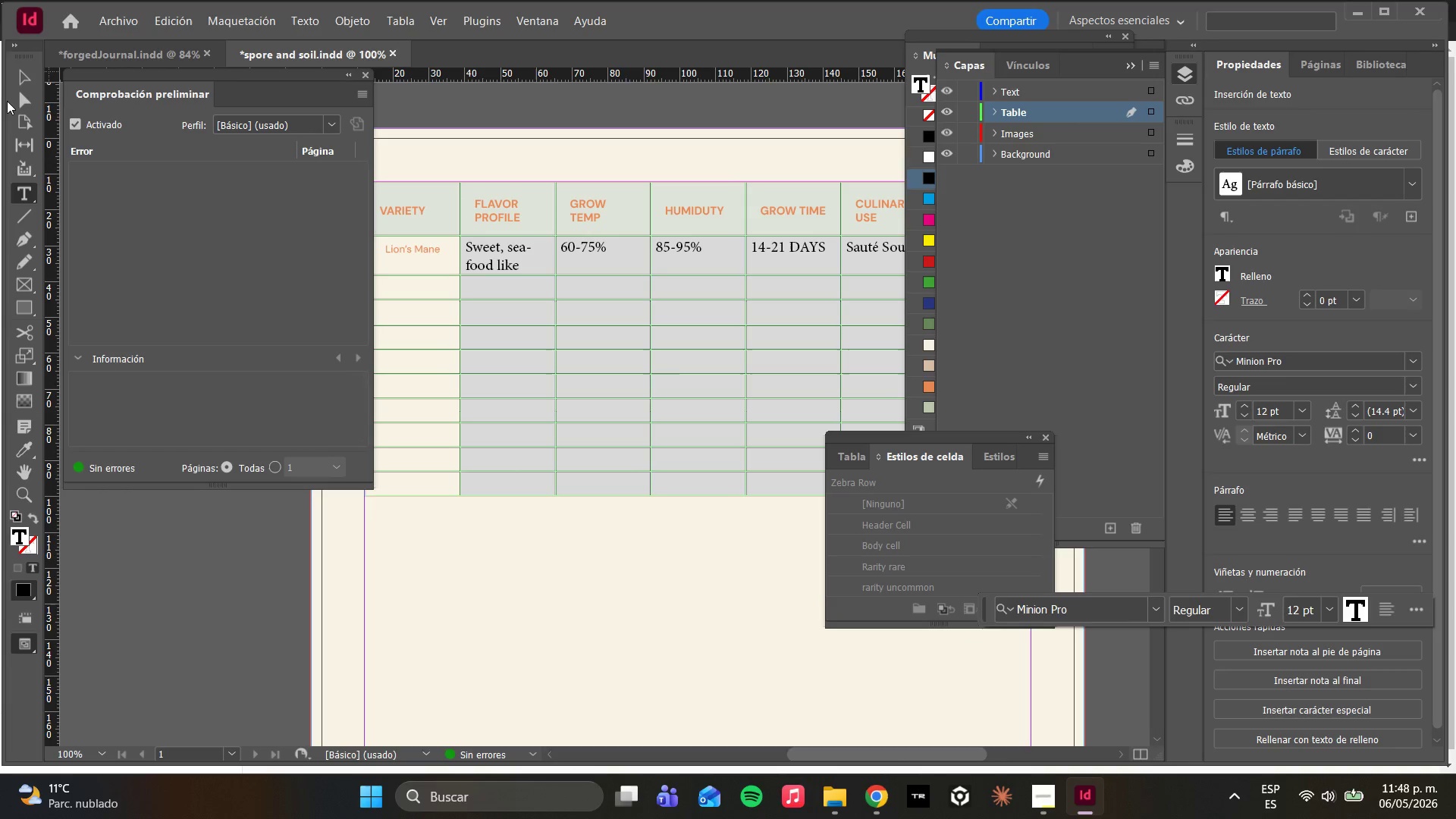 
double_click([15, 96])
 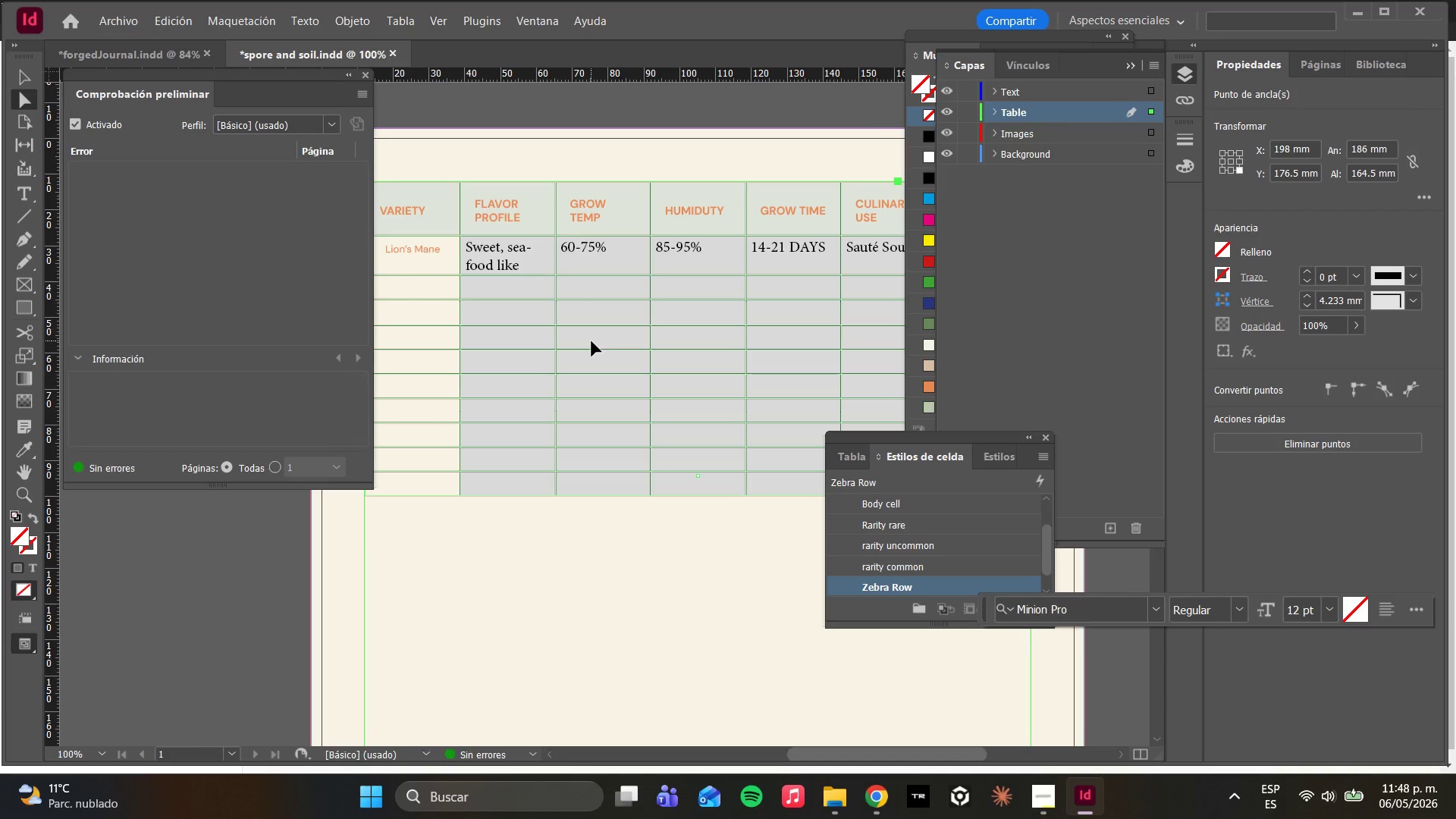 
wait(17.88)
 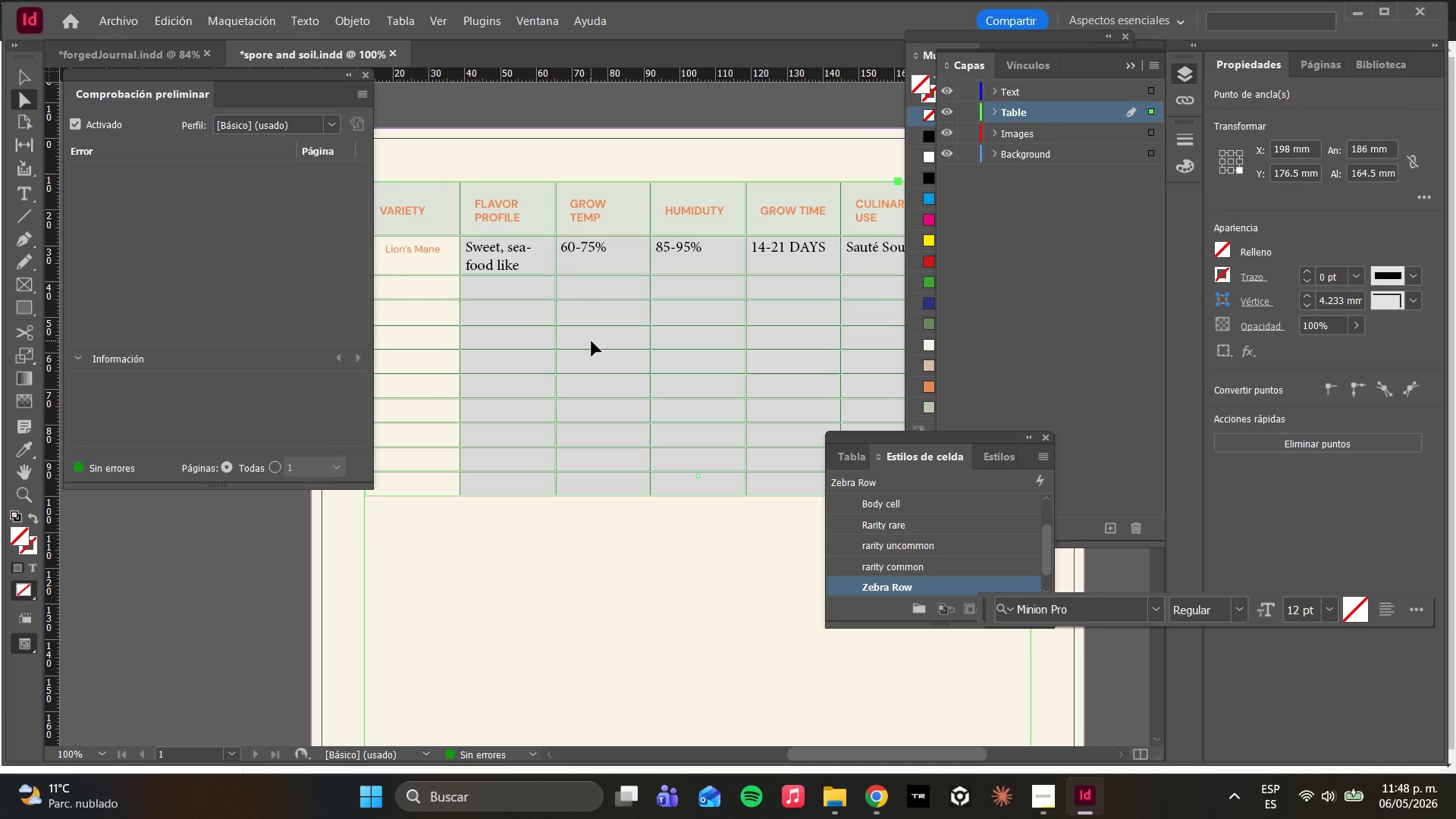 
left_click([366, 74])
 